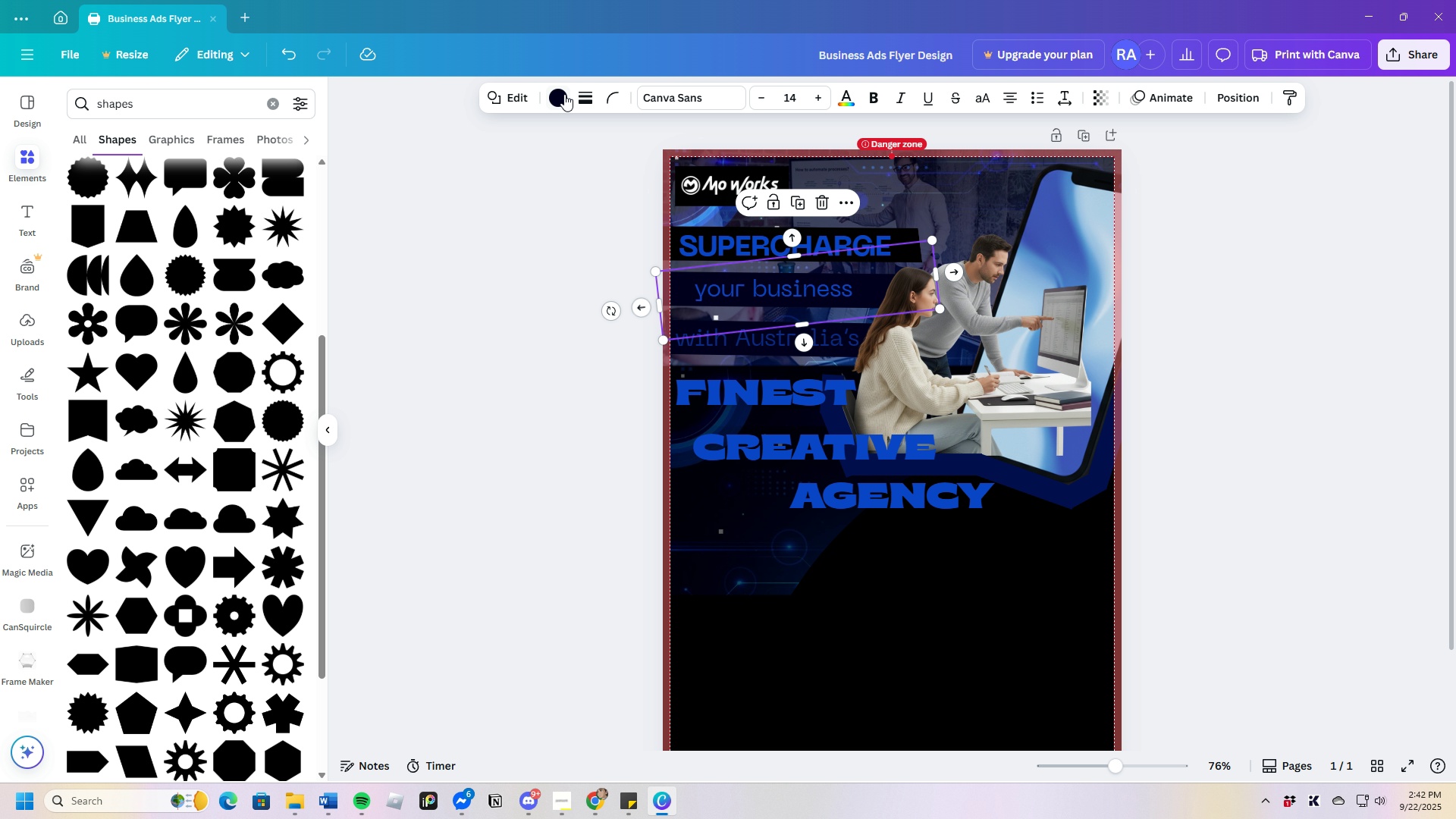 
left_click([559, 97])
 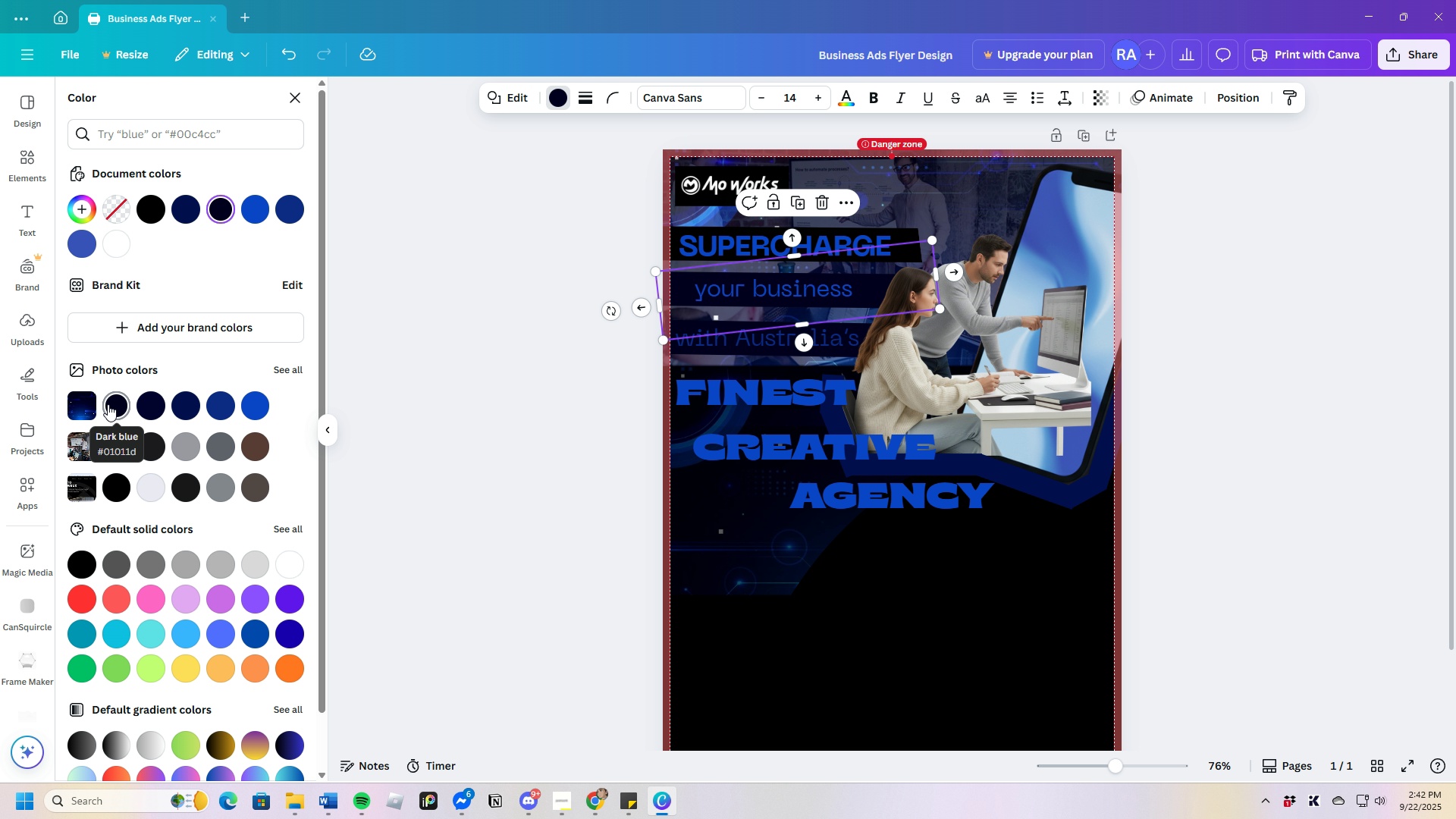 
left_click([113, 403])
 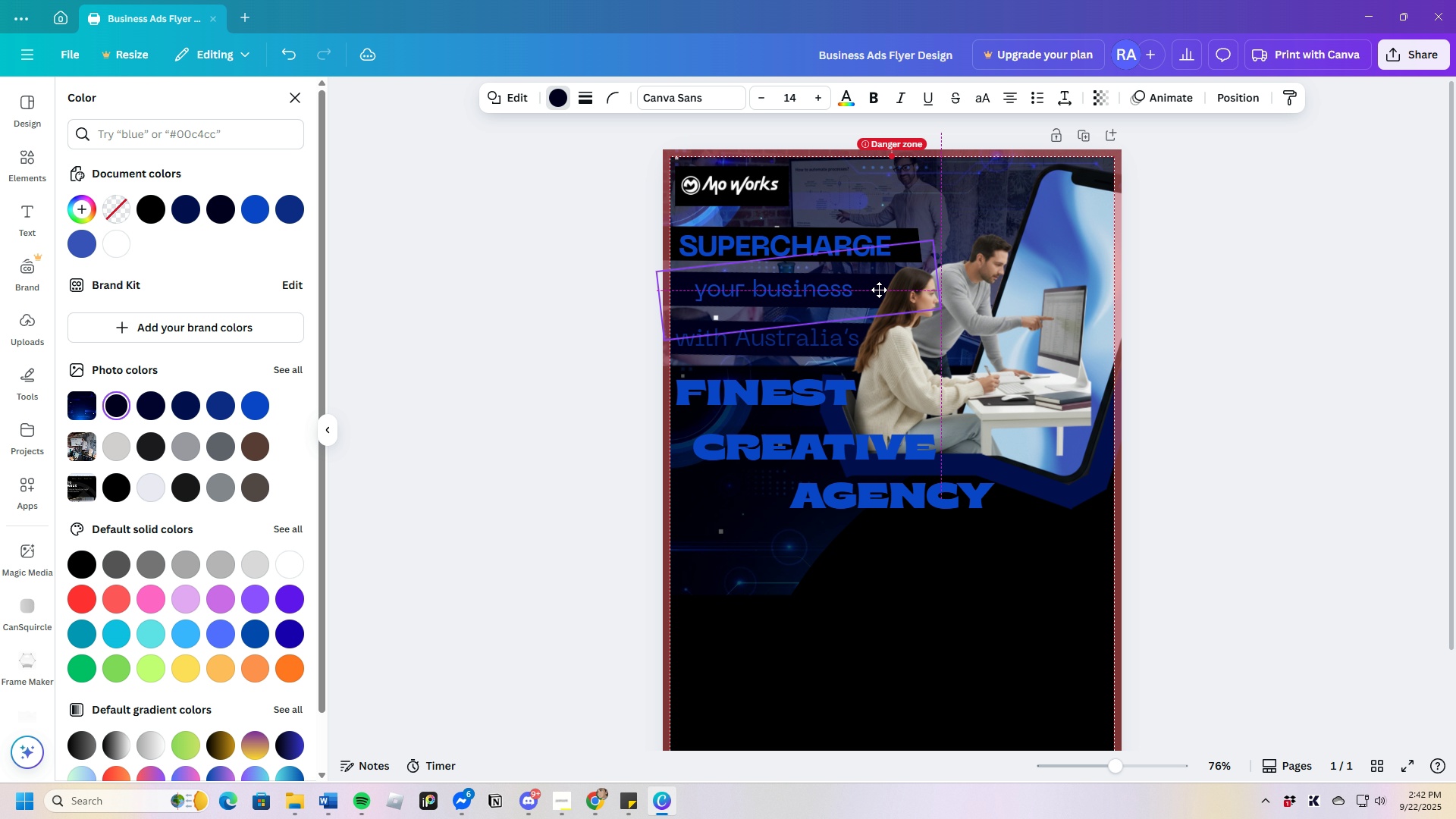 
wait(8.19)
 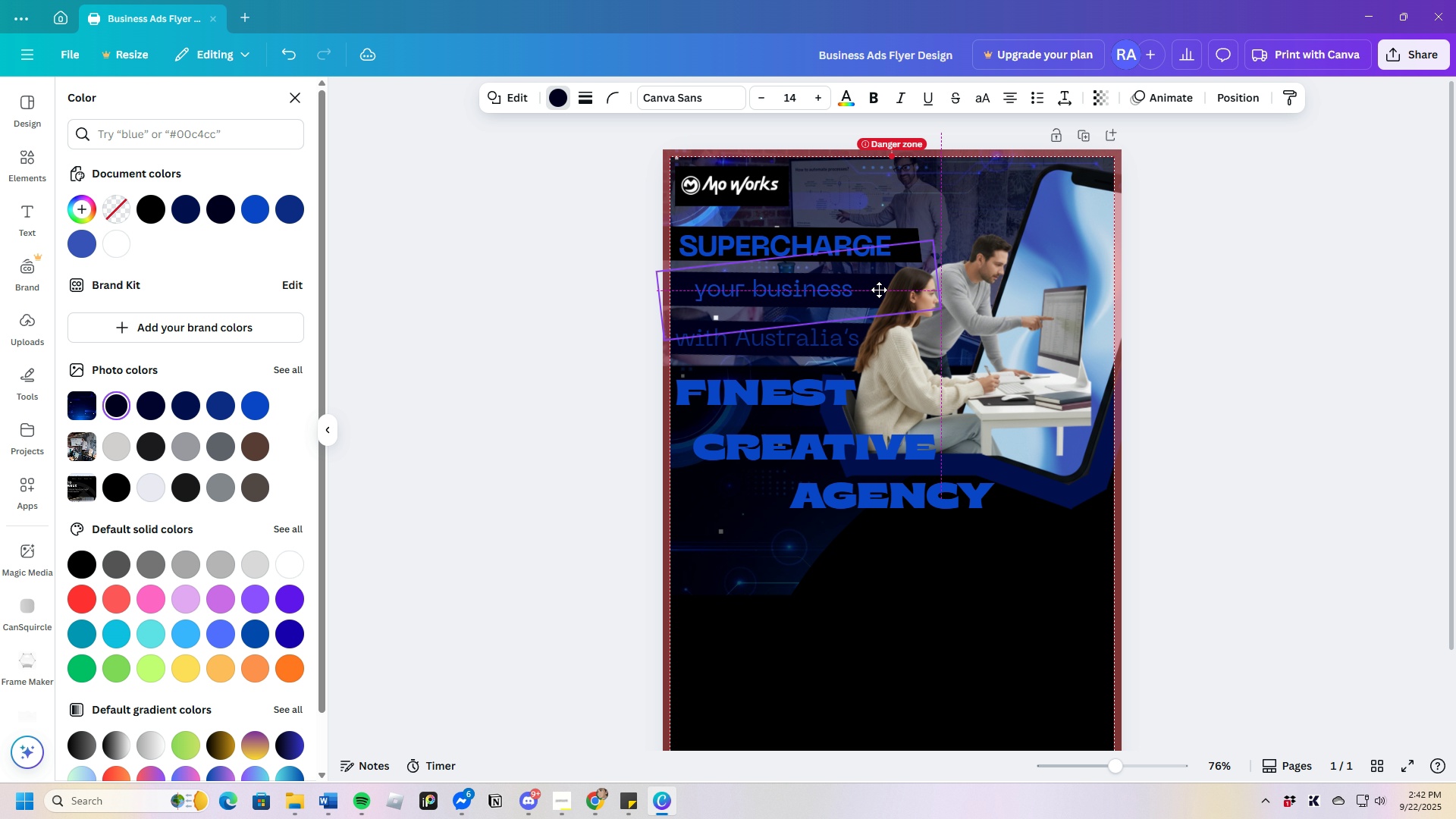 
left_click([1292, 333])
 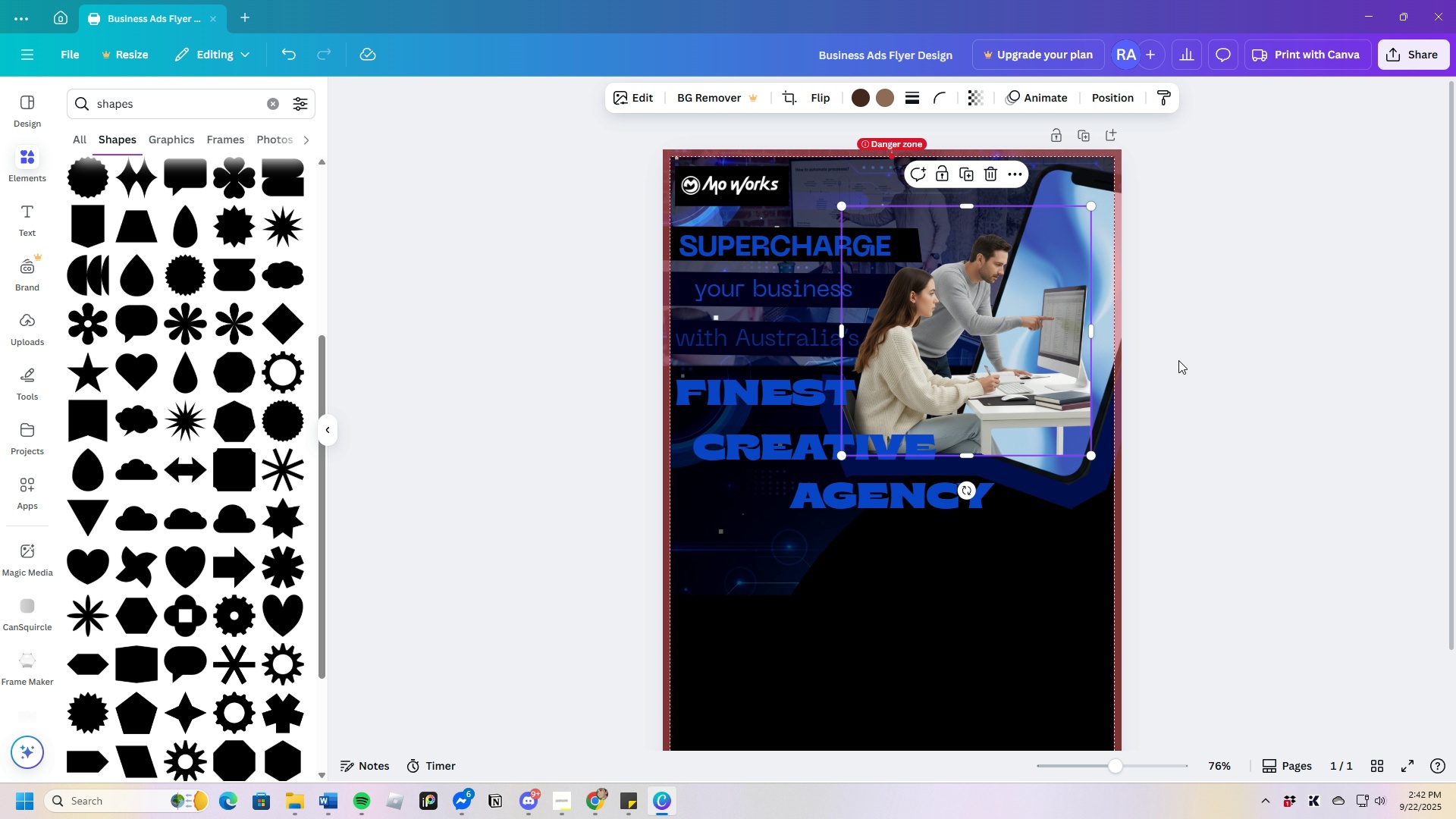 
left_click([1179, 363])
 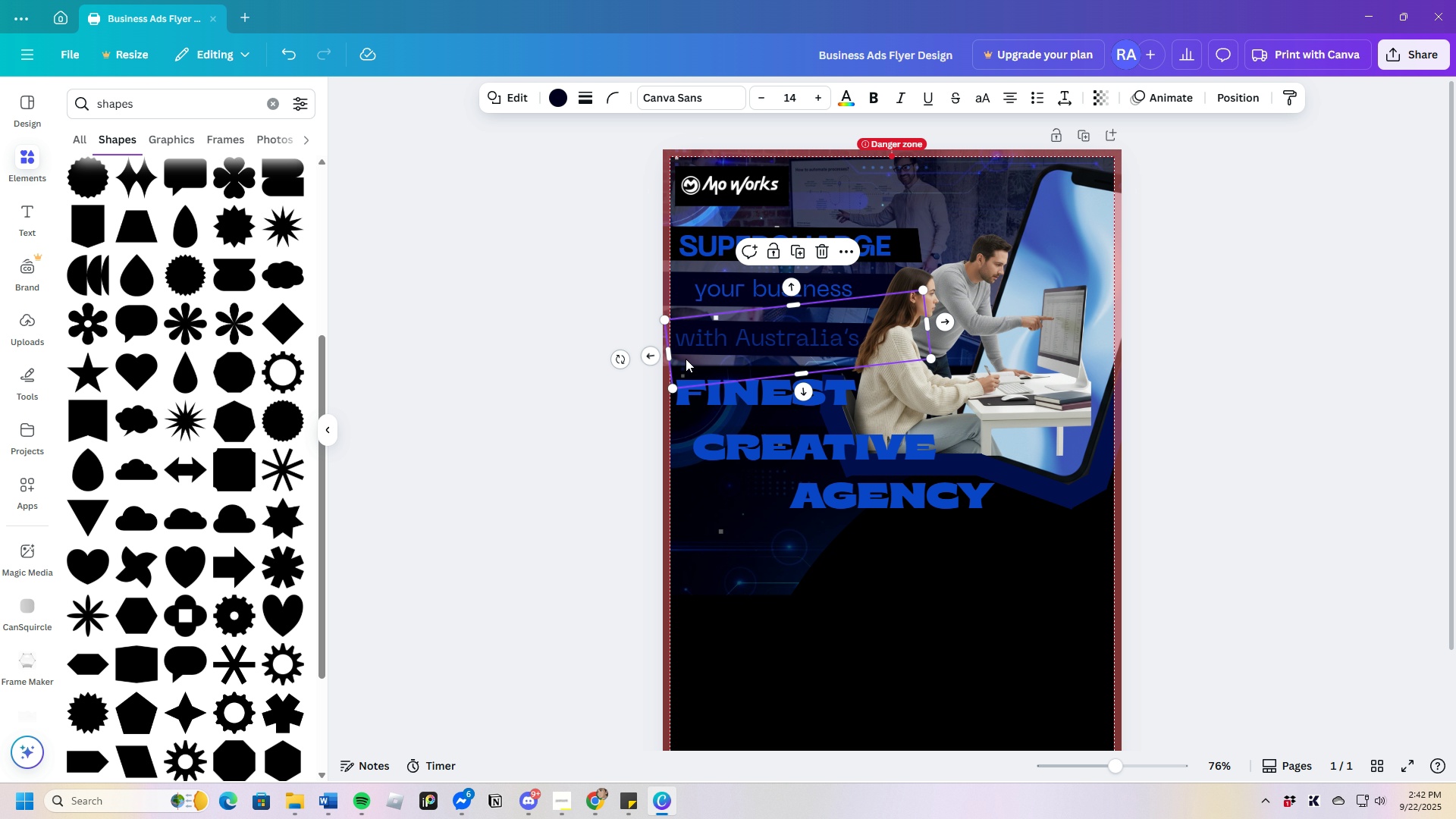 
left_click([551, 99])
 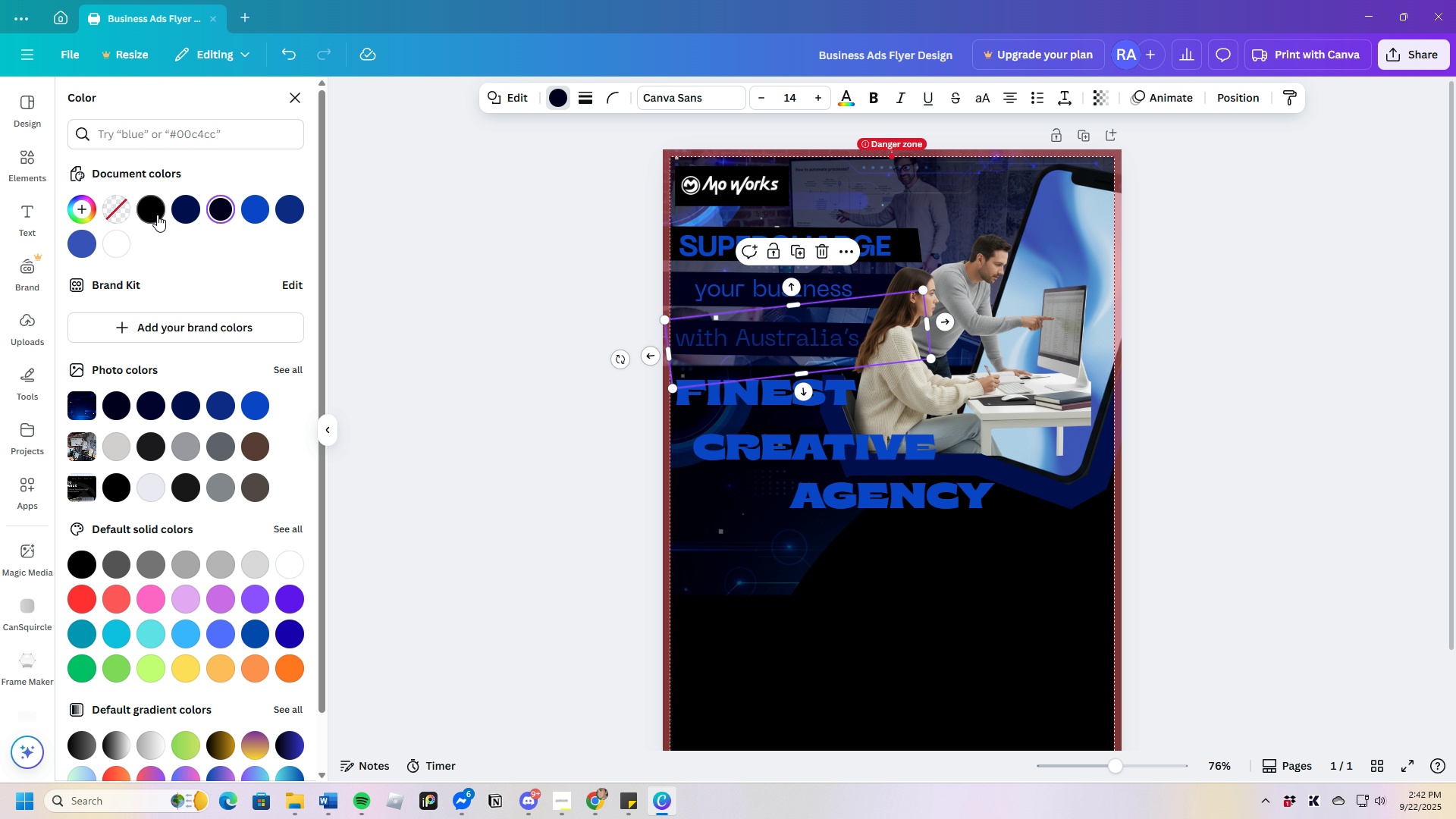 
left_click([157, 215])
 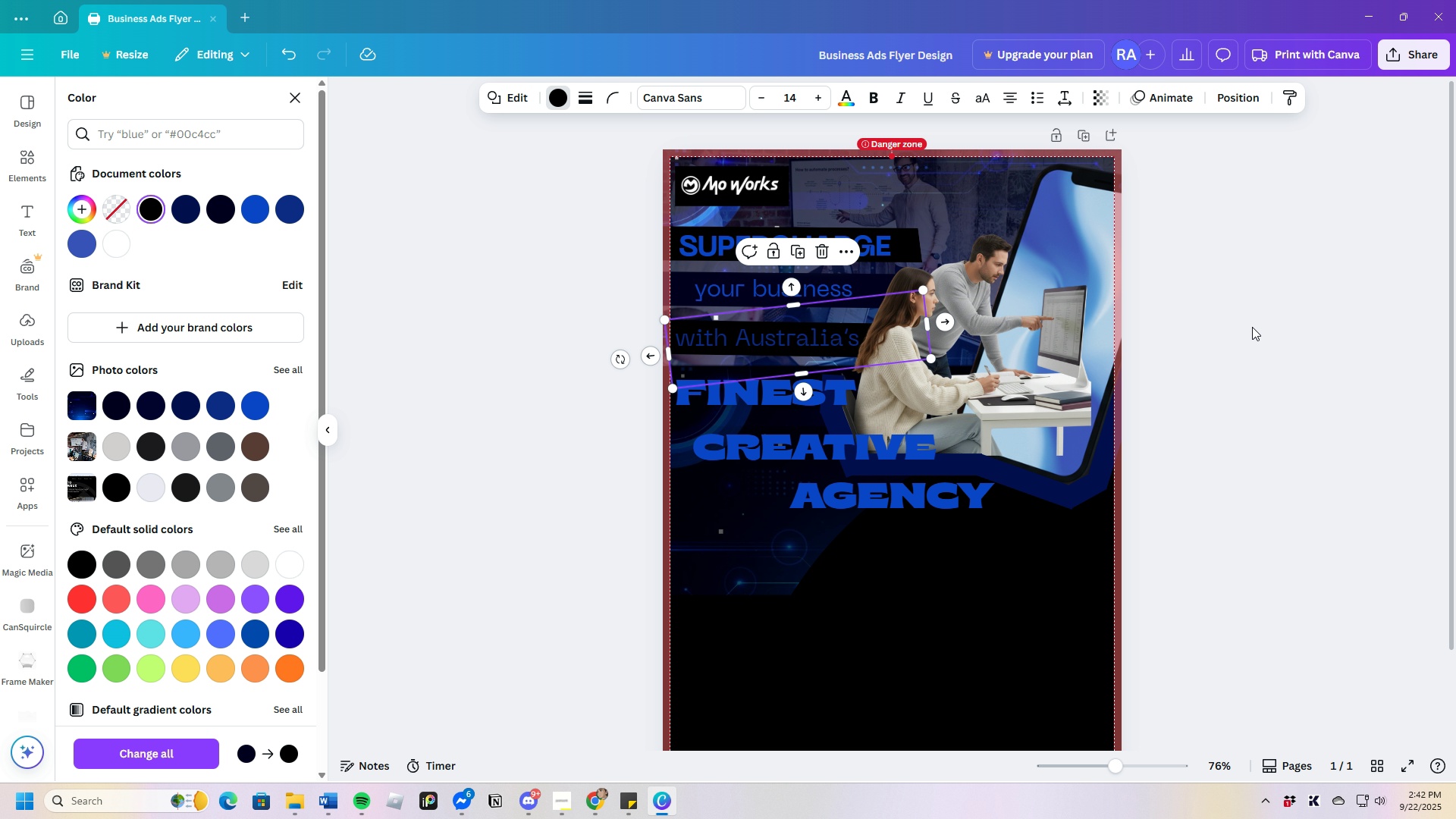 
left_click([1272, 324])
 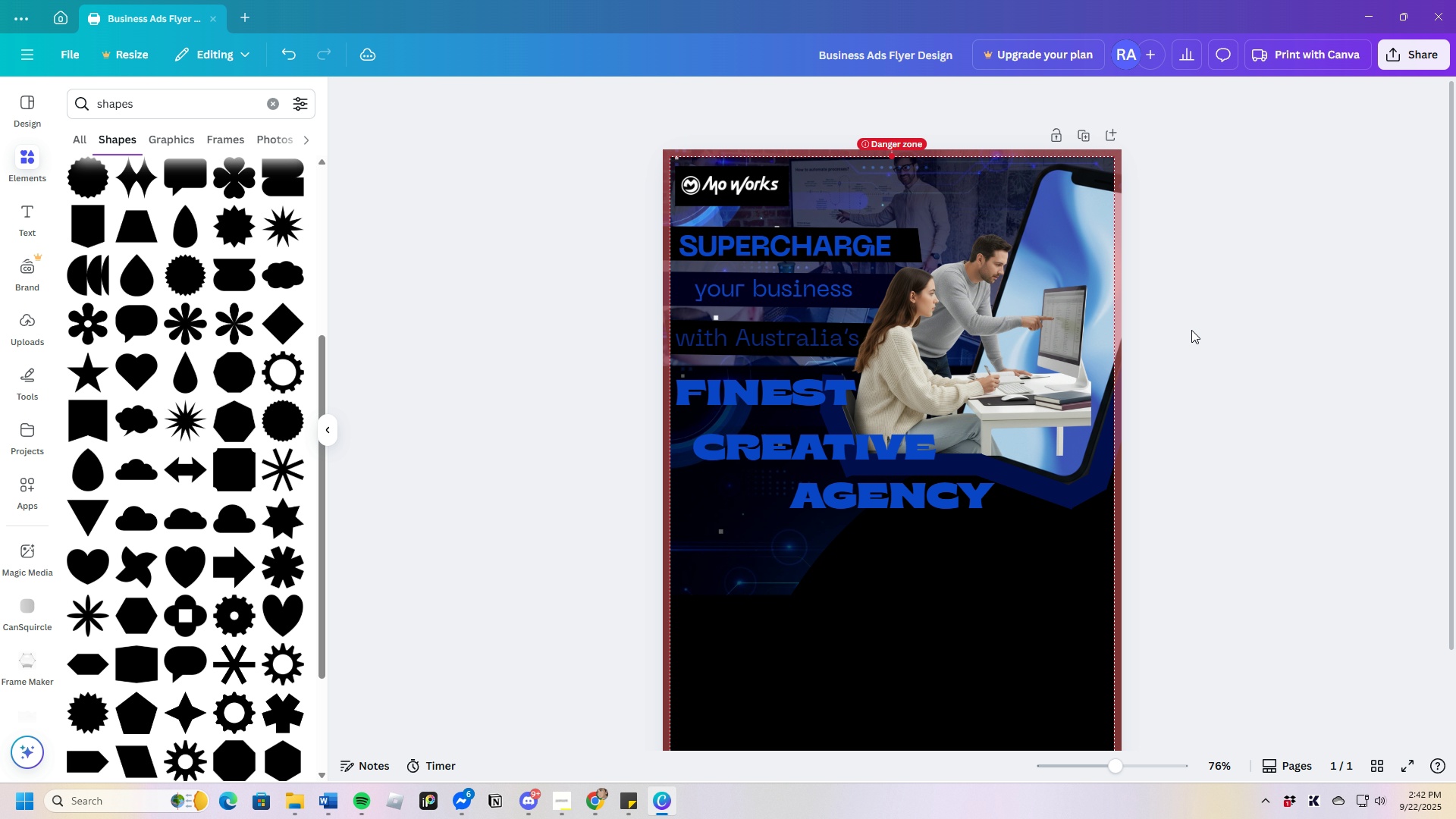 
left_click([1191, 330])
 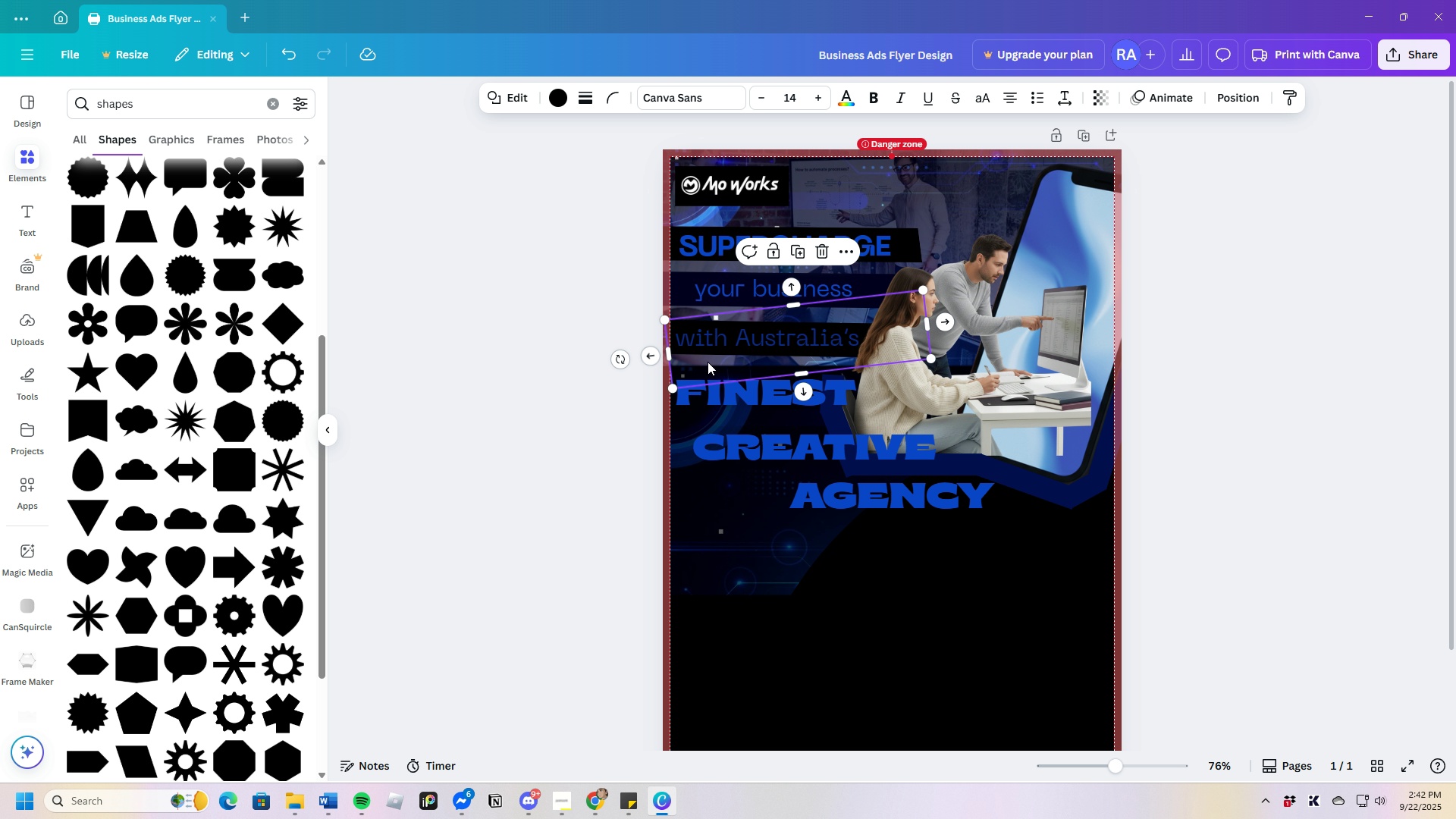 
left_click([708, 362])
 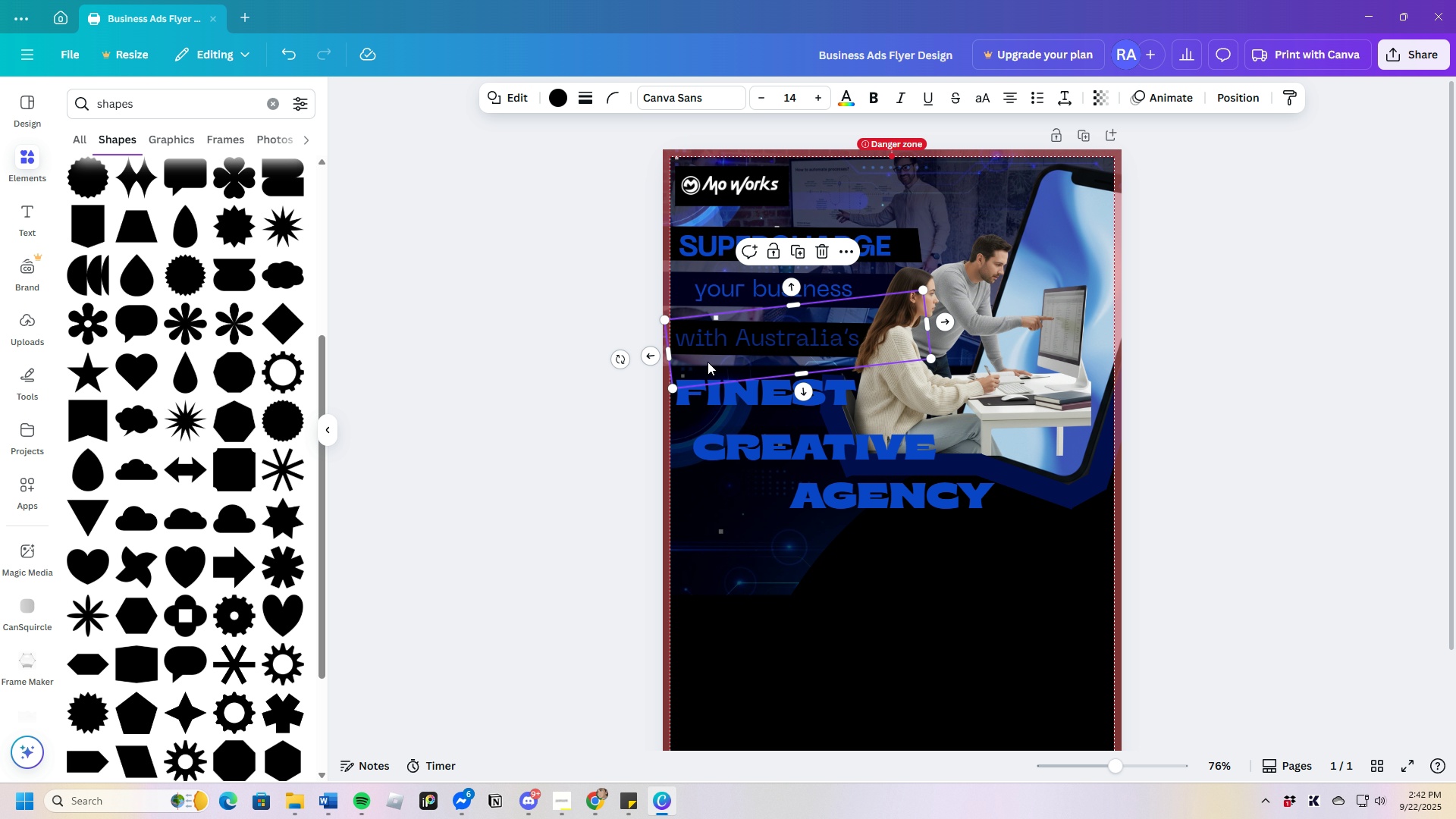 
key(Control+C)
 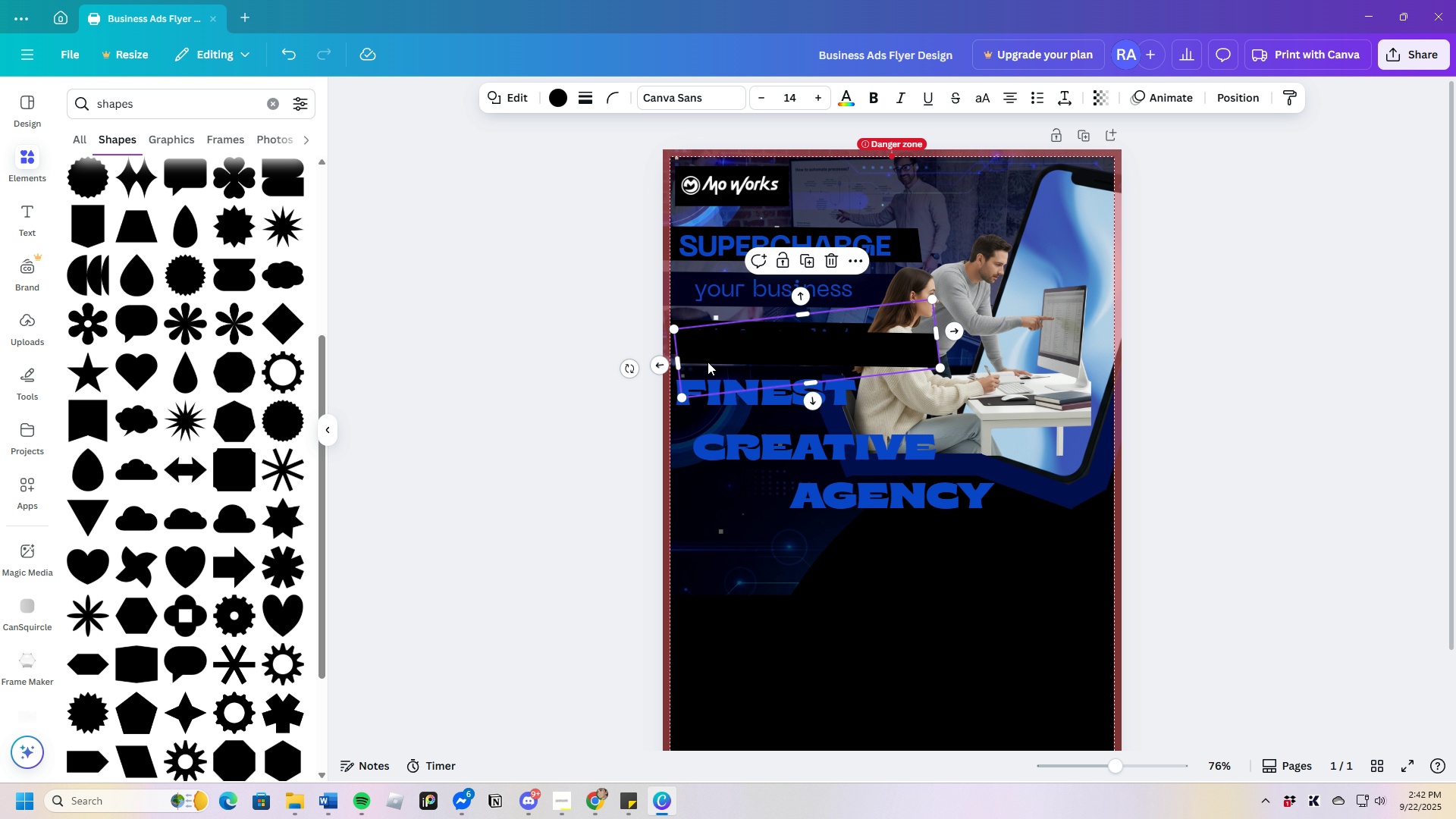 
key(Control+V)
 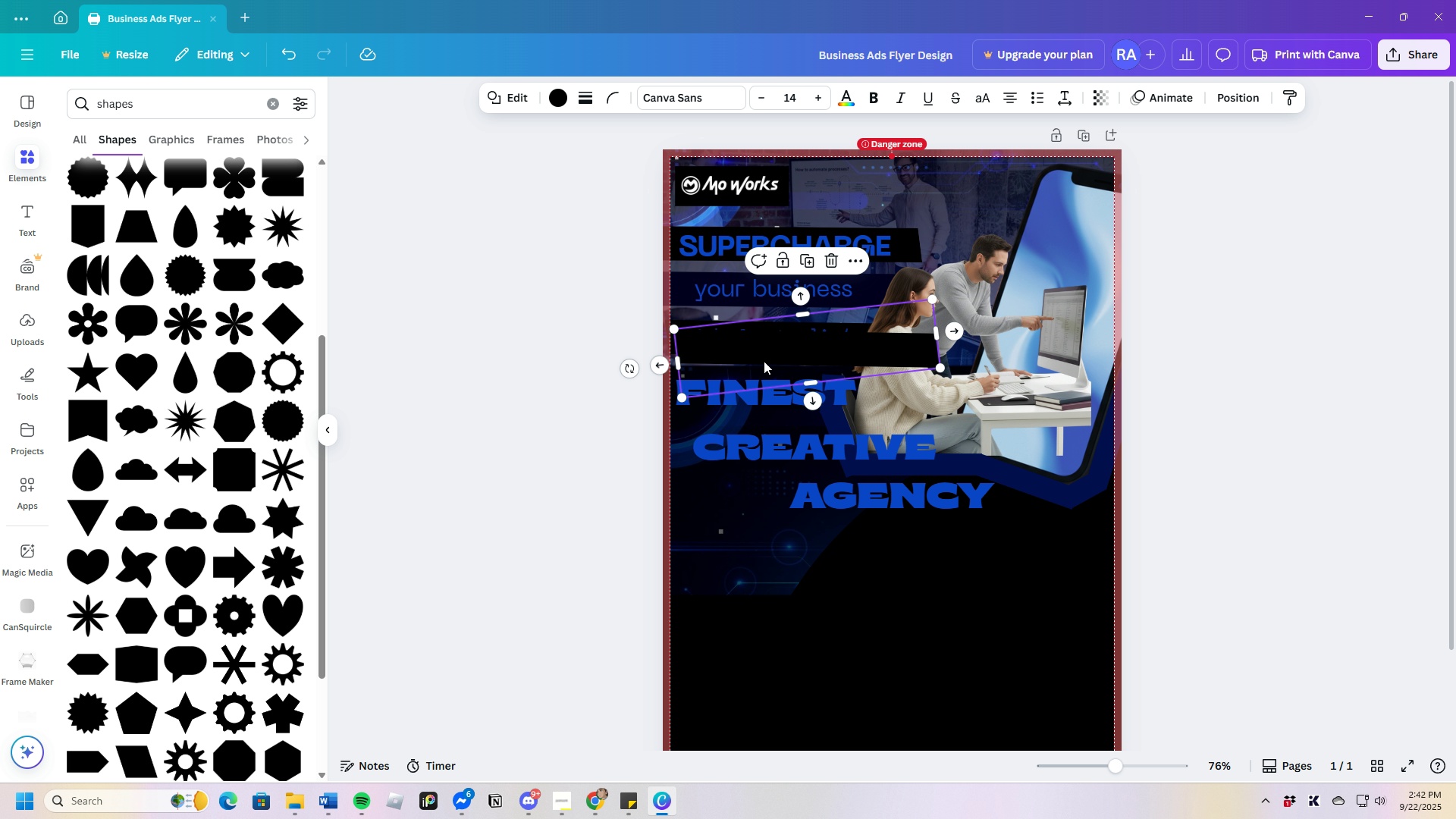 
left_click_drag(start_coordinate=[764, 359], to_coordinate=[794, 335])
 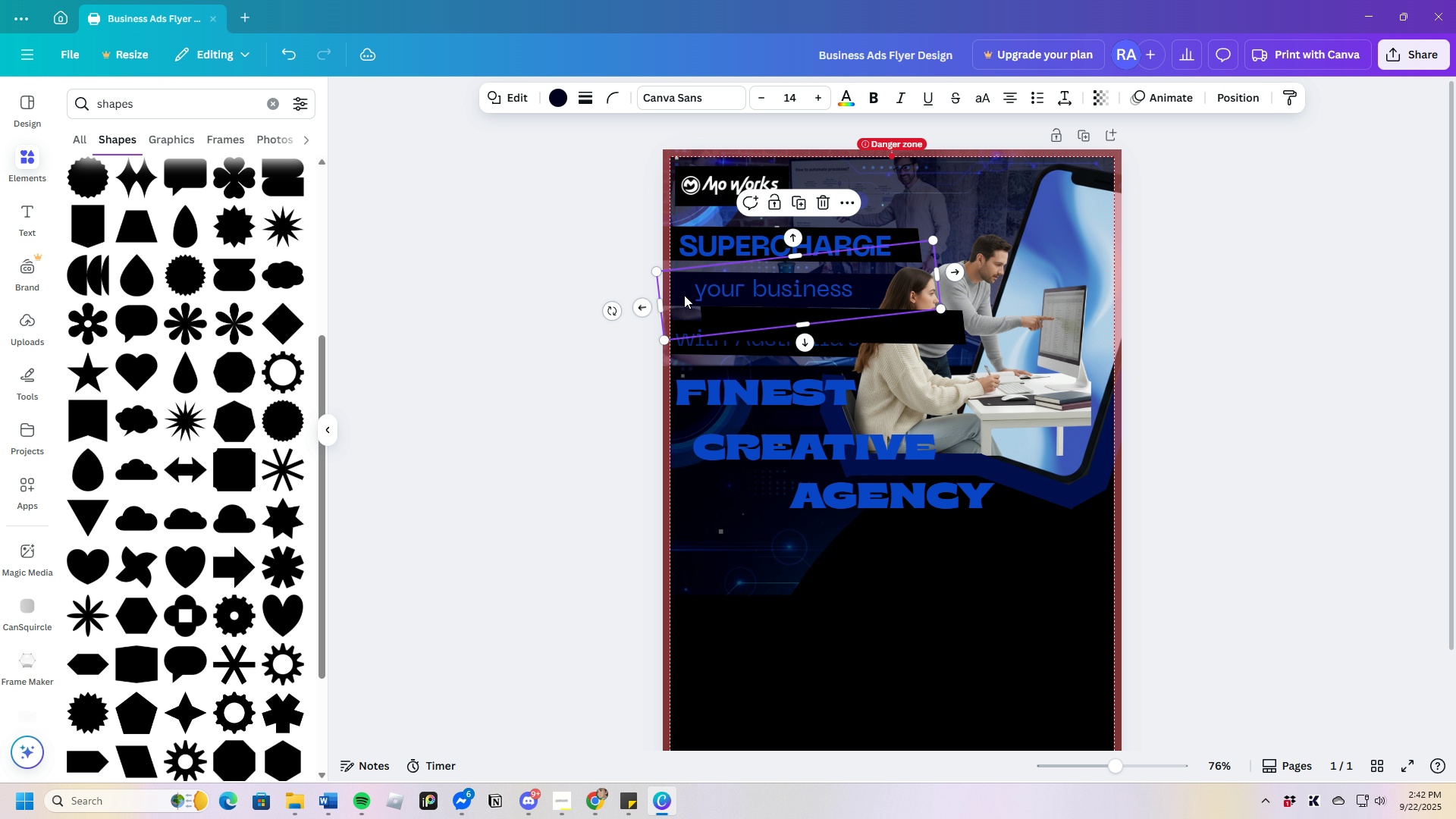 
left_click([684, 295])
 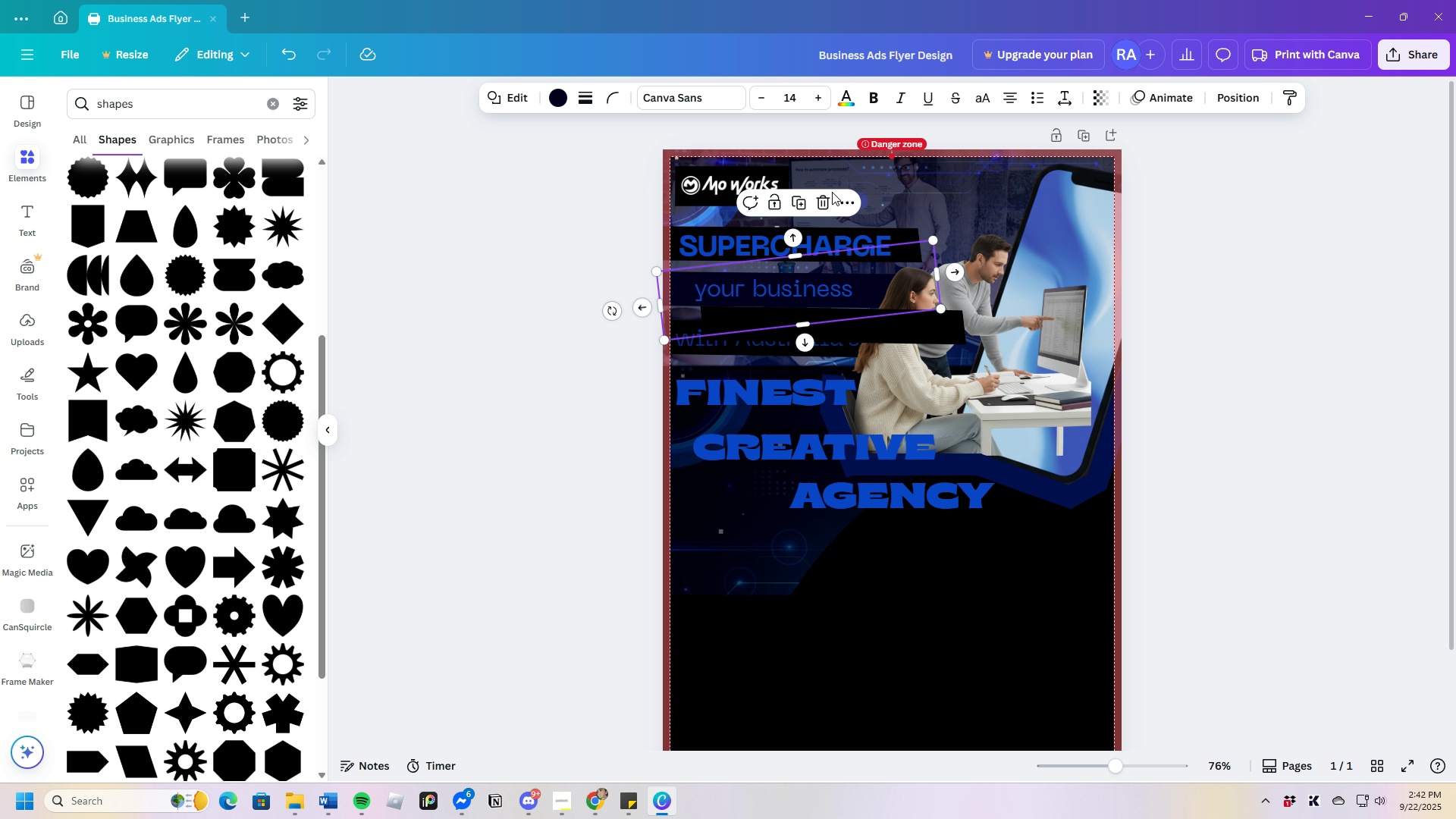 
left_click([825, 202])
 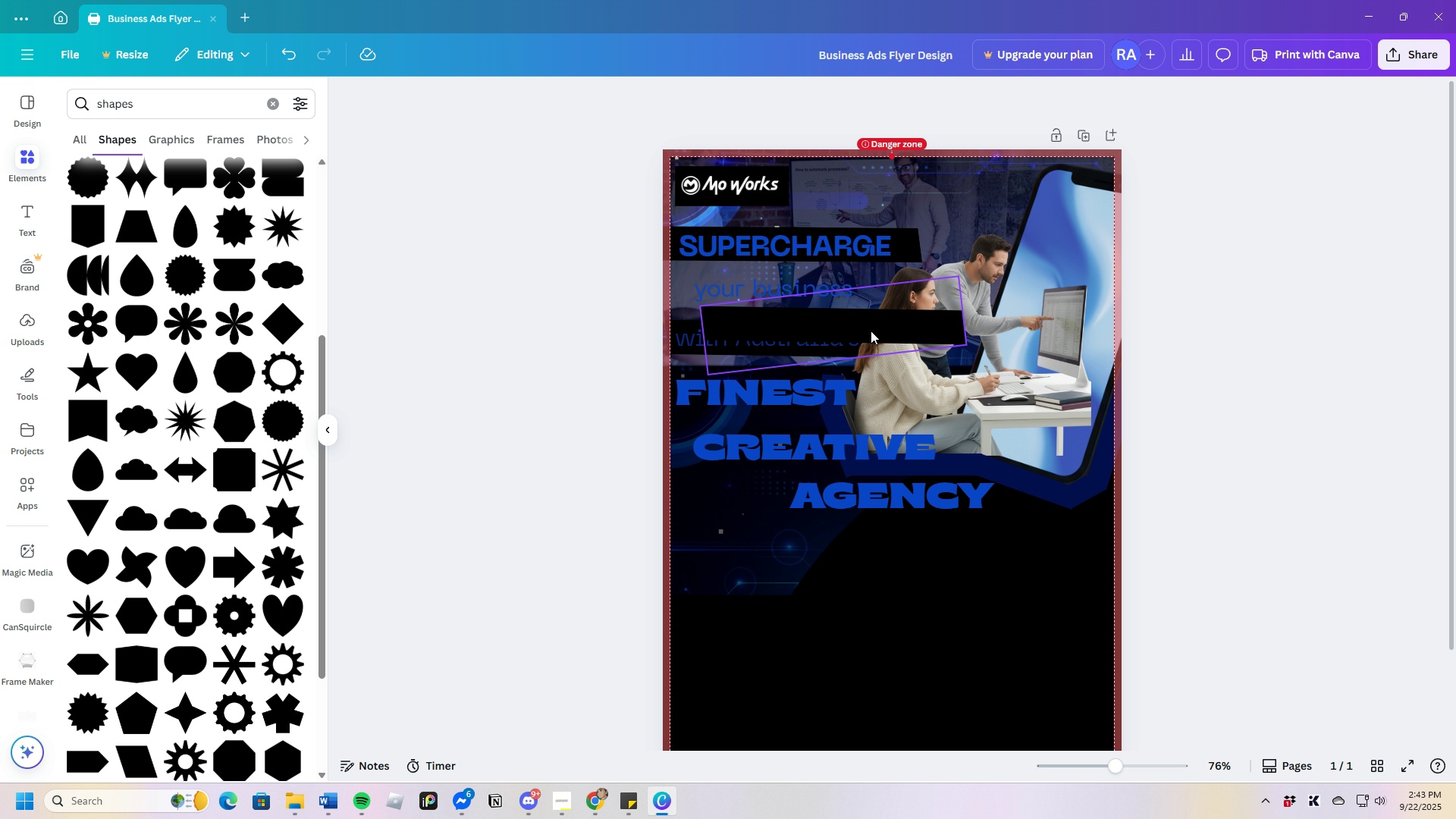 
left_click_drag(start_coordinate=[874, 331], to_coordinate=[839, 294])
 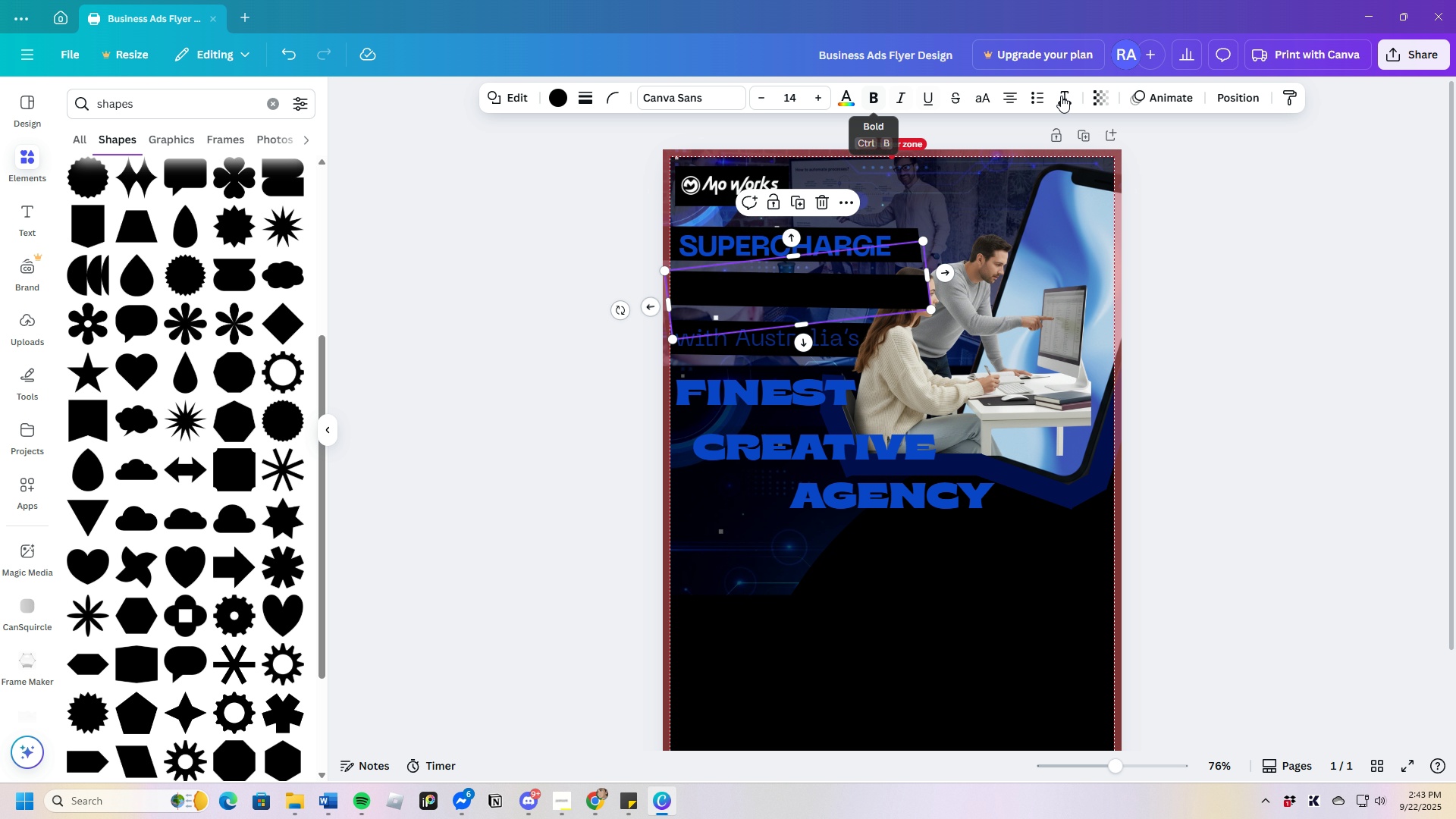 
left_click([1229, 94])
 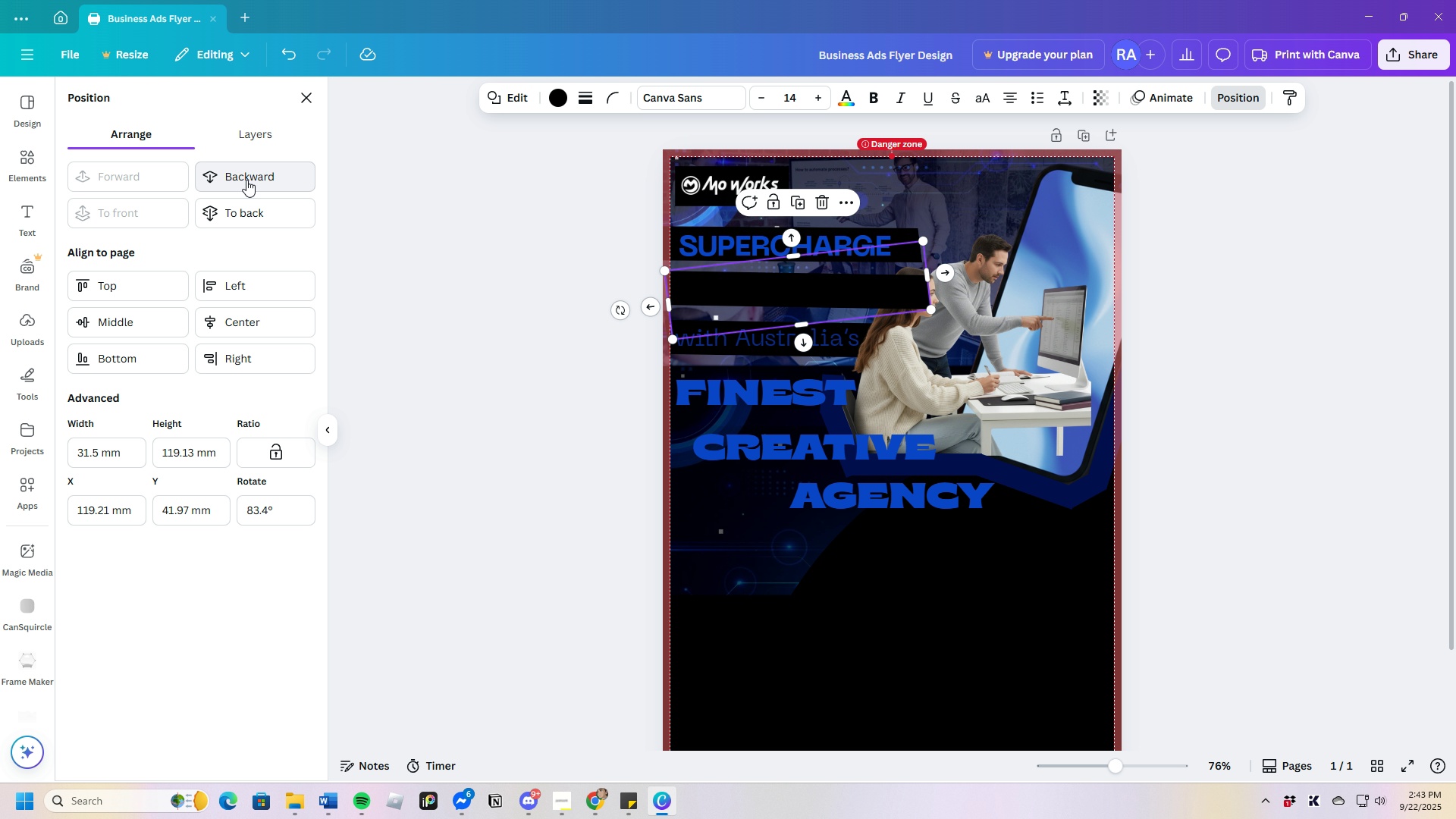 
left_click([246, 180])
 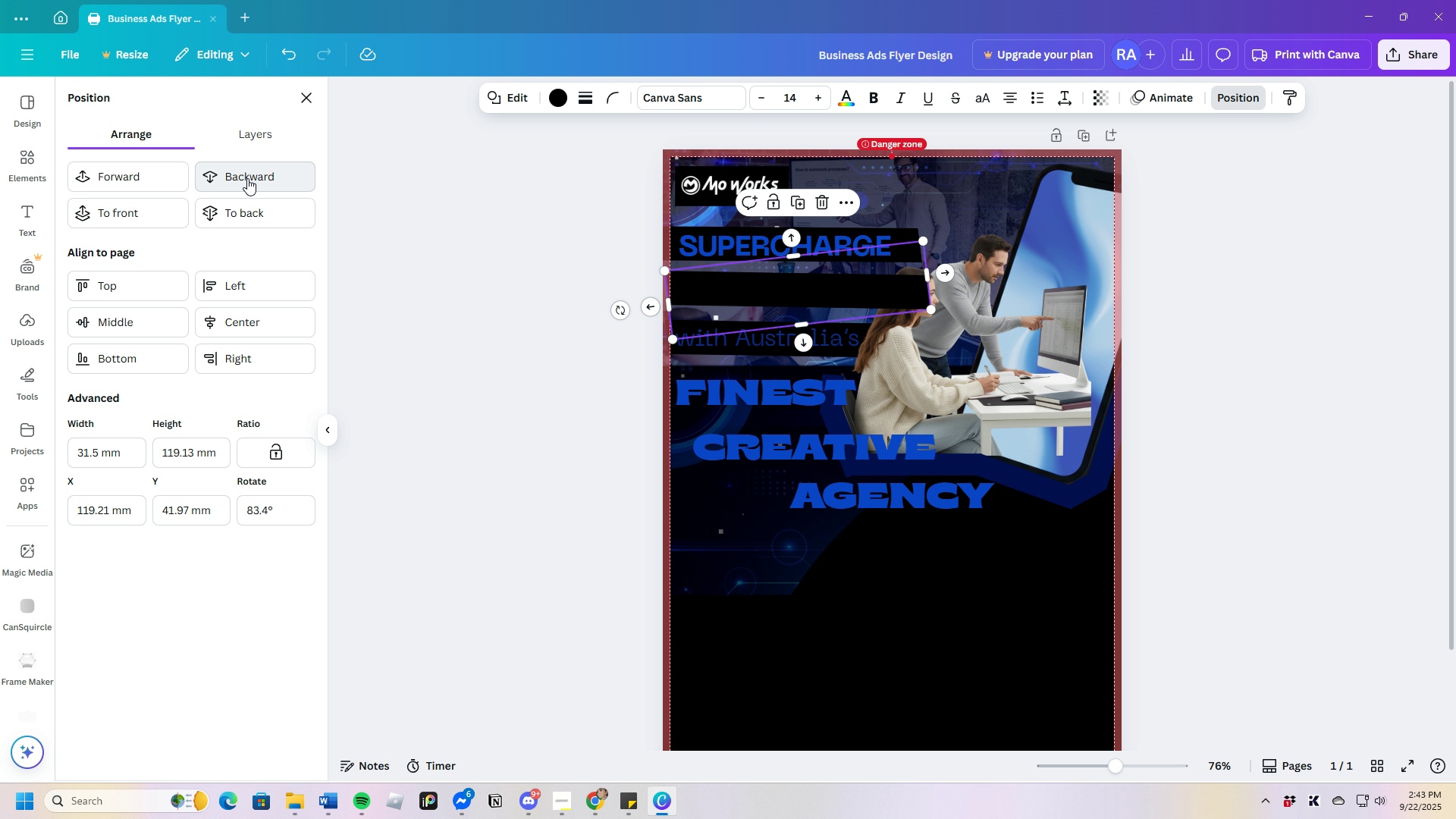 
left_click([247, 178])
 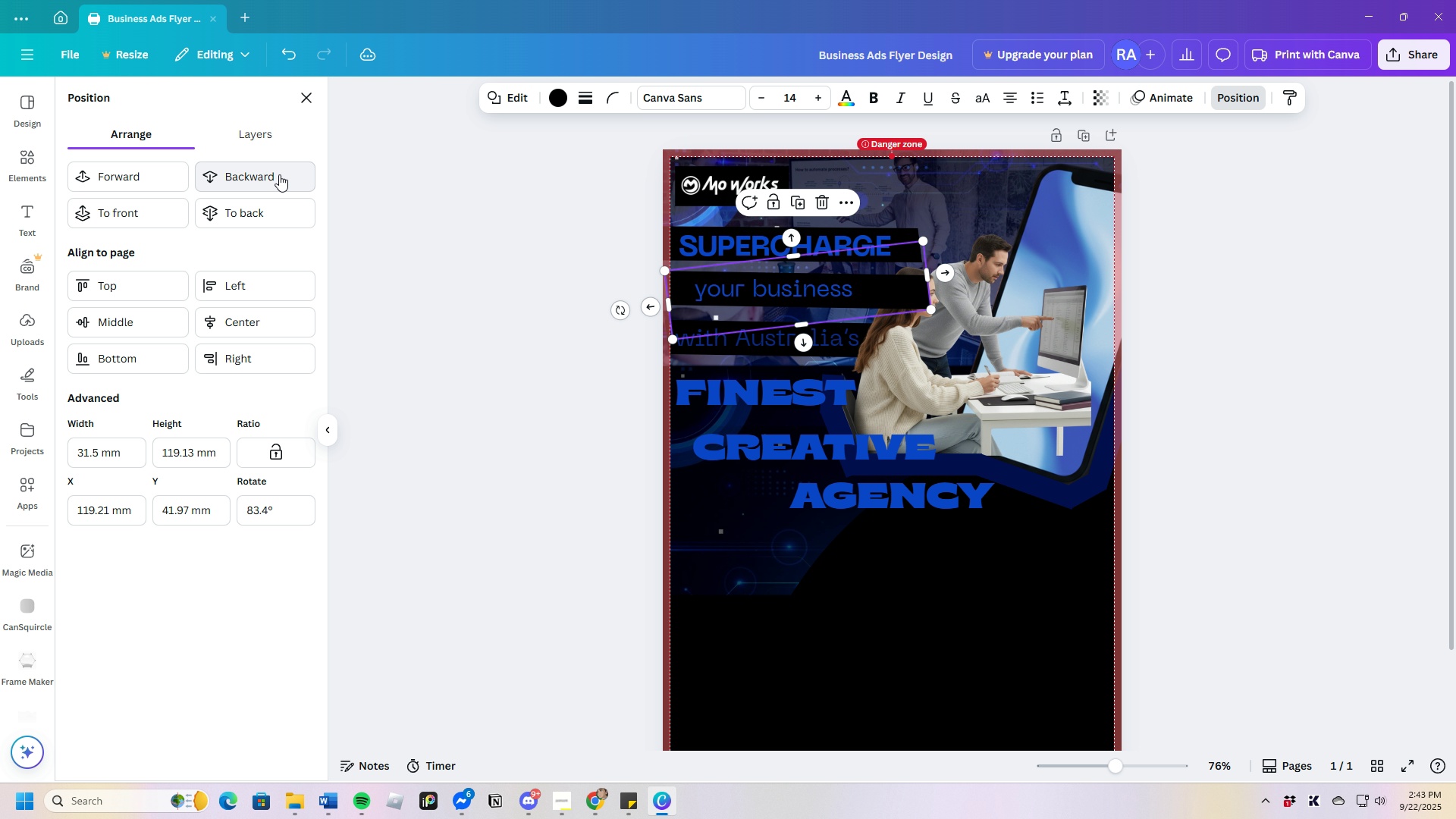 
double_click([279, 174])
 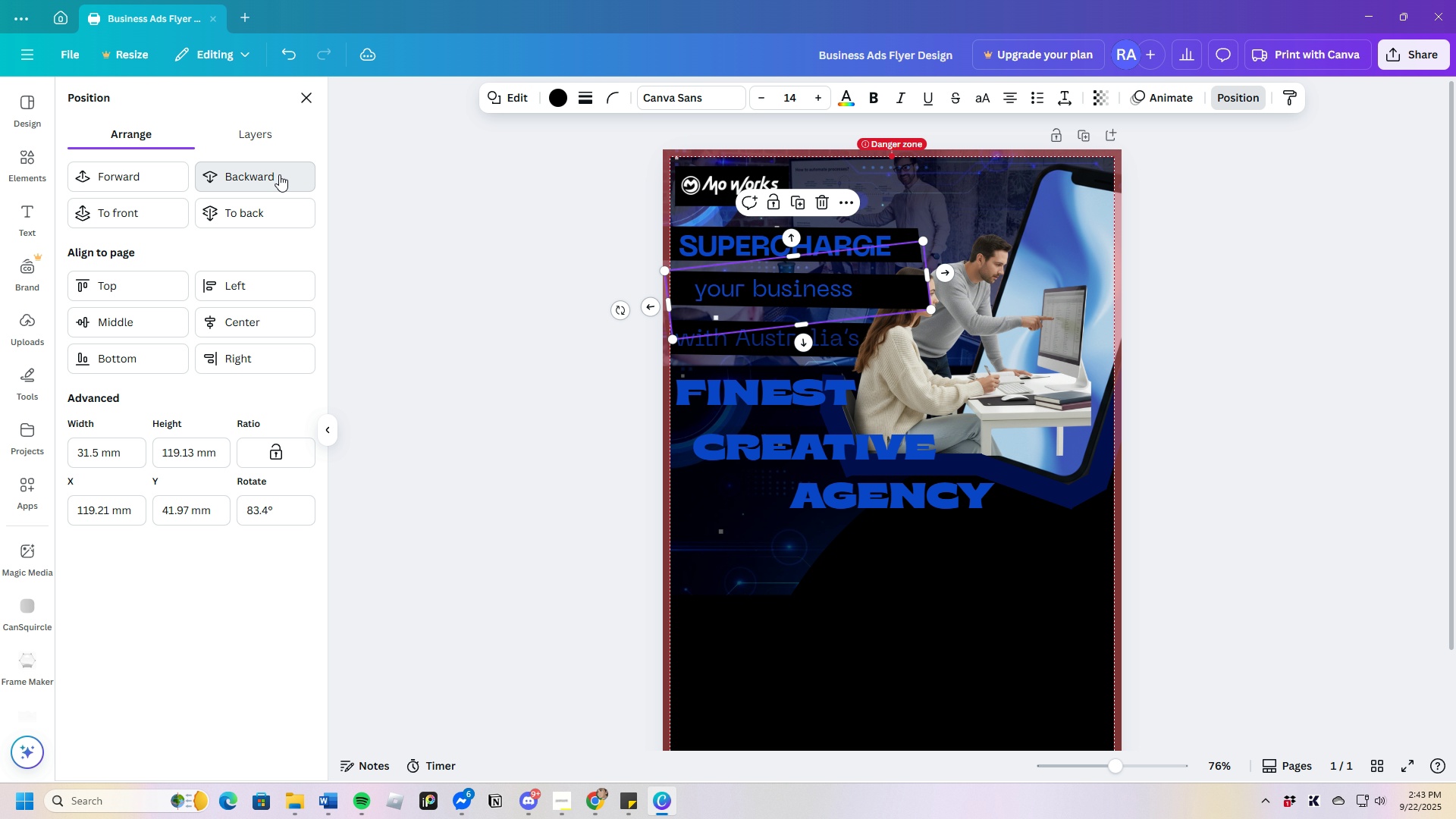 
triple_click([279, 174])
 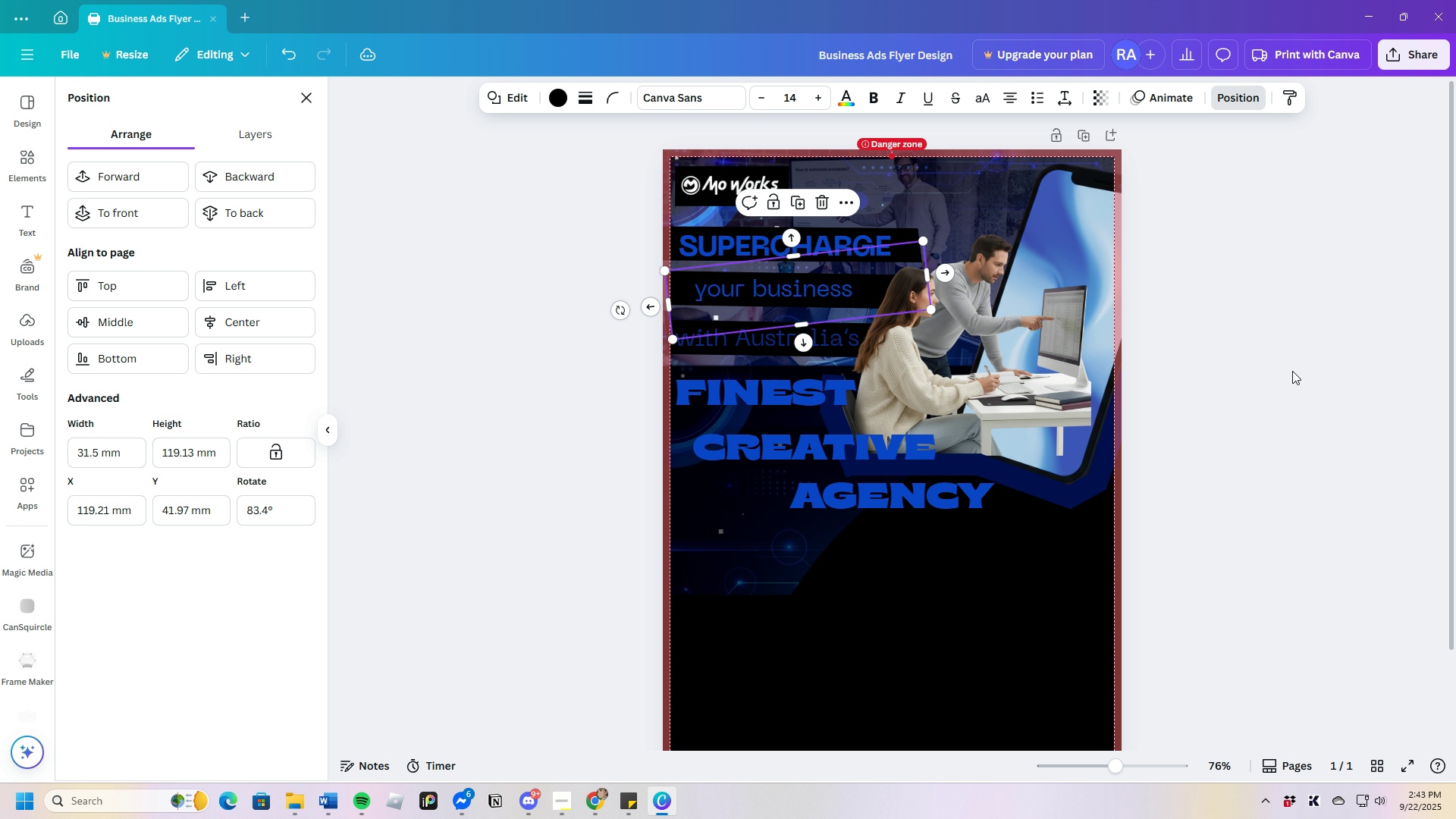 
left_click([1293, 371])
 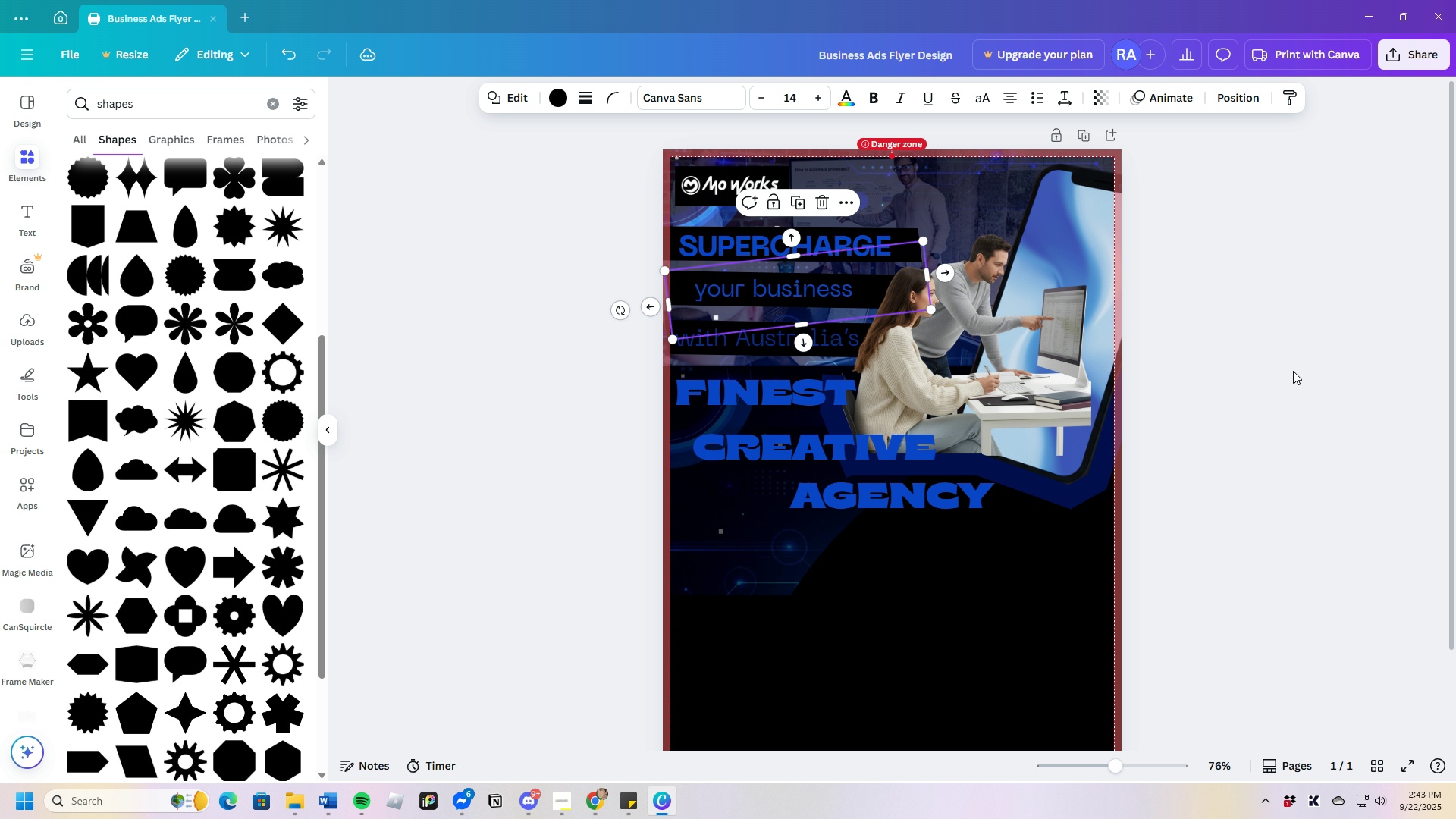 
left_click([1293, 371])
 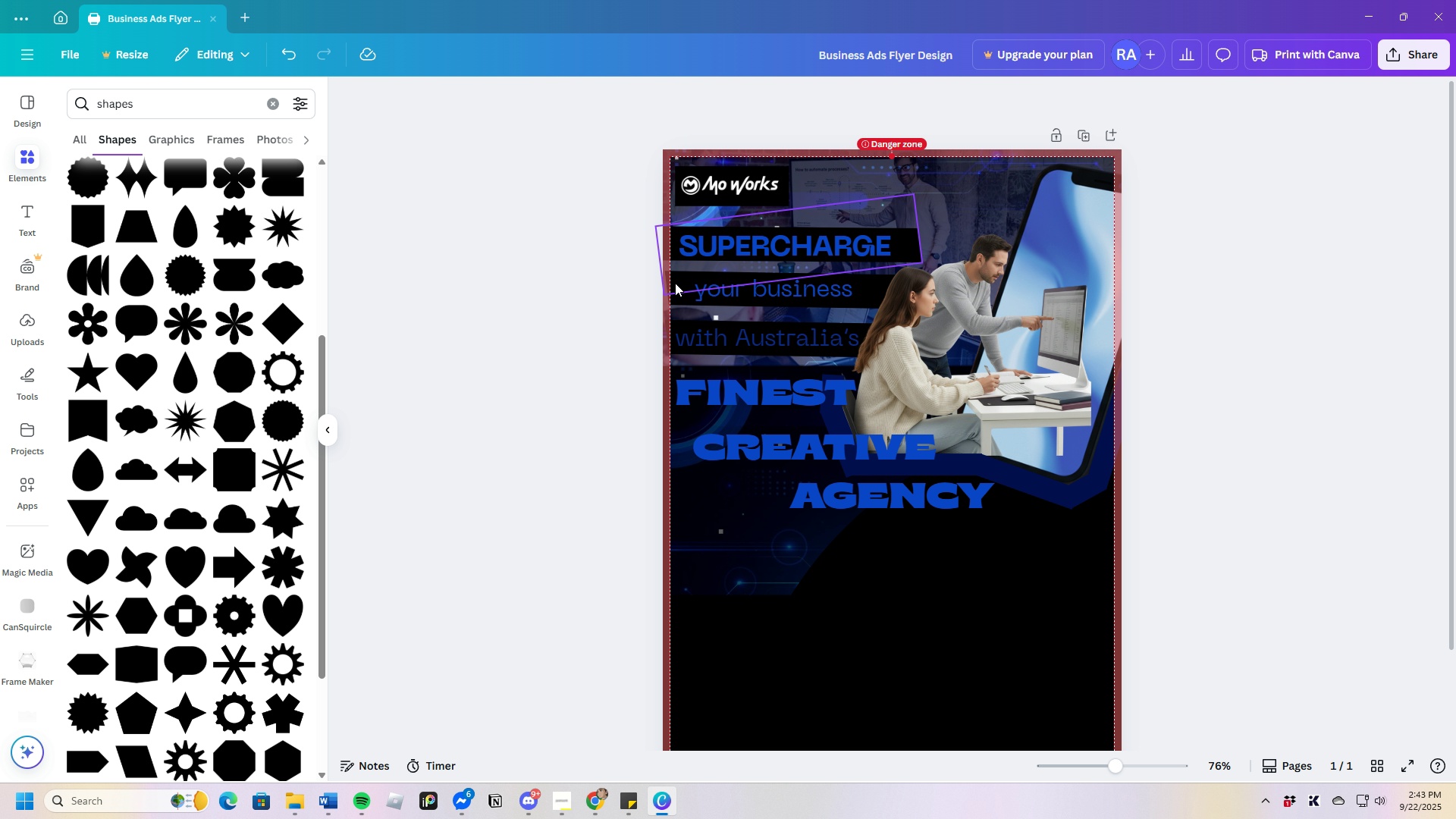 
left_click([676, 295])
 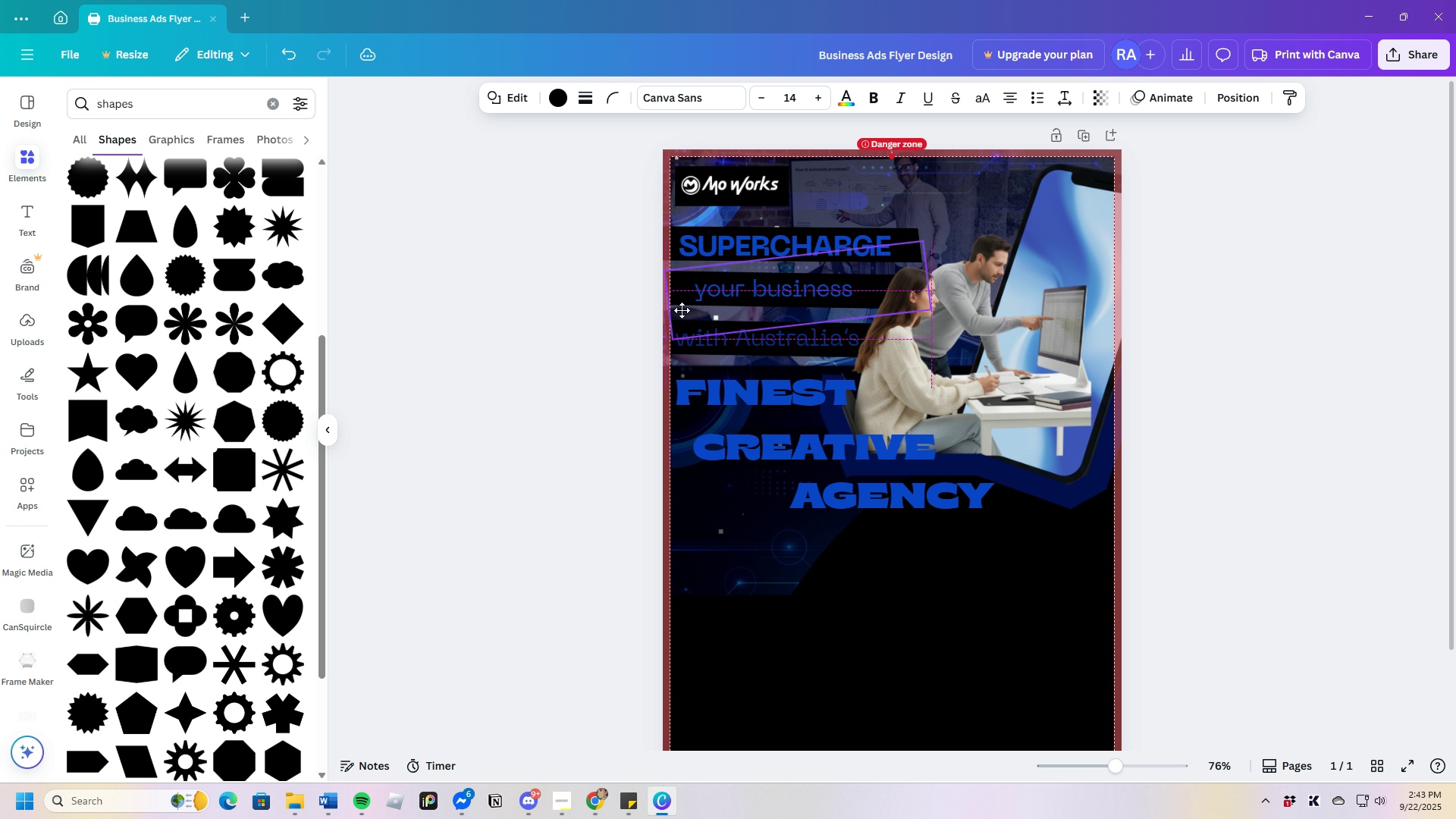 
left_click([1321, 460])
 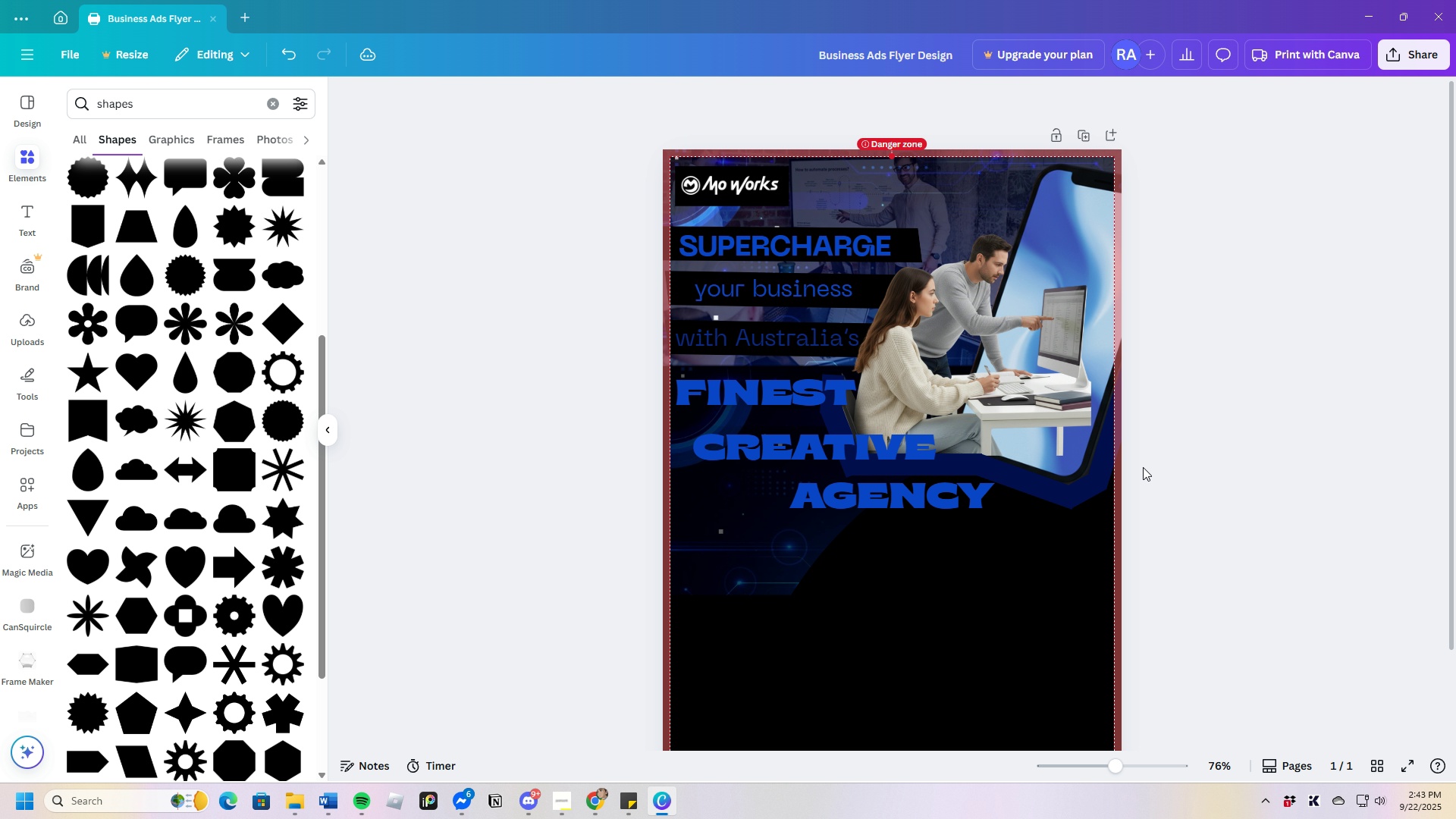 
left_click([754, 341])
 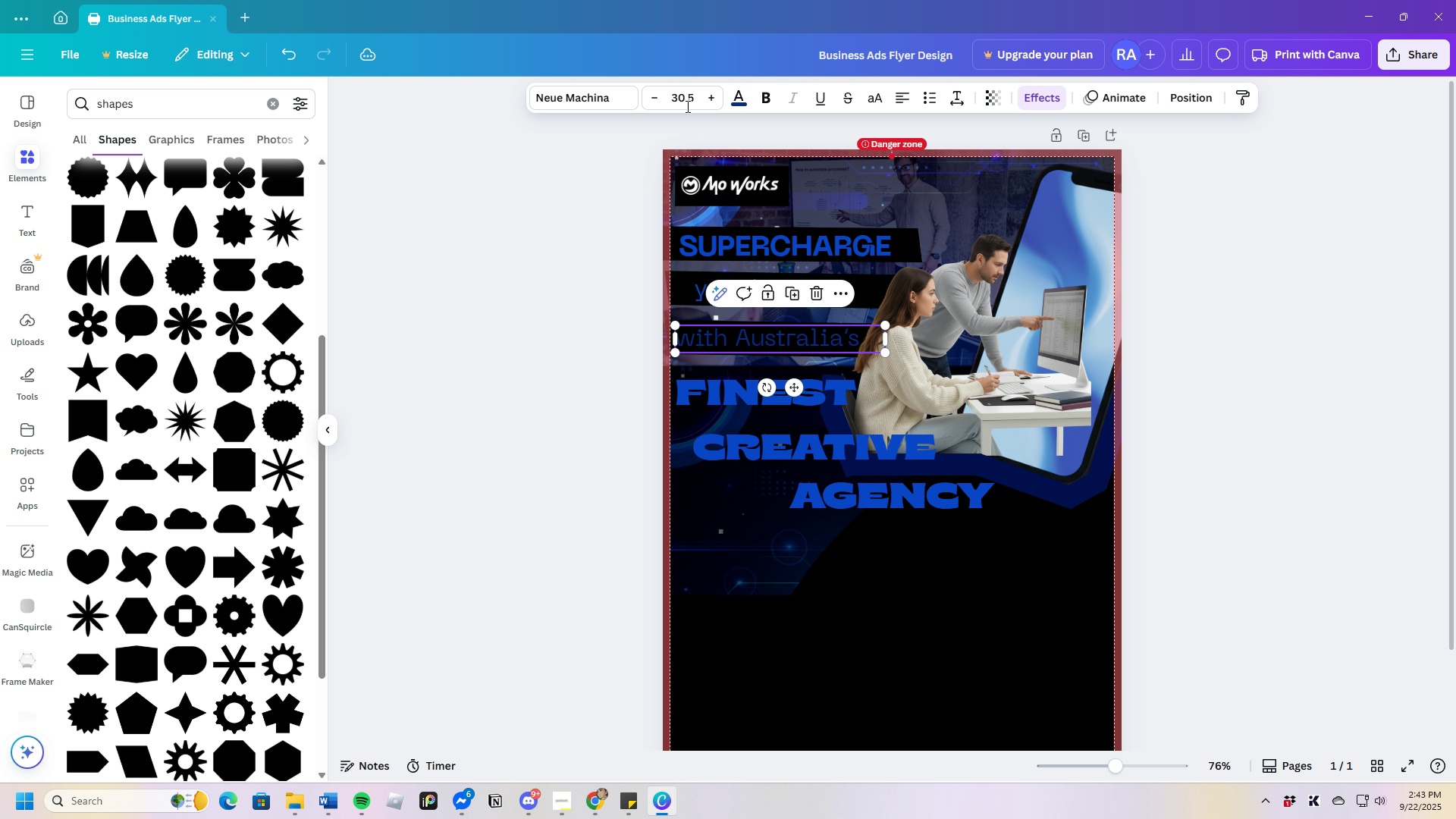 
left_click([739, 96])
 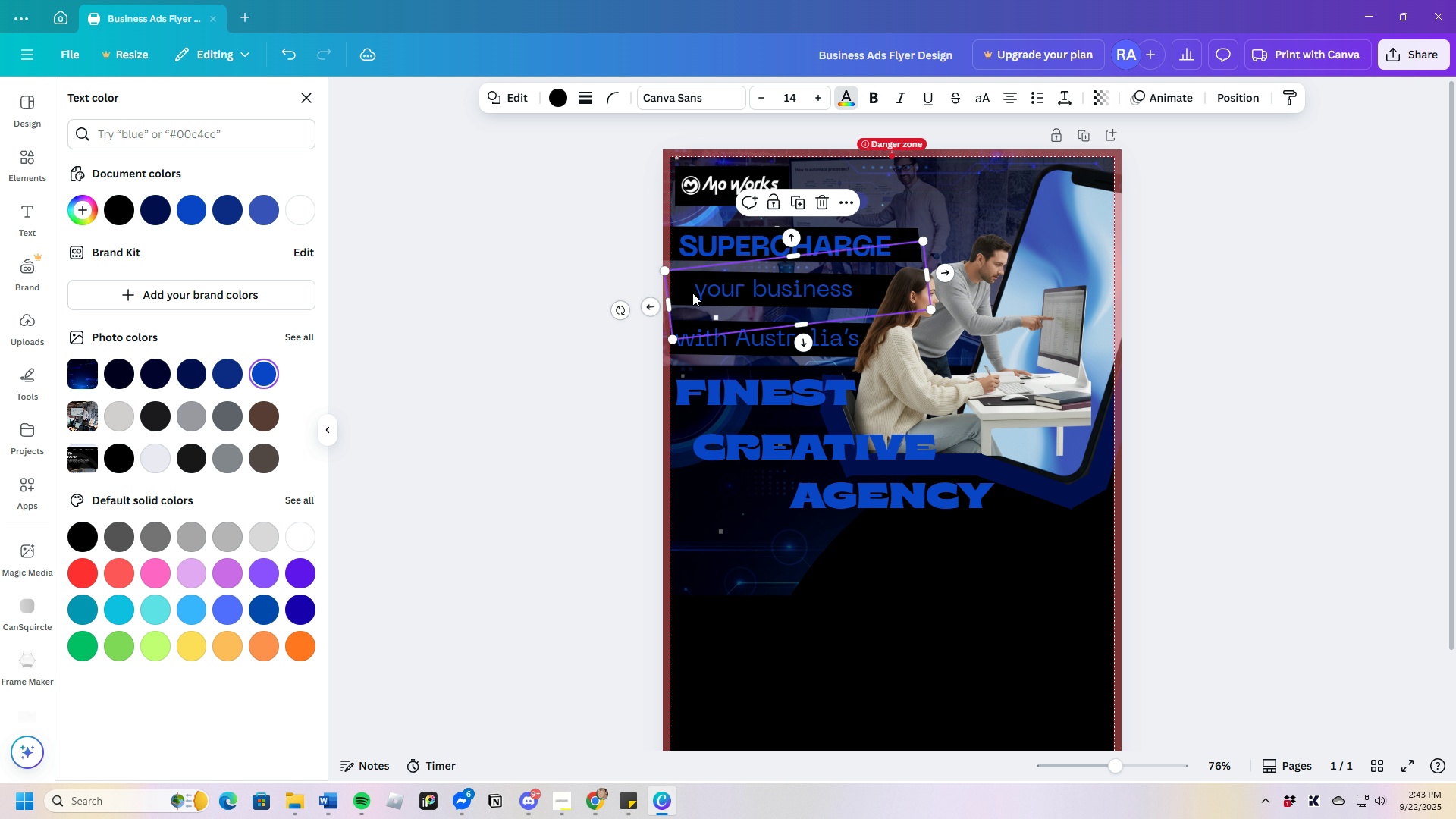 
left_click([711, 293])
 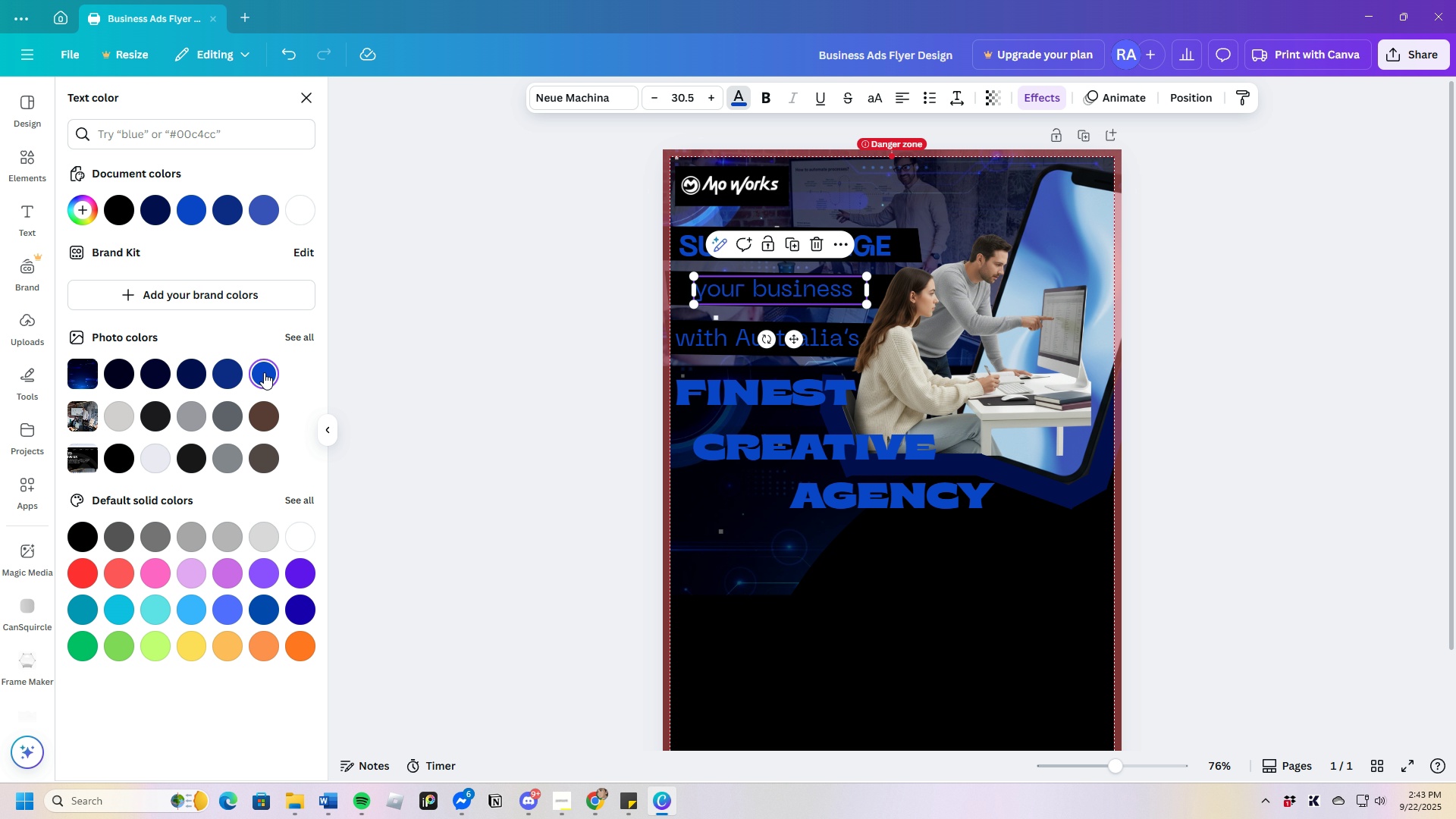 
left_click([264, 372])
 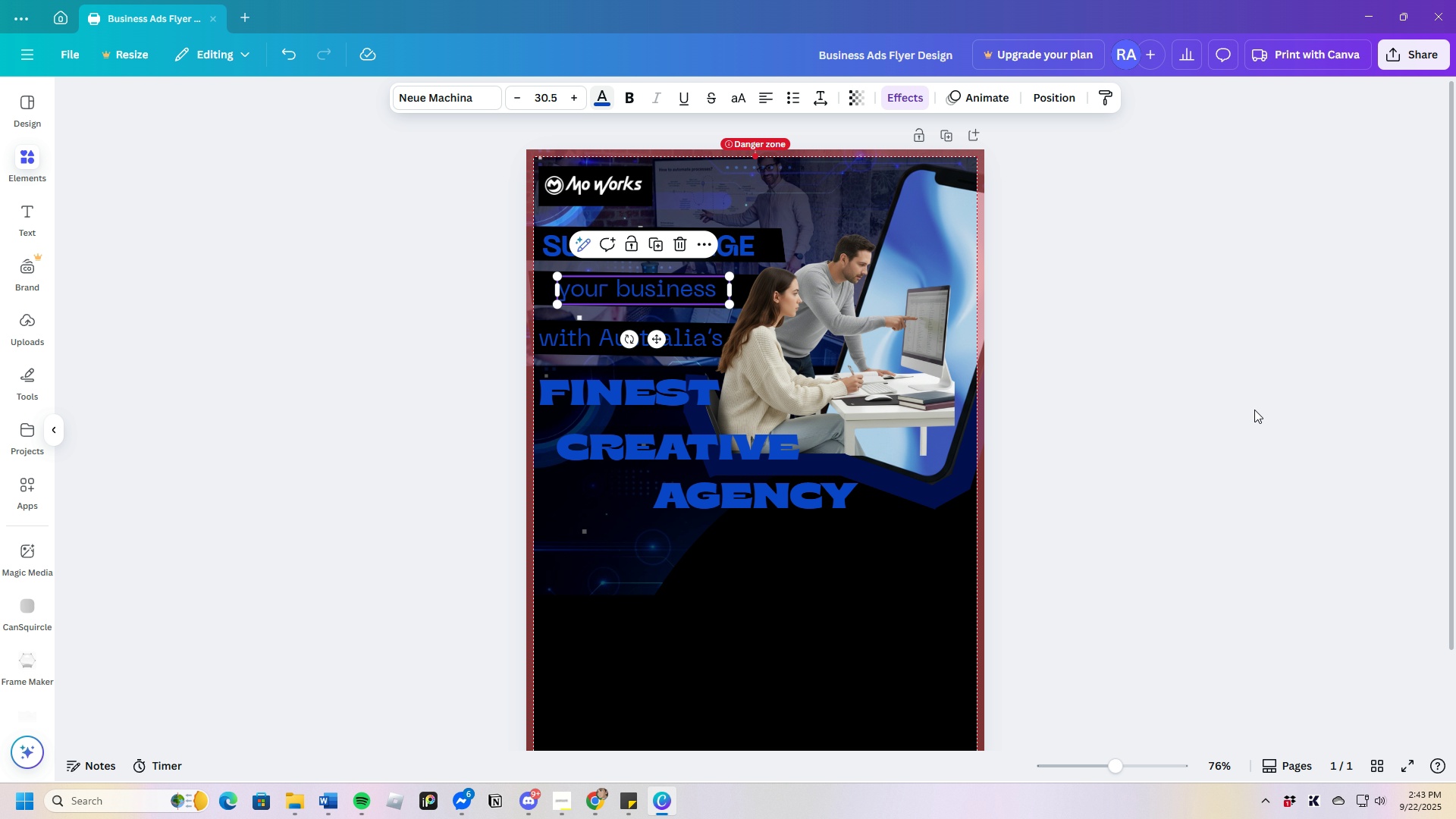 
double_click([1255, 410])
 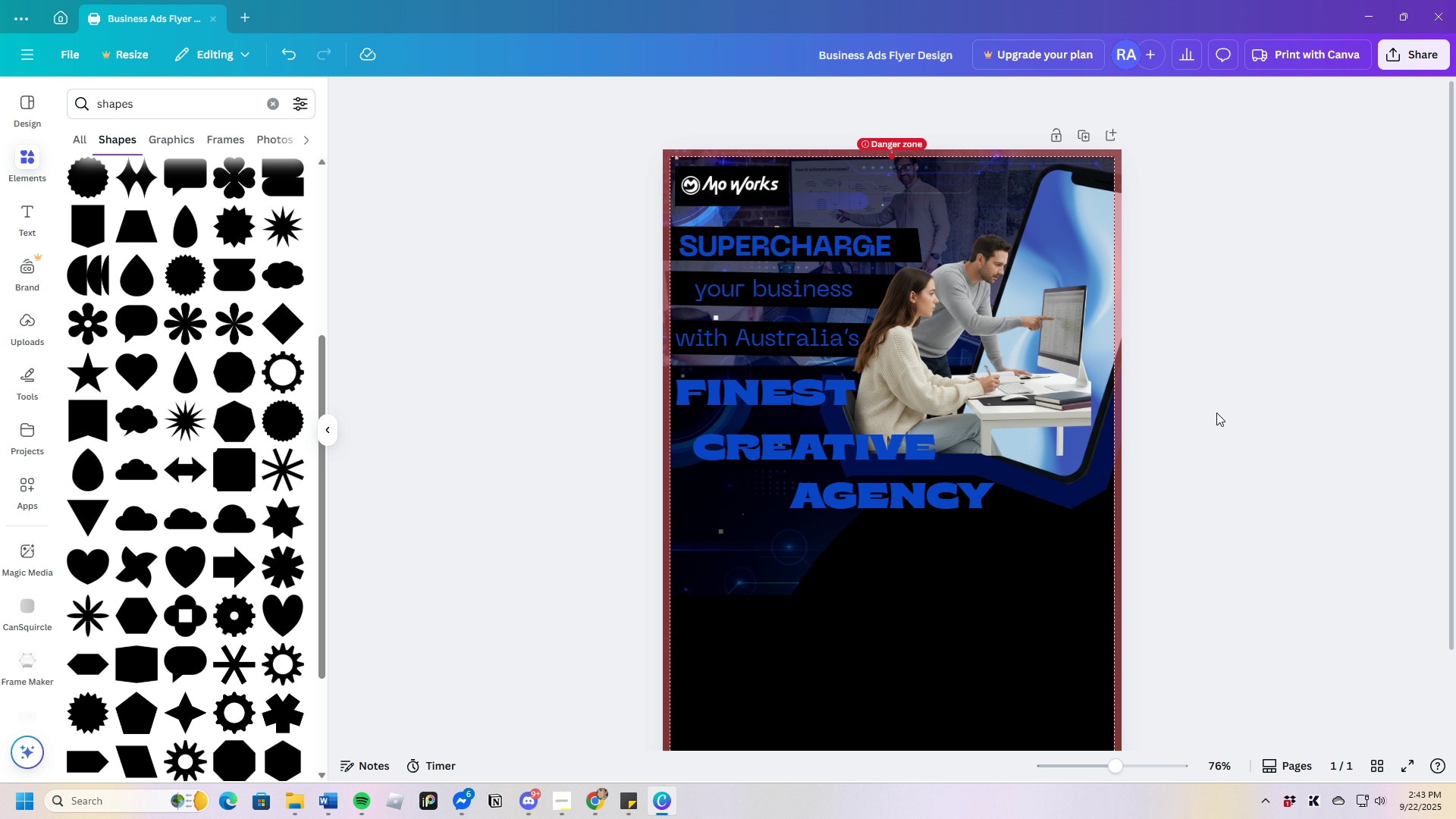 
wait(9.18)
 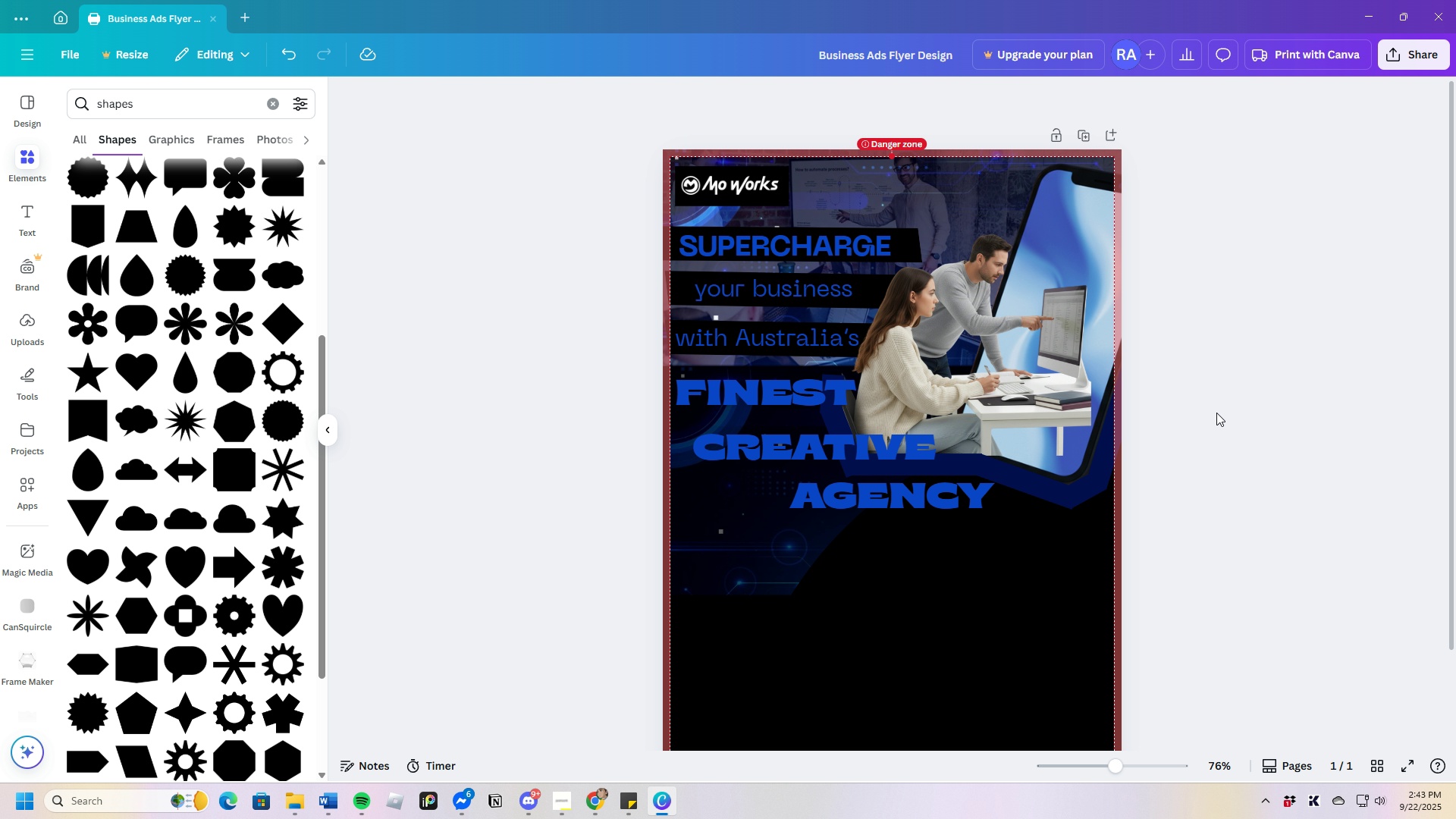 
left_click([754, 293])
 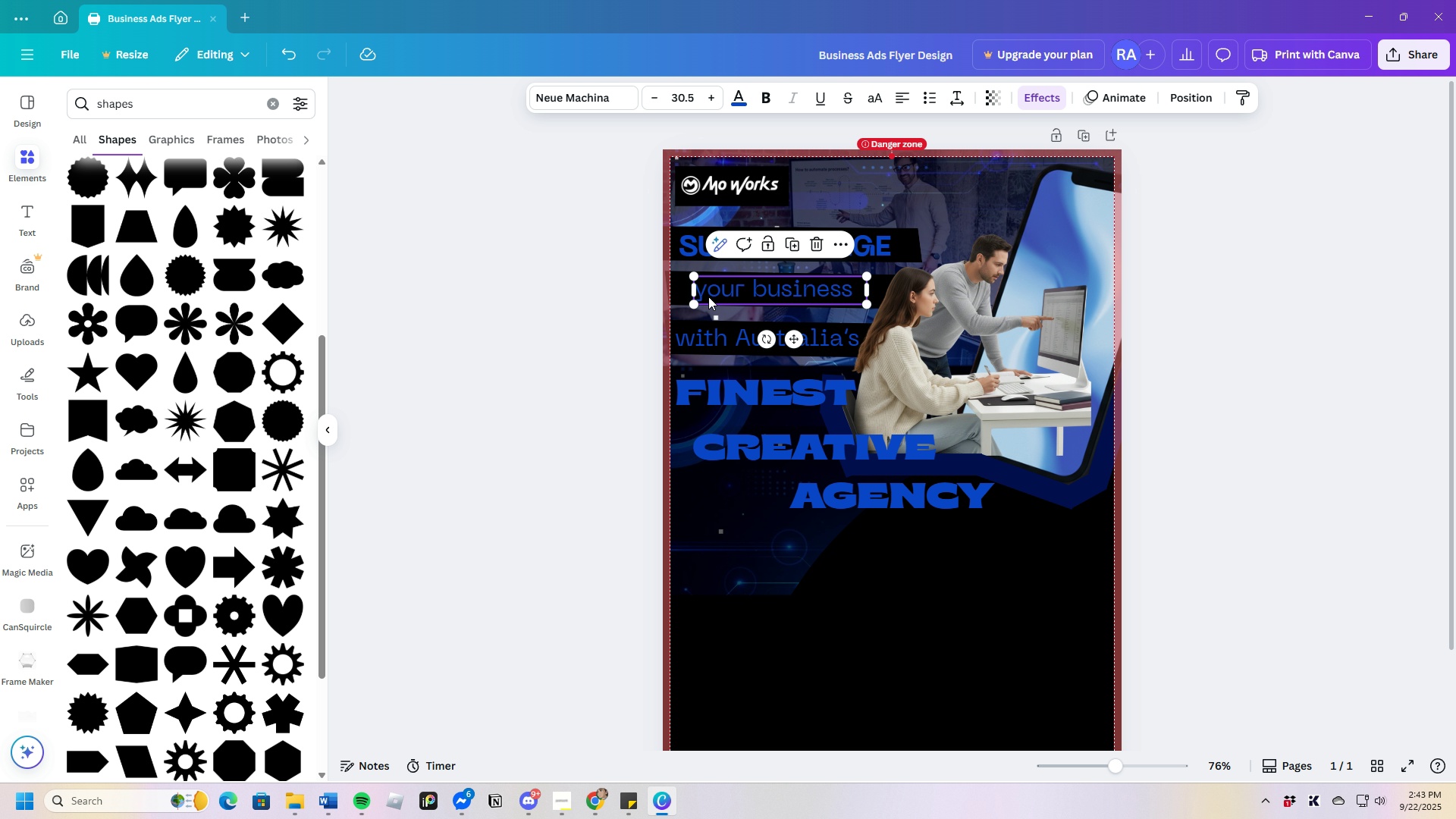 
left_click([708, 297])
 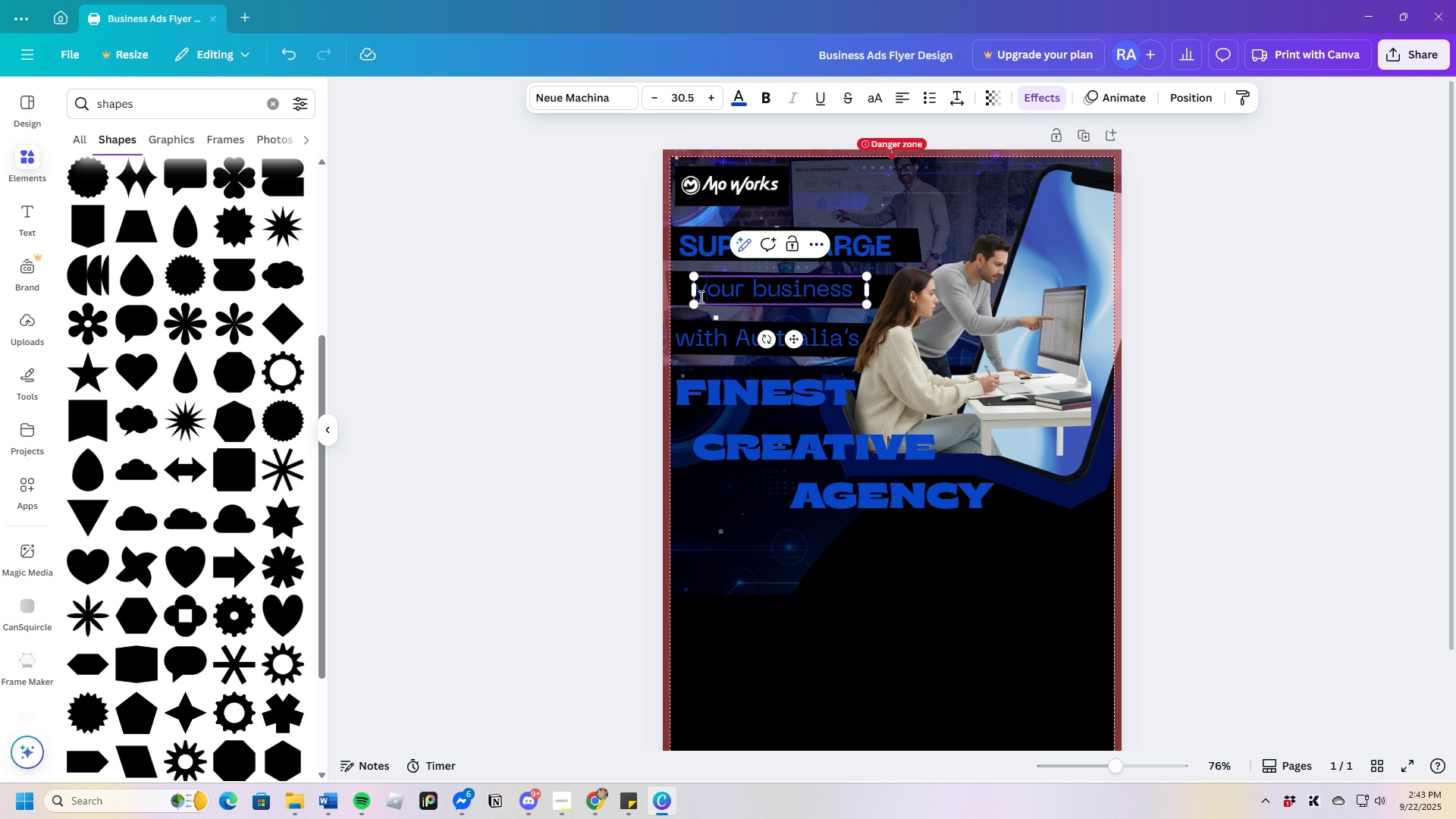 
left_click([701, 297])
 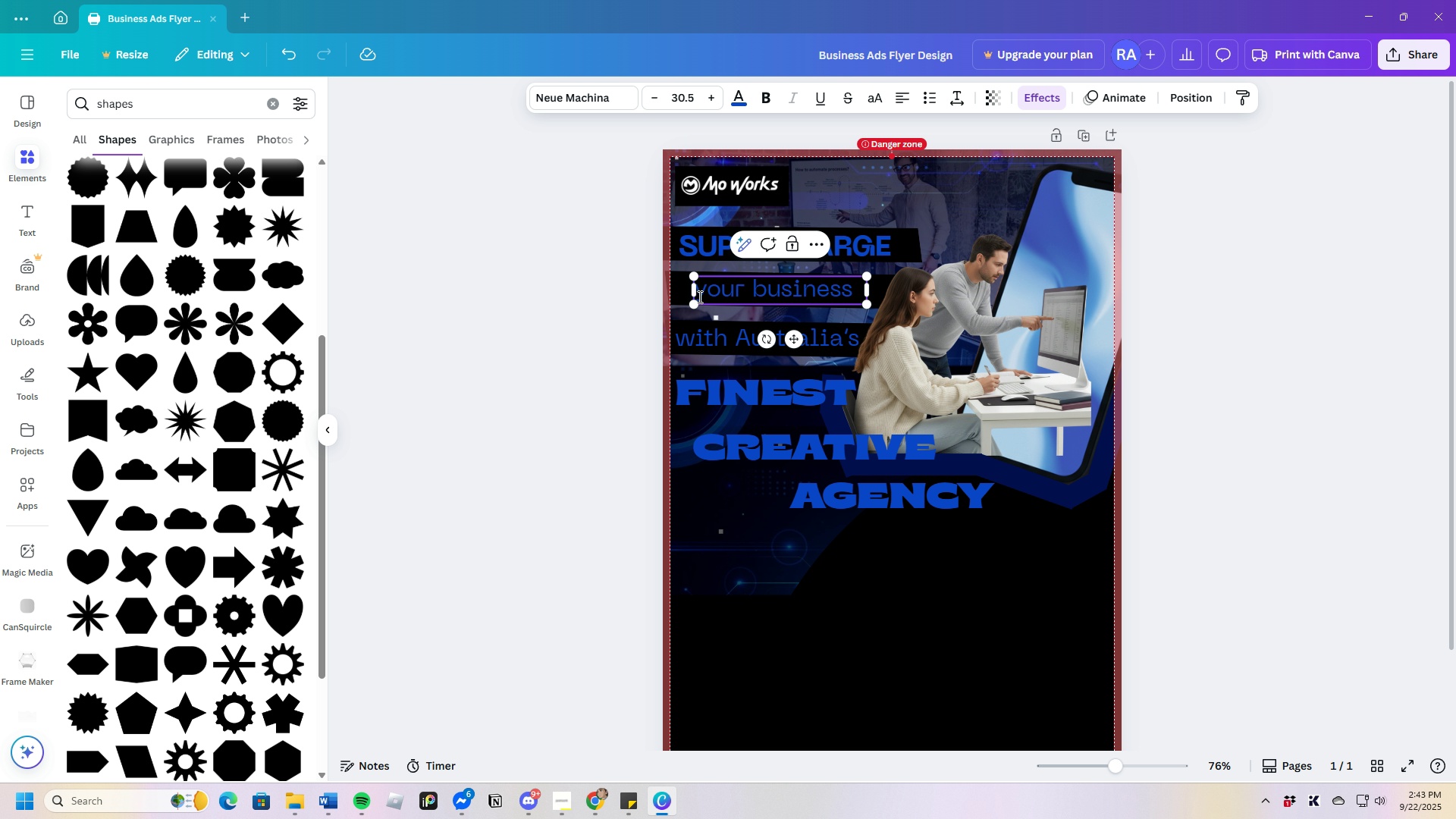 
left_click([698, 297])
 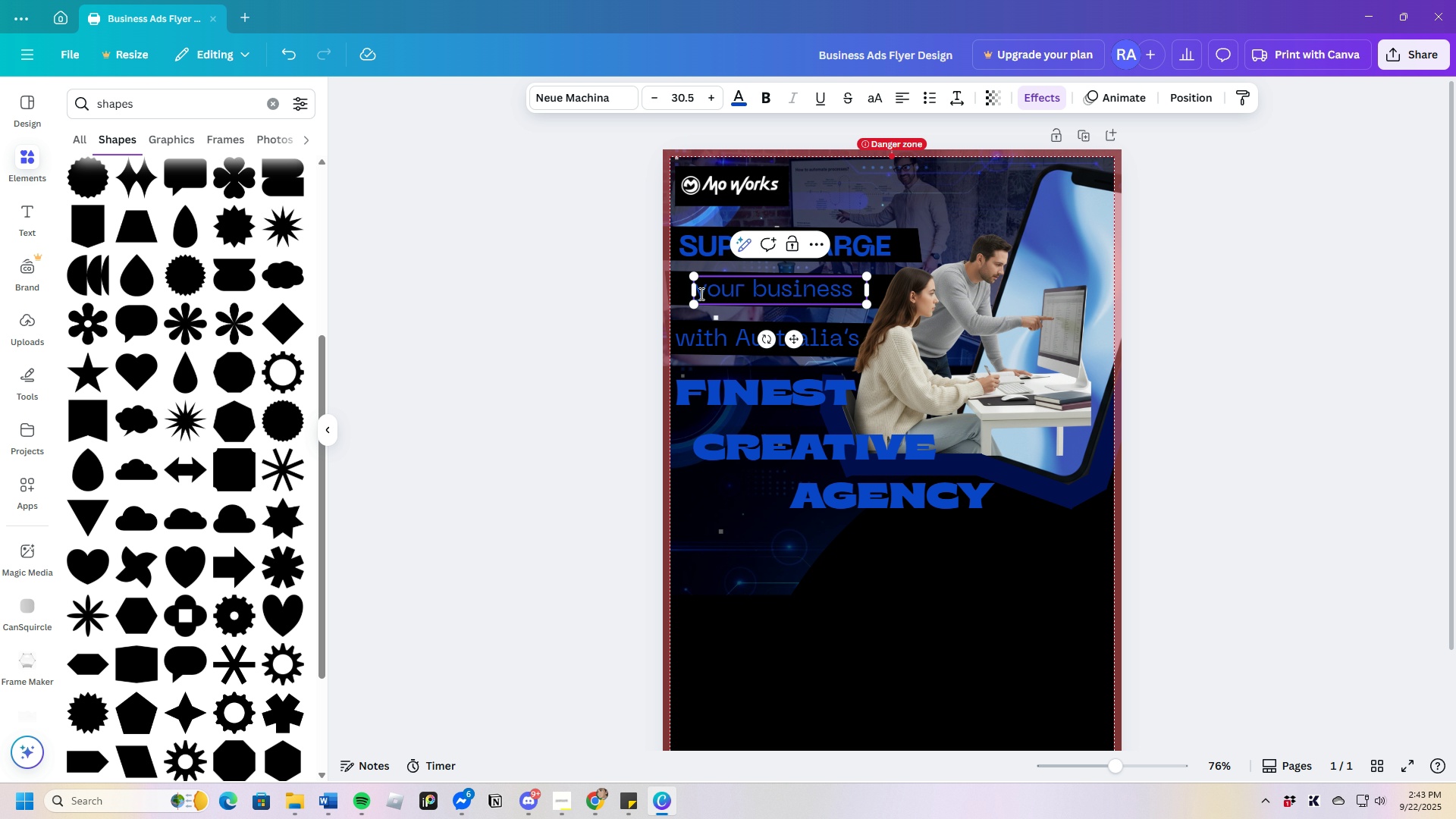 
left_click_drag(start_coordinate=[697, 293], to_coordinate=[857, 290])
 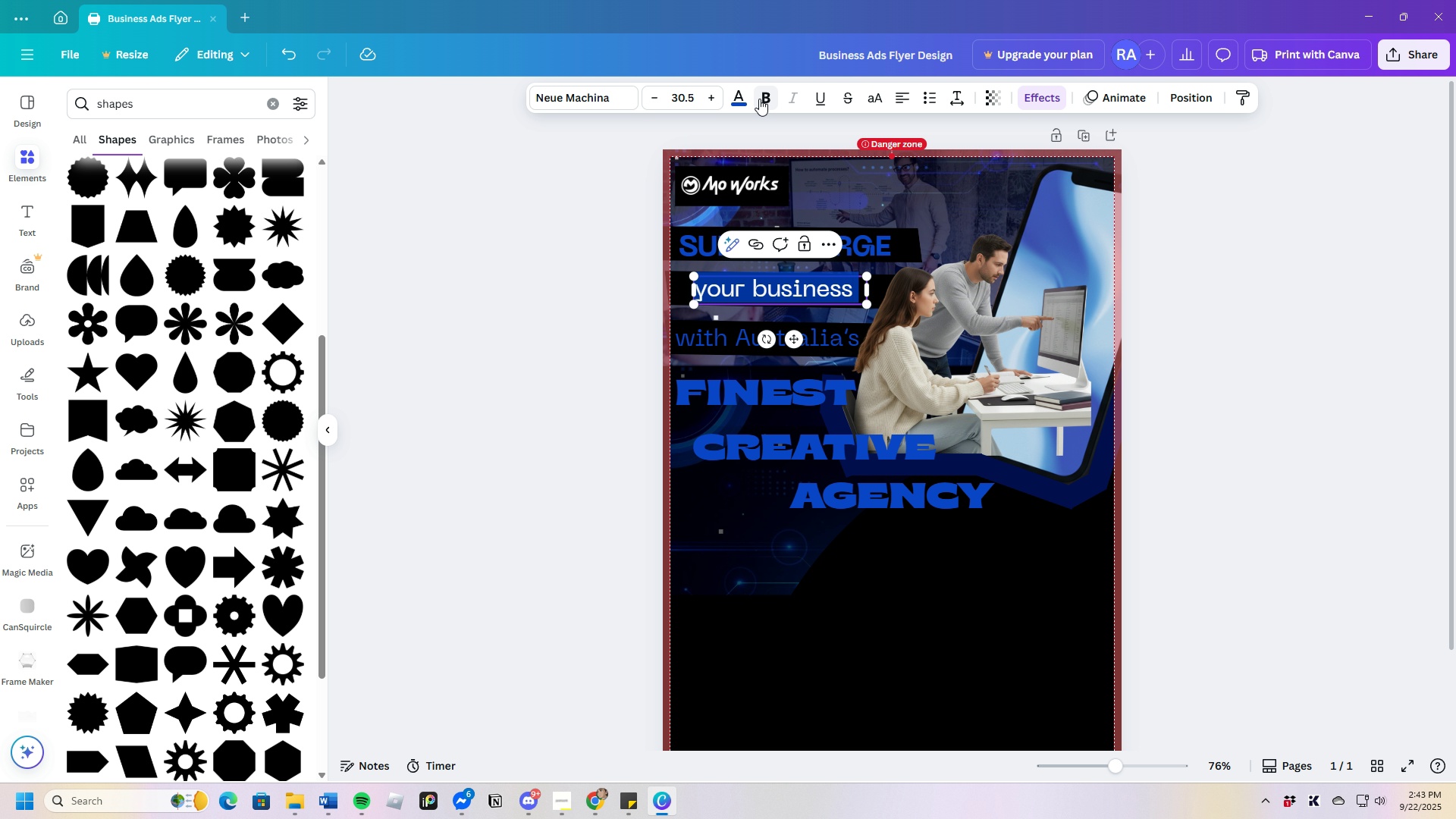 
left_click([759, 99])
 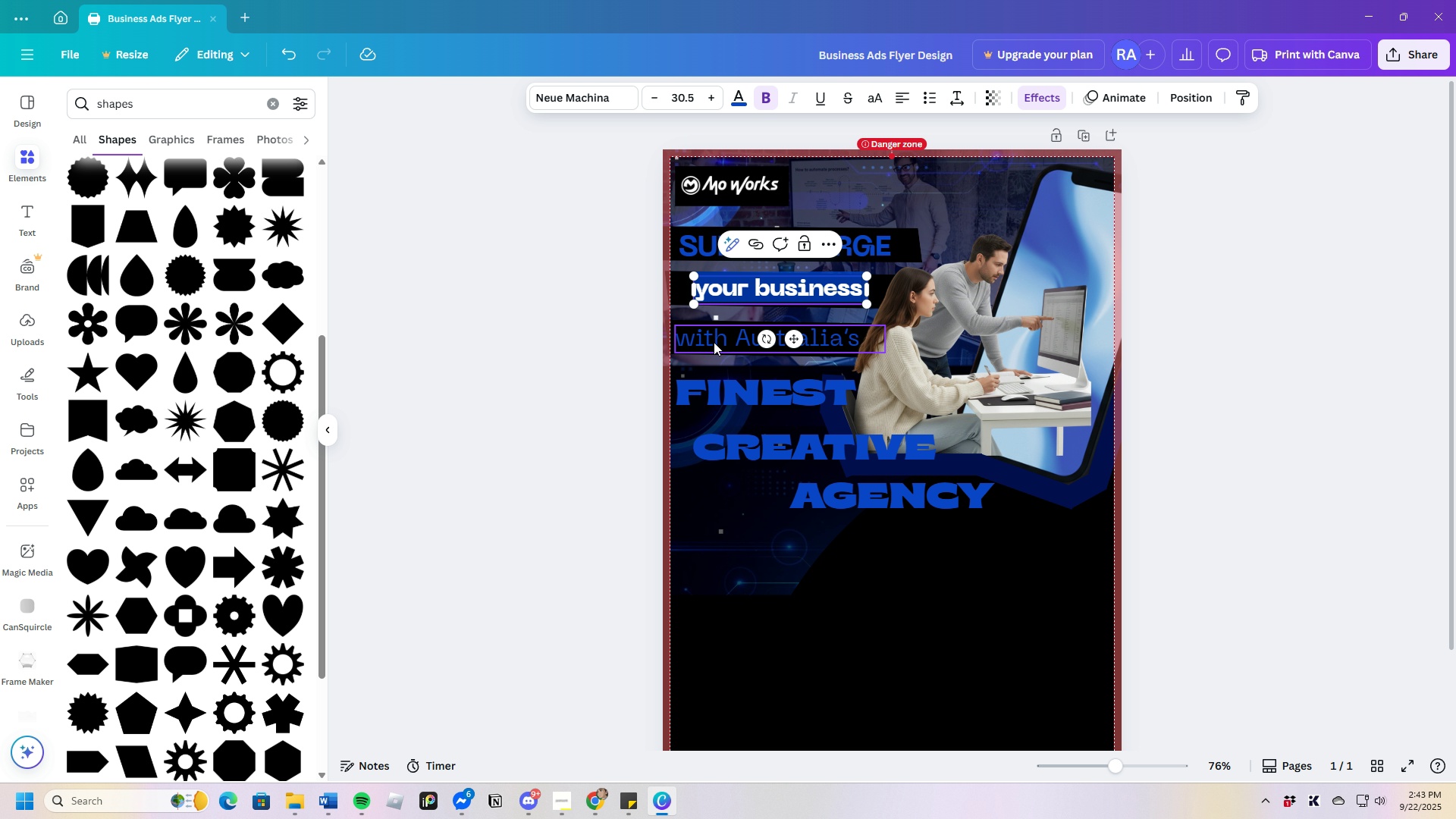 
left_click([714, 342])
 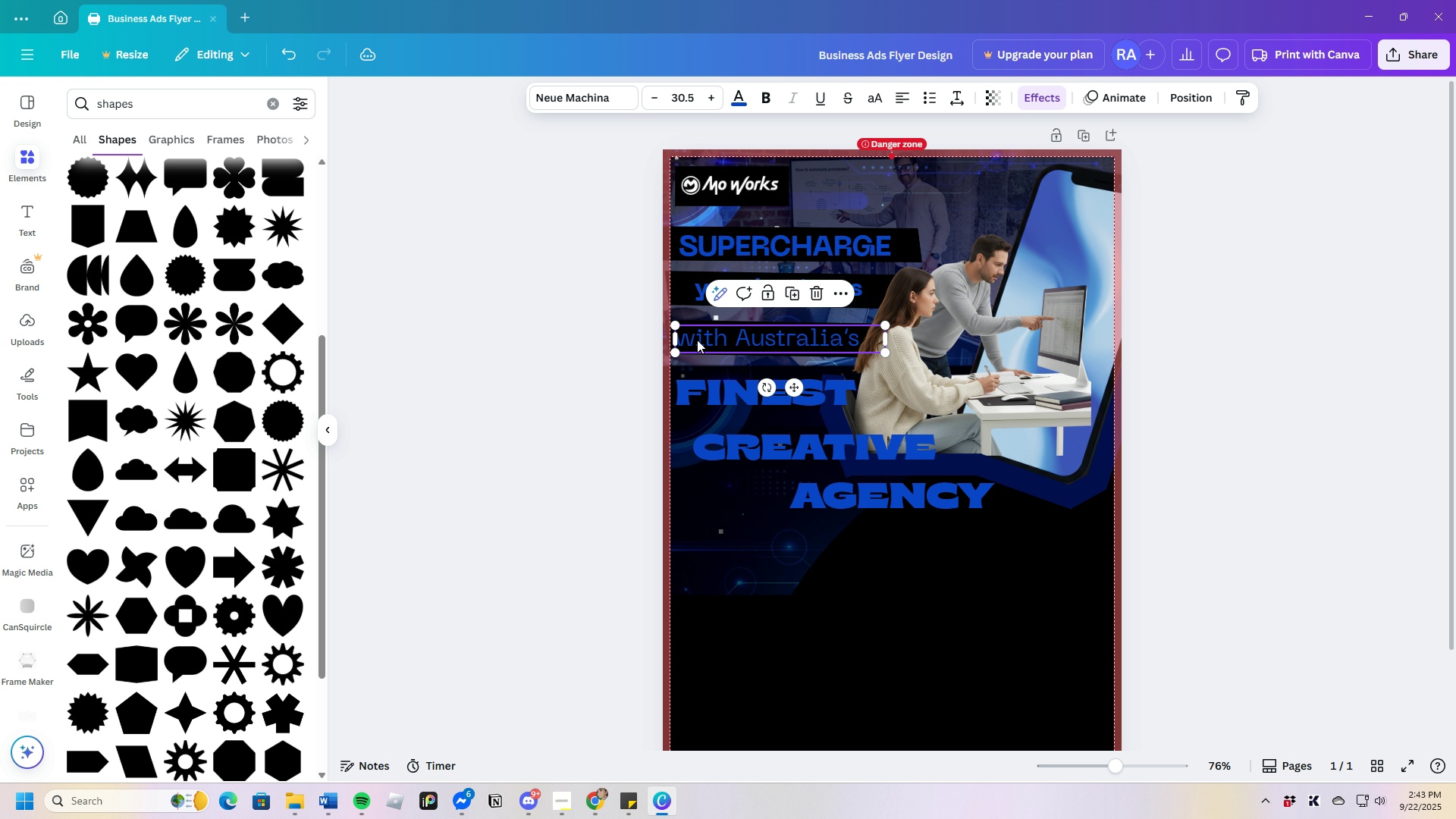 
left_click([697, 340])
 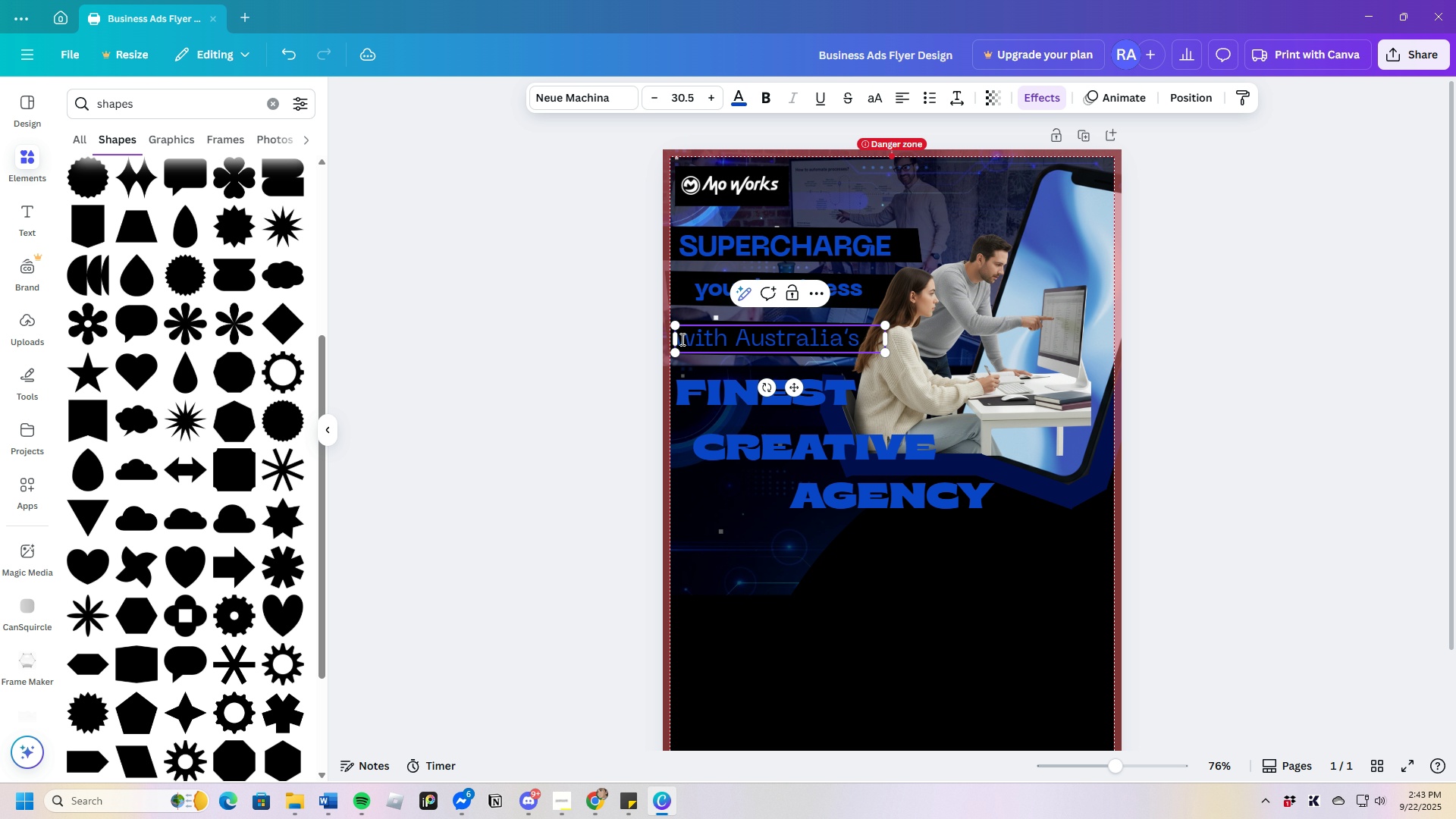 
left_click([681, 339])
 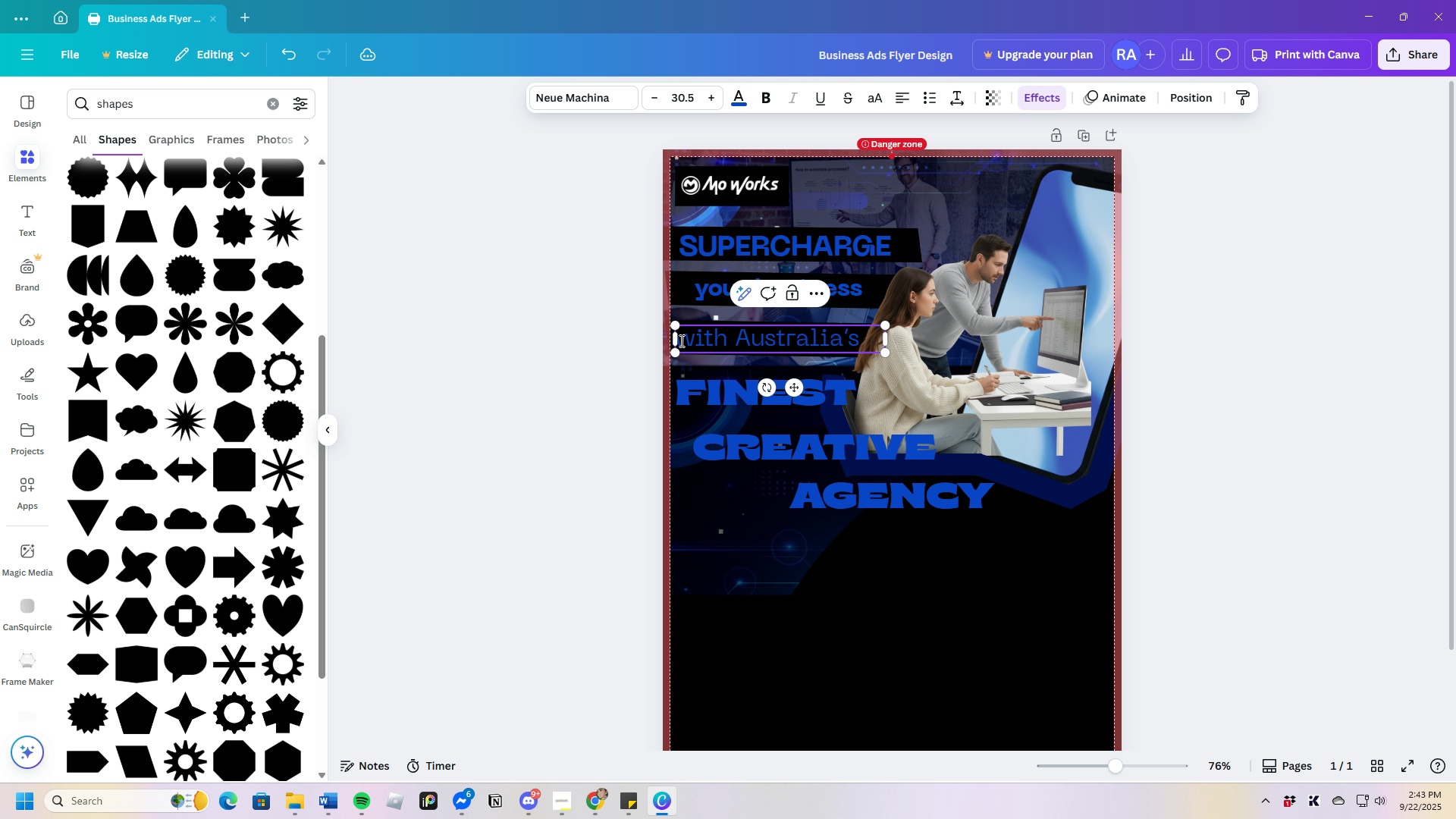 
left_click_drag(start_coordinate=[680, 340], to_coordinate=[862, 337])
 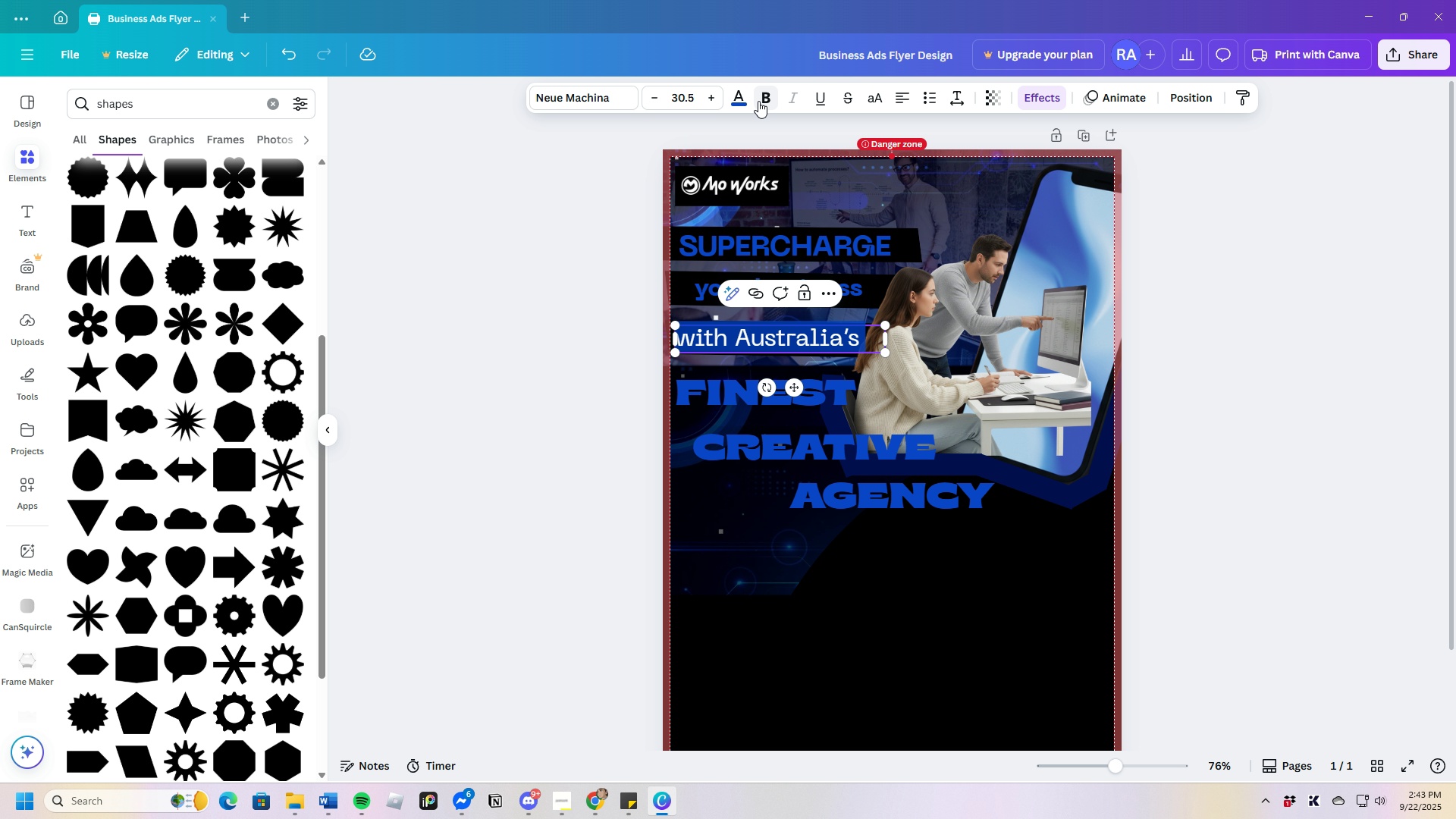 
left_click([758, 101])
 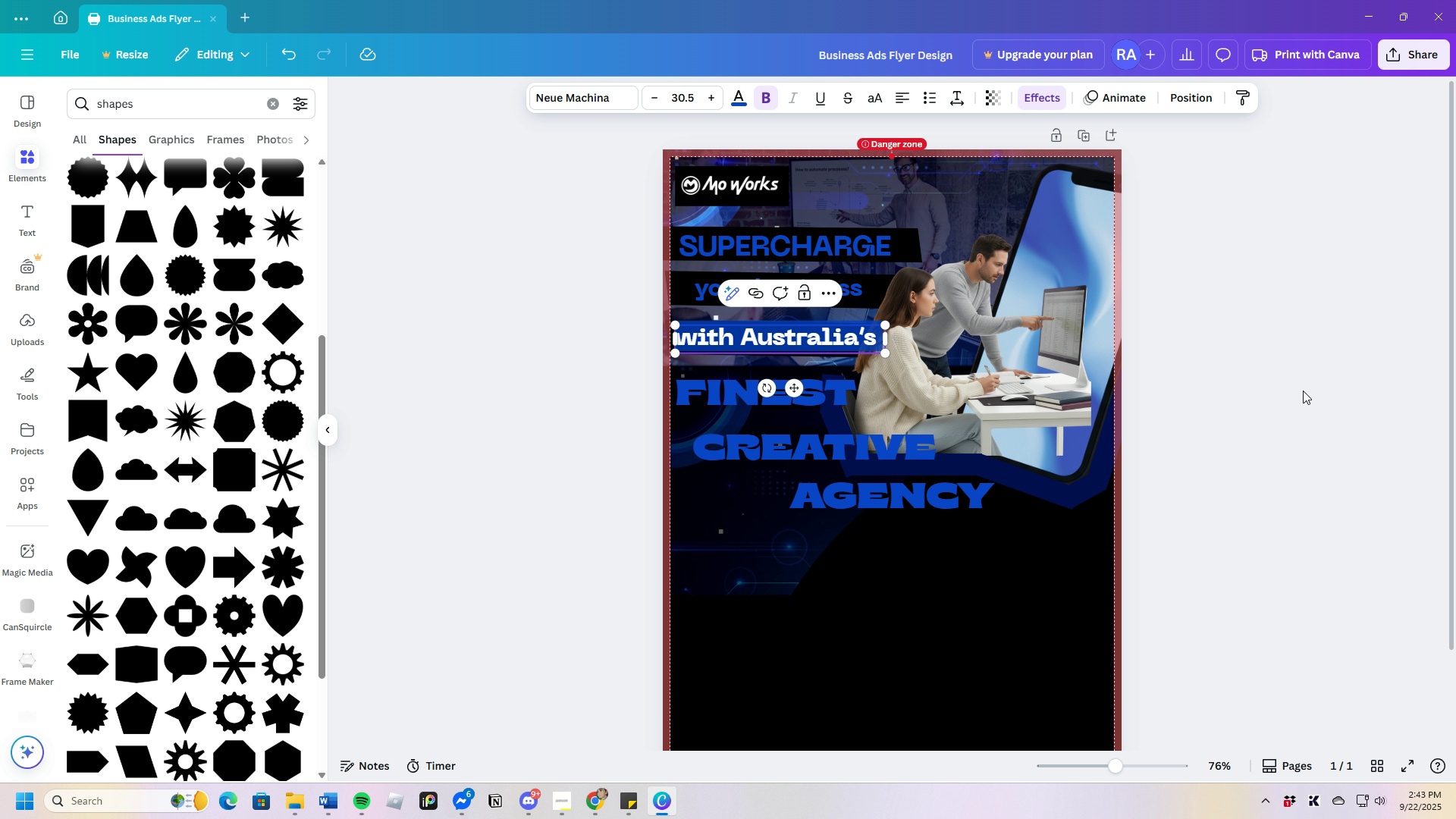 
left_click([1303, 391])
 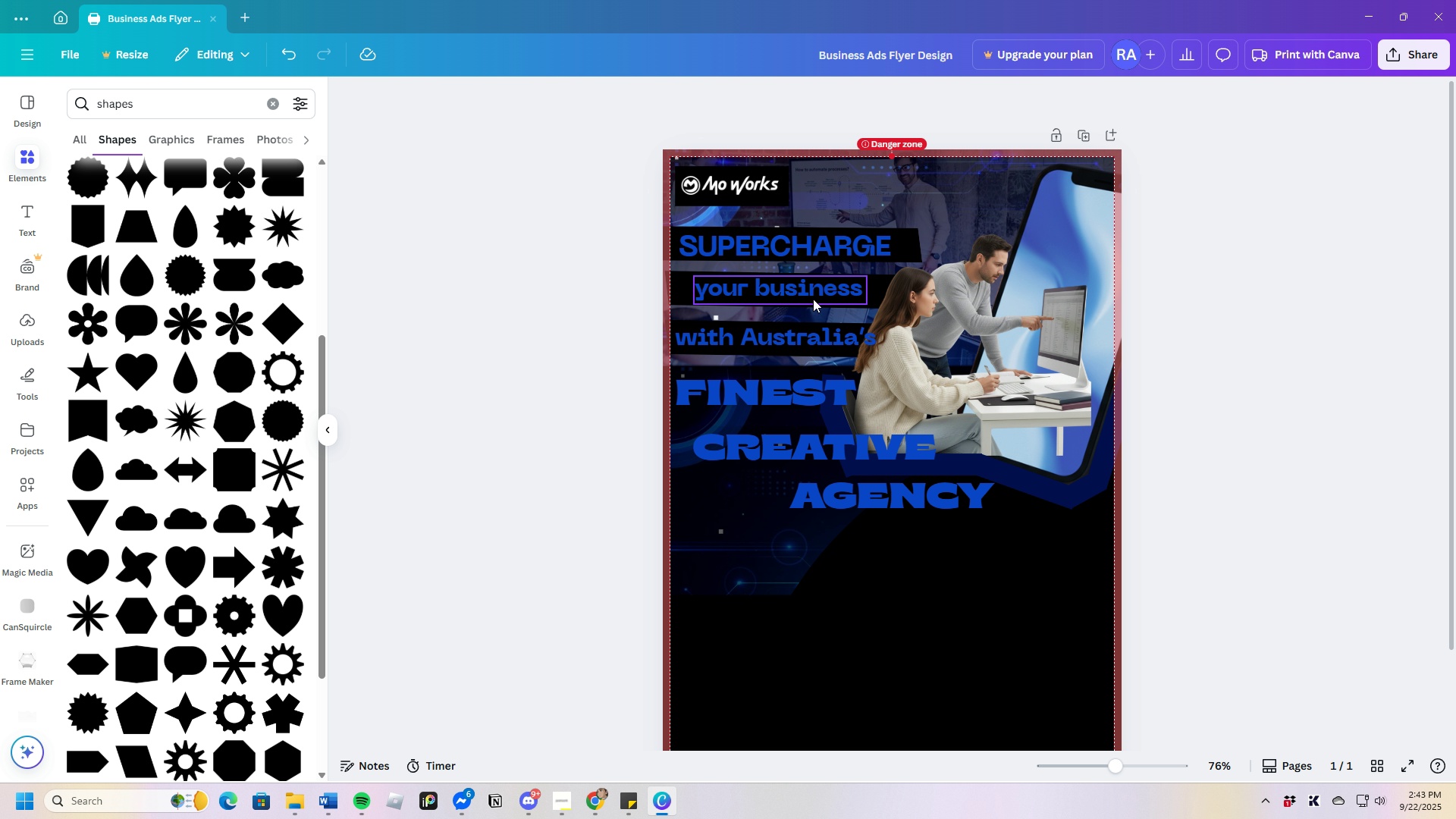 
wait(5.48)
 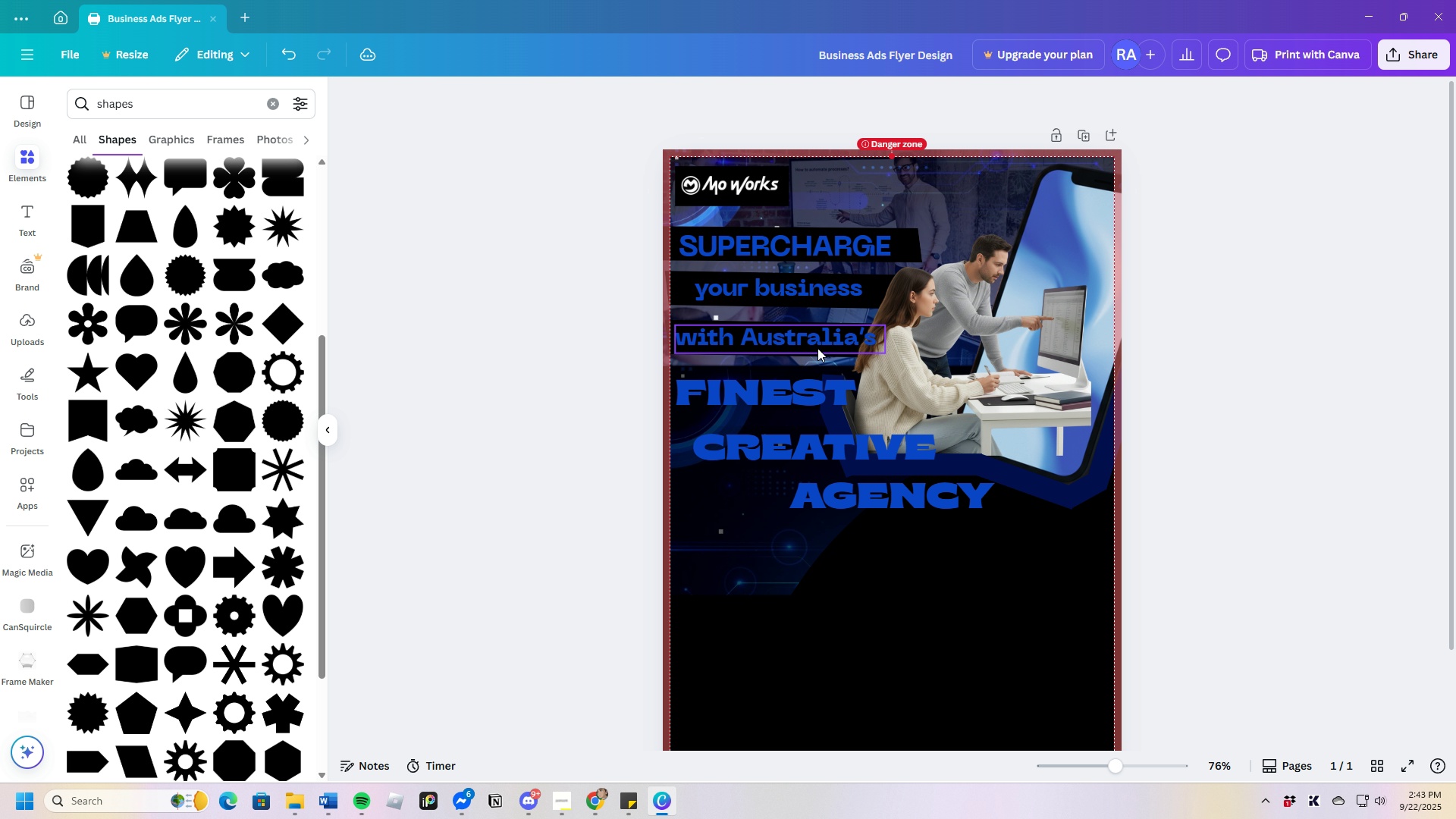 
left_click([832, 338])
 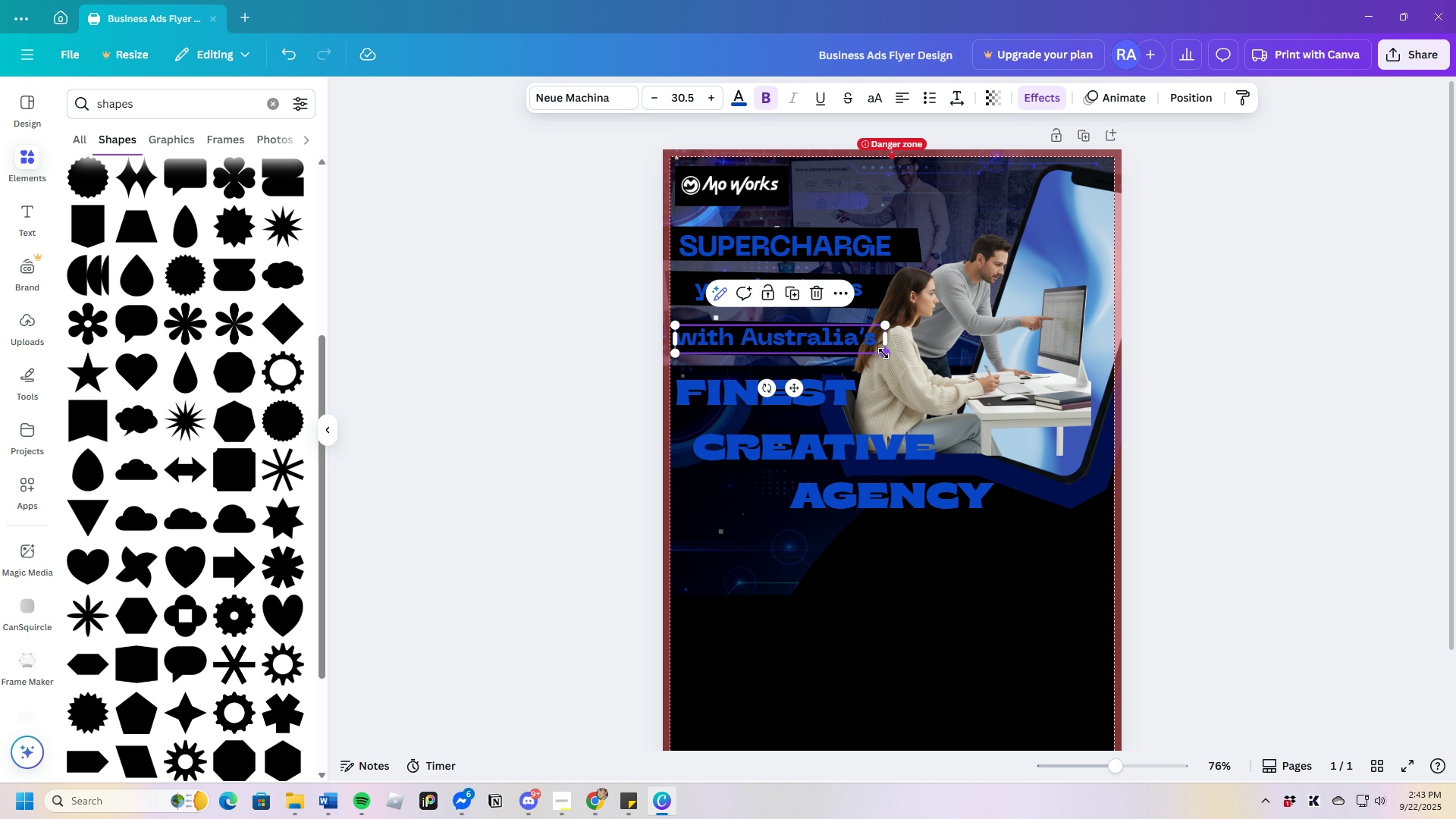 
left_click_drag(start_coordinate=[885, 355], to_coordinate=[868, 356])
 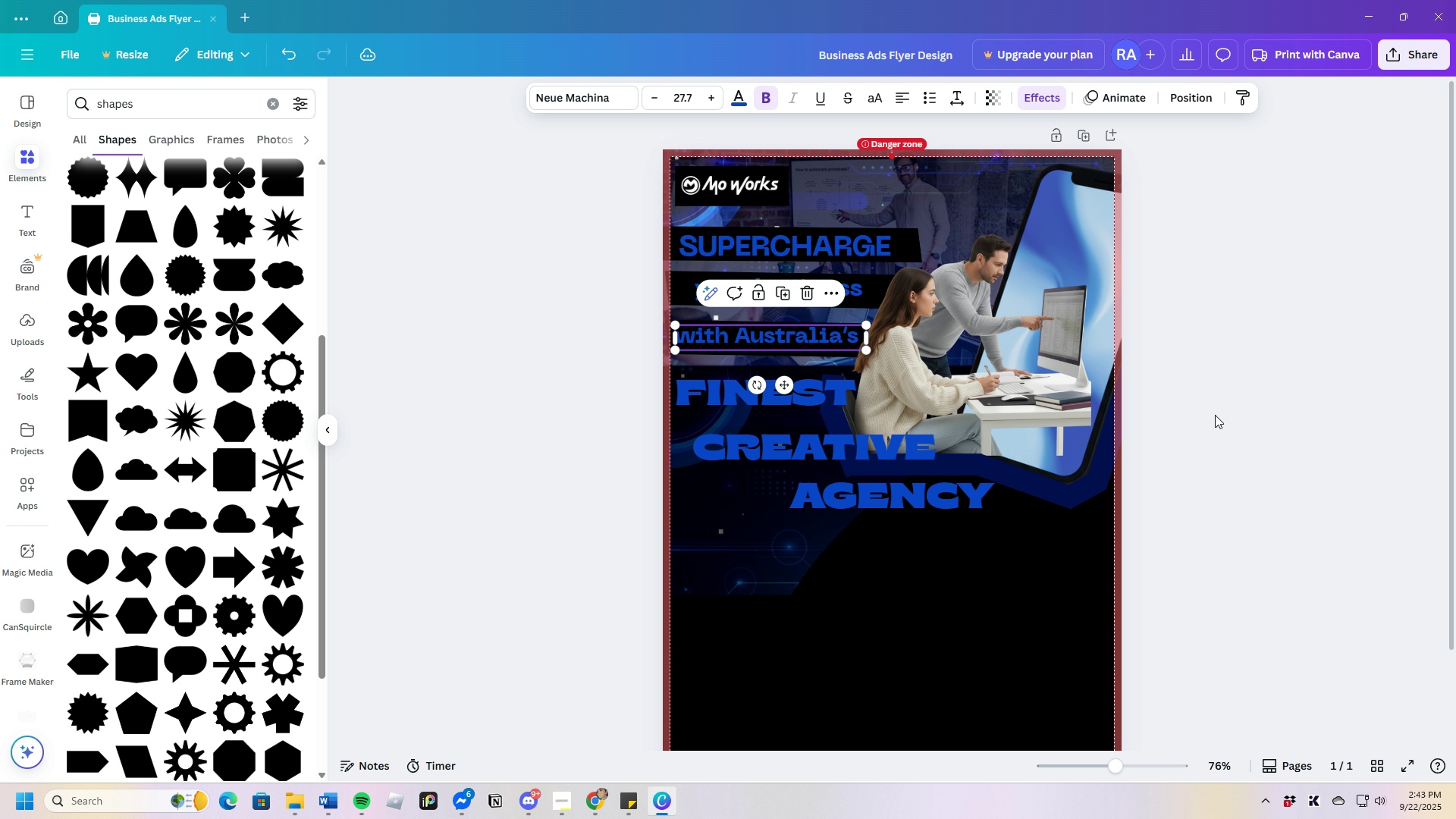 
left_click([1215, 415])
 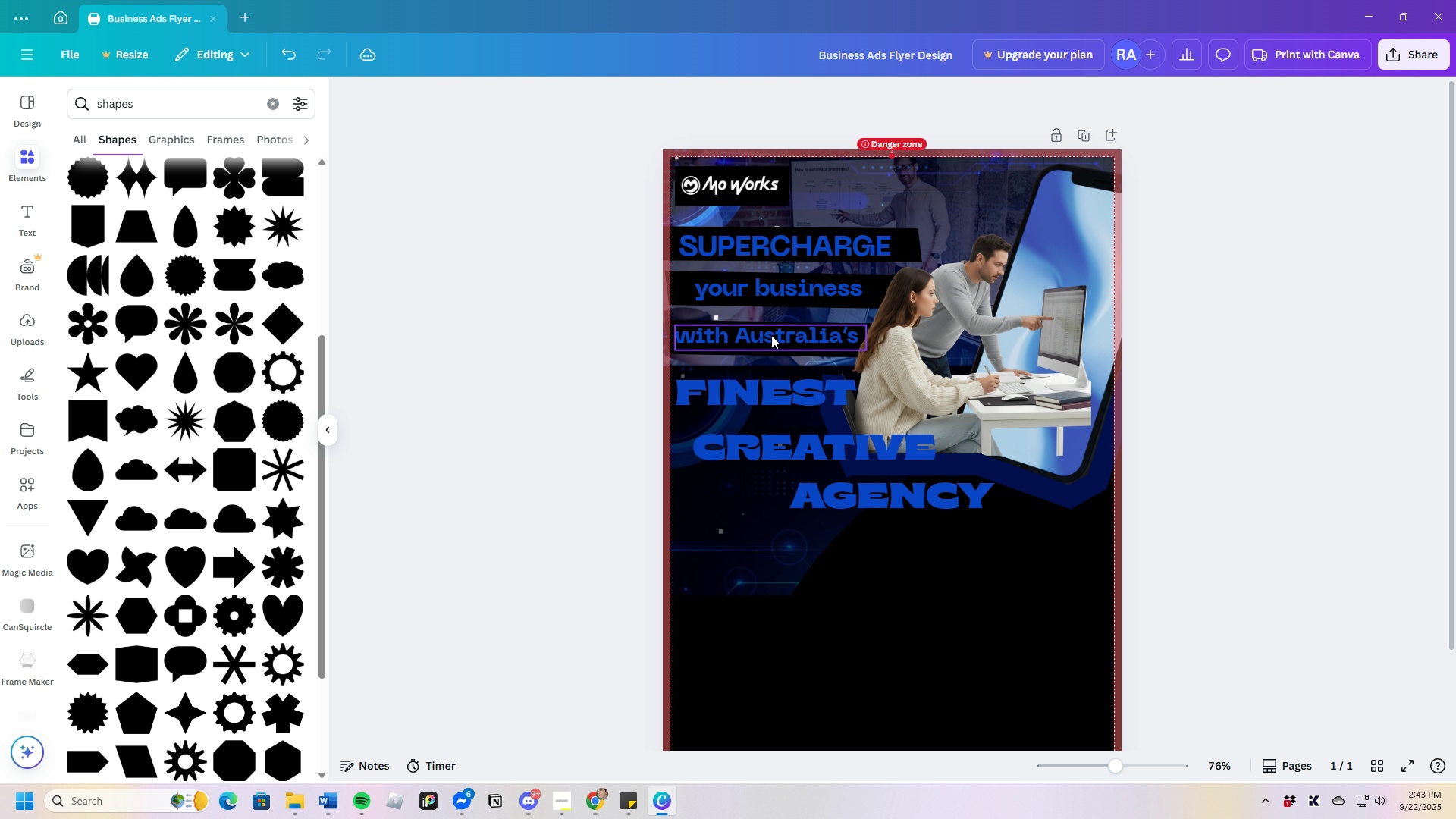 
left_click_drag(start_coordinate=[771, 335], to_coordinate=[781, 337])
 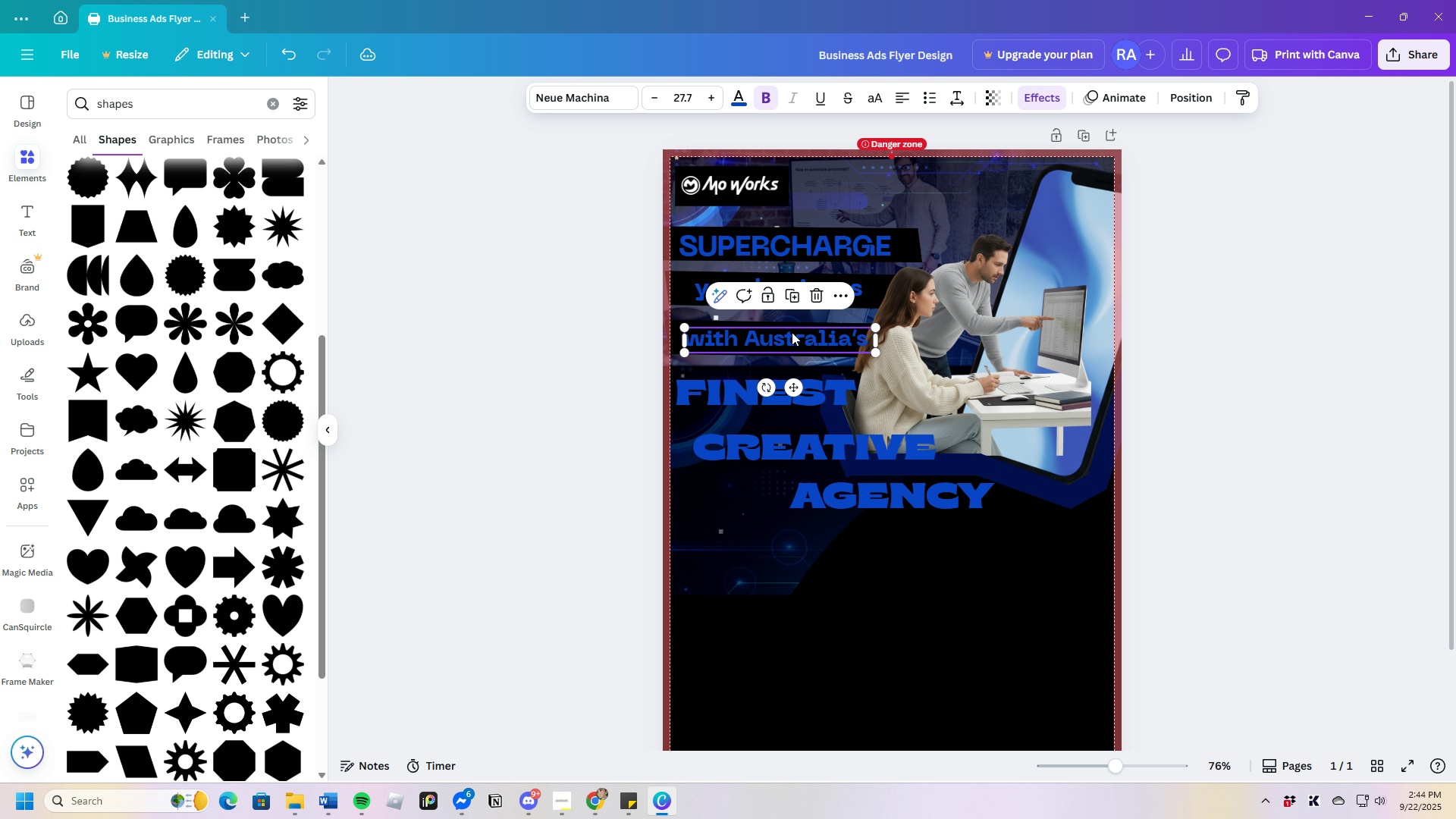 
left_click_drag(start_coordinate=[793, 334], to_coordinate=[786, 334])
 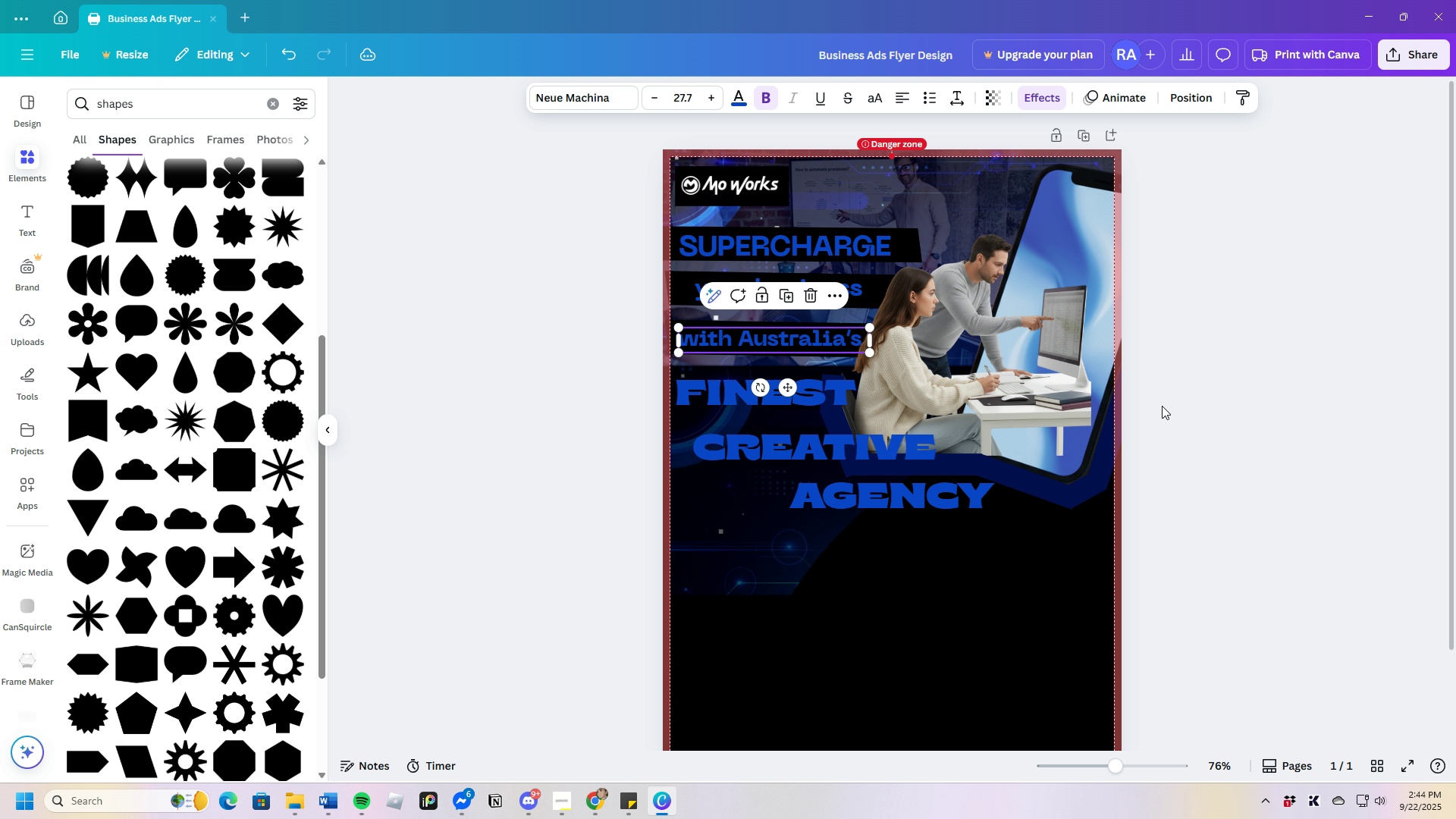 
left_click([1162, 406])
 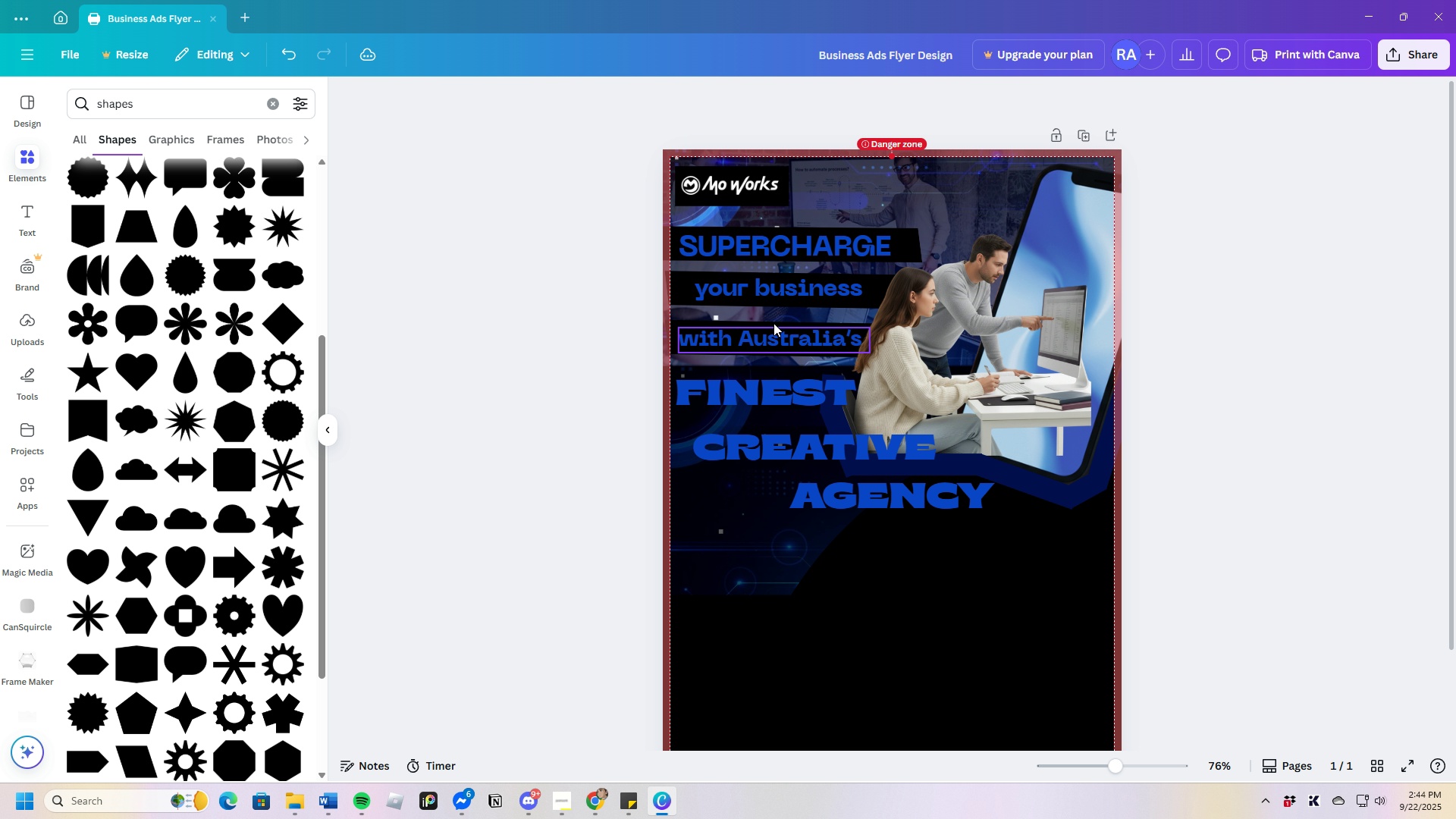 
left_click([774, 331])
 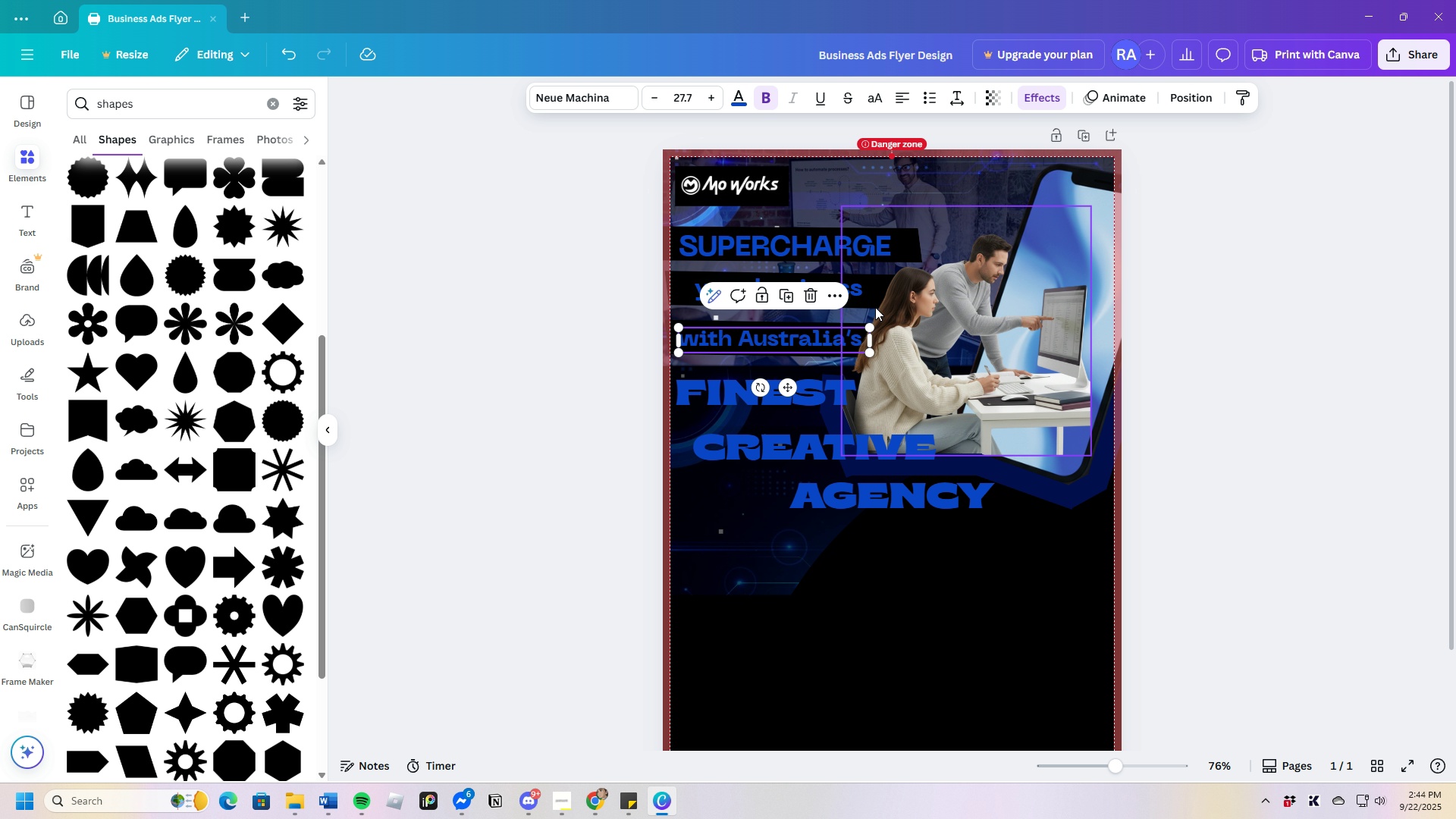 
left_click([856, 293])
 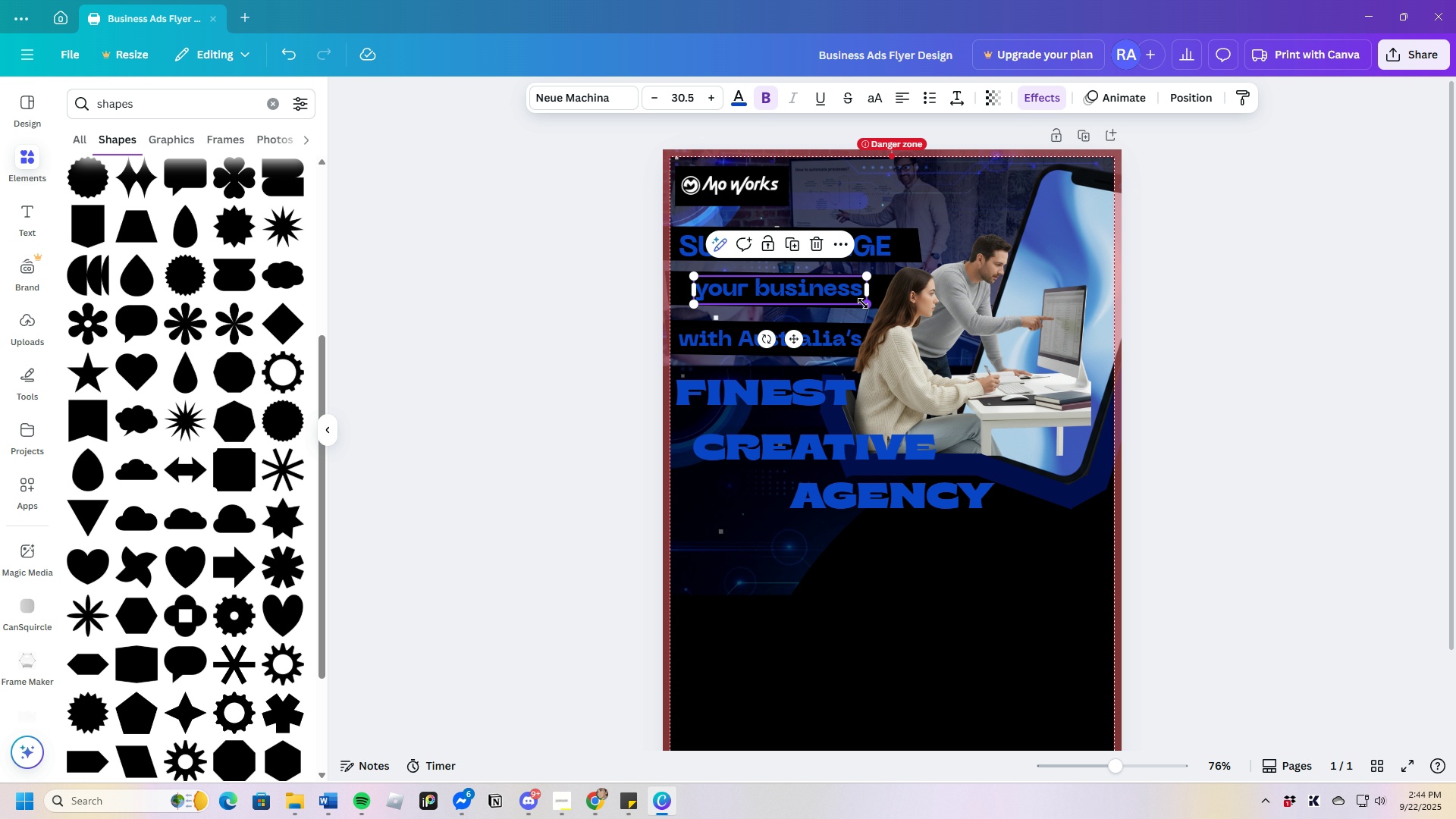 
left_click_drag(start_coordinate=[864, 304], to_coordinate=[849, 300])
 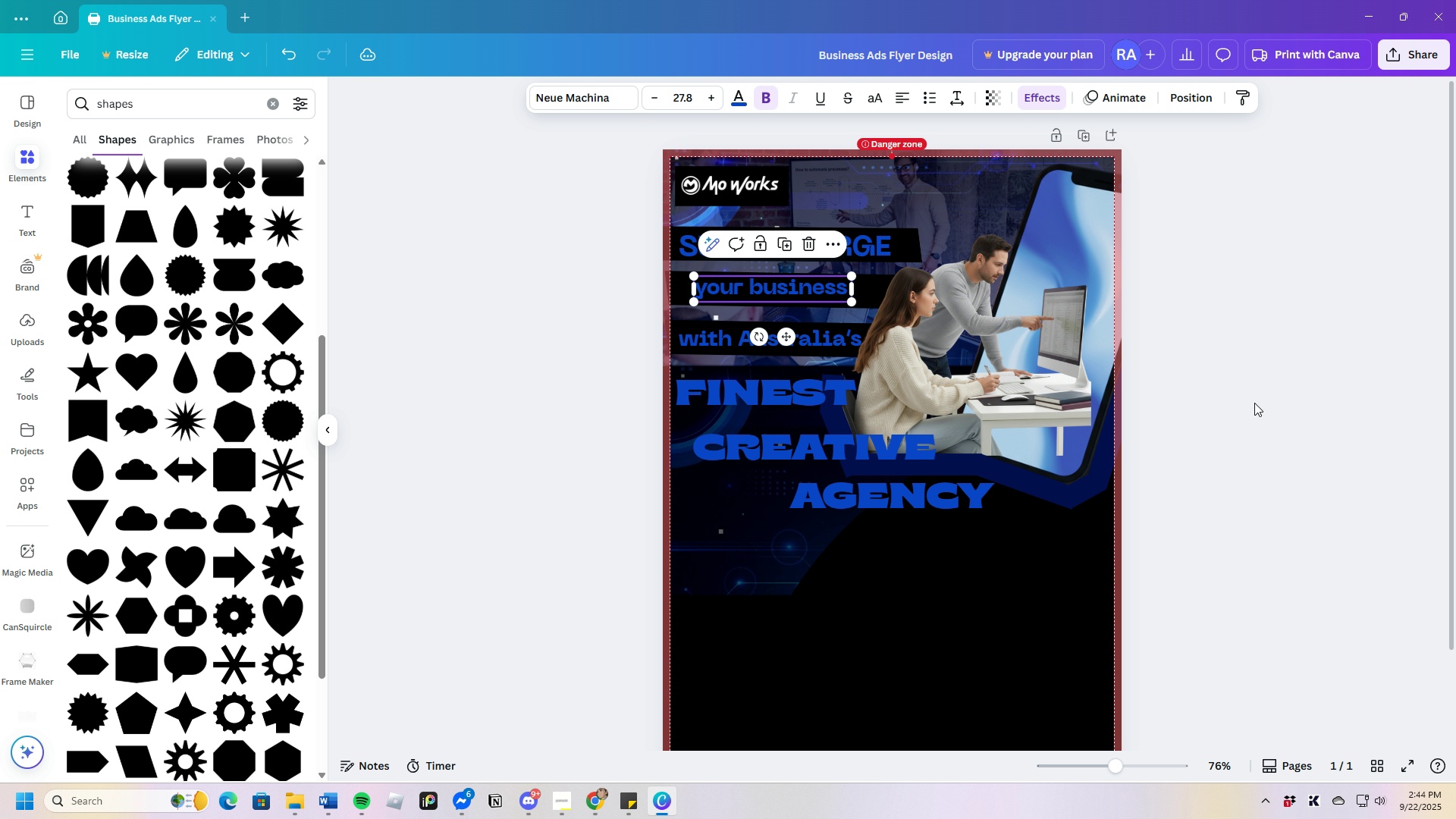 
left_click([1254, 403])
 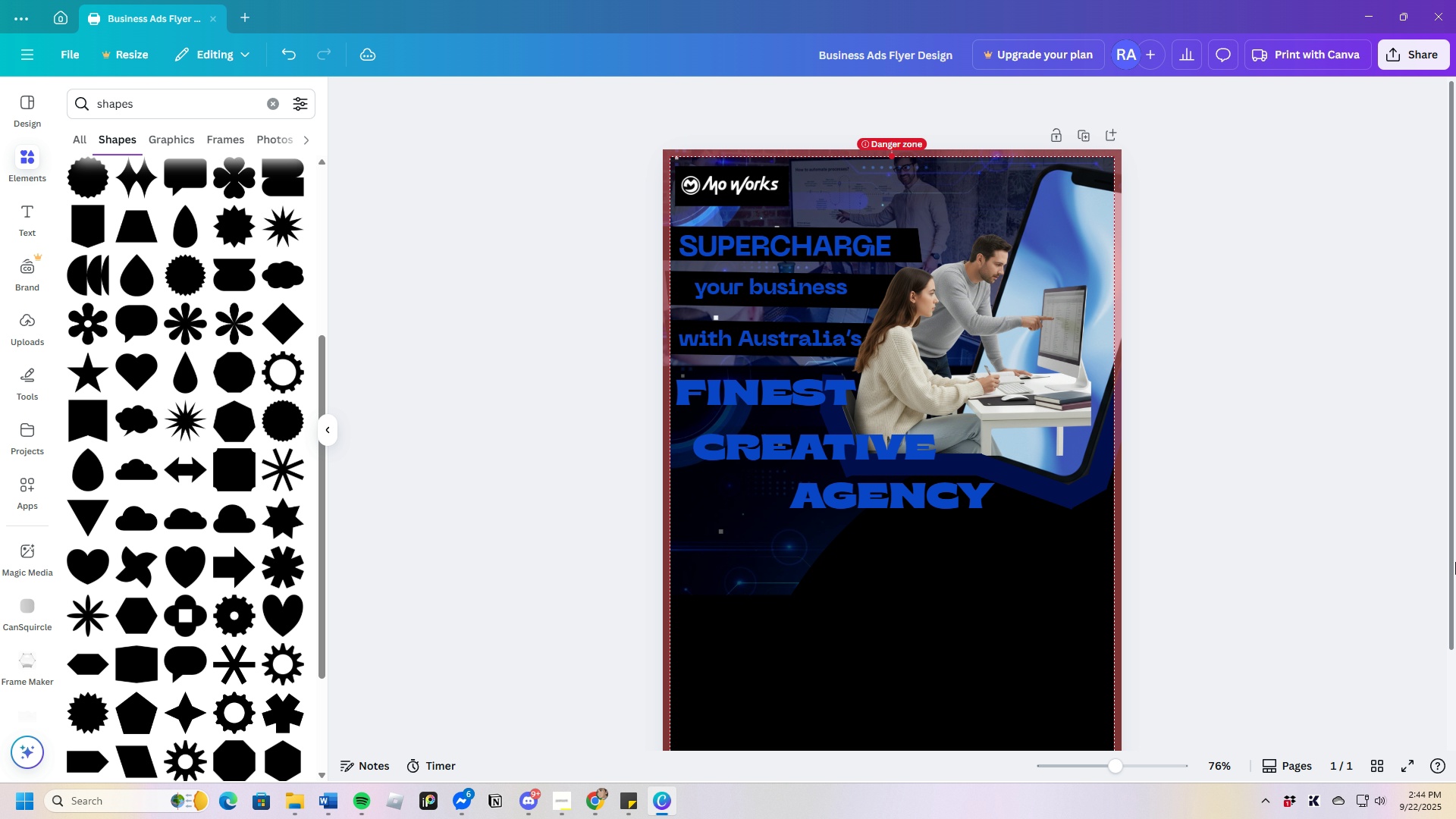 
scroll: coordinate [1308, 584], scroll_direction: down, amount: 2.0
 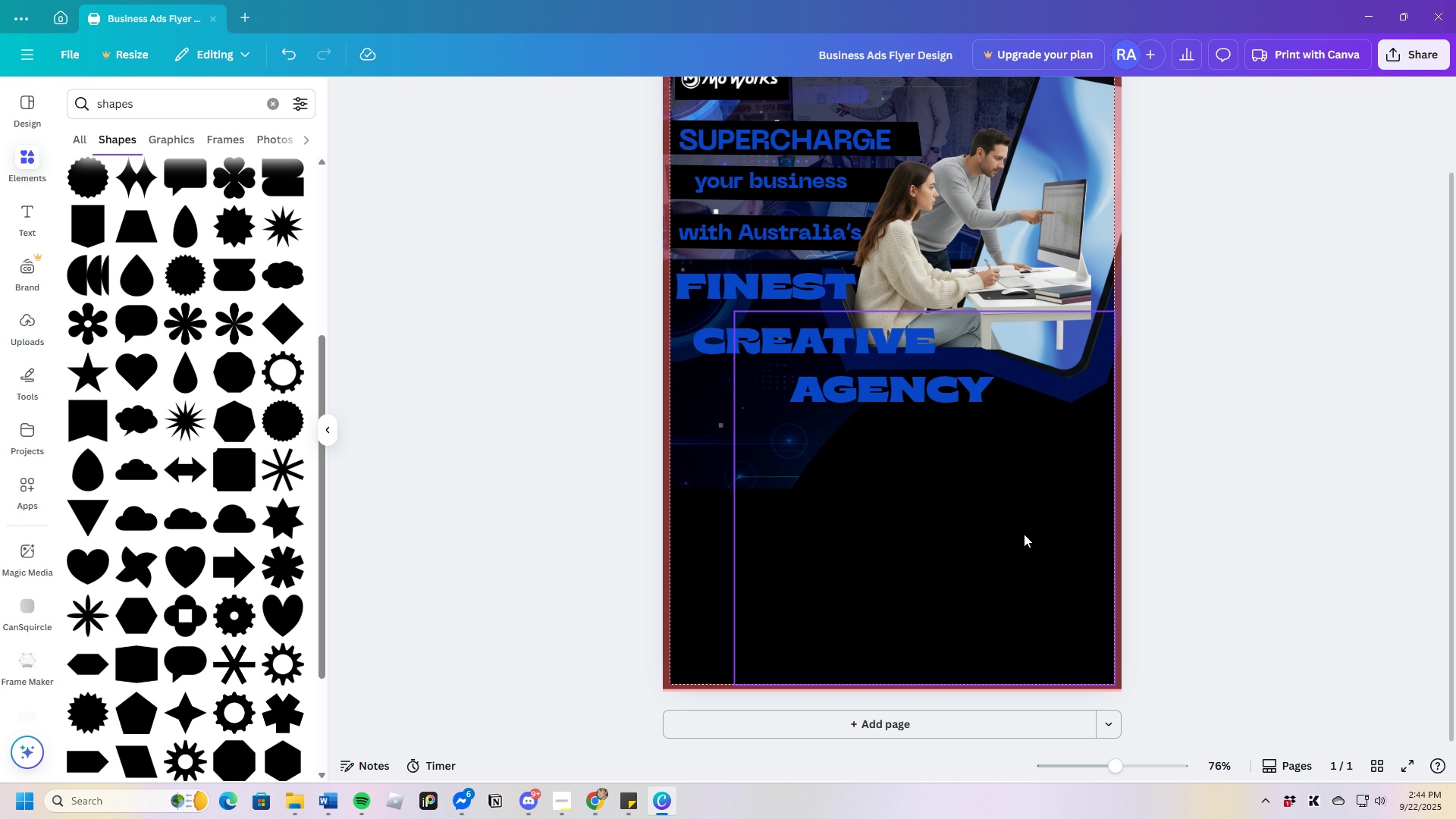 
scroll: coordinate [962, 540], scroll_direction: up, amount: 2.0
 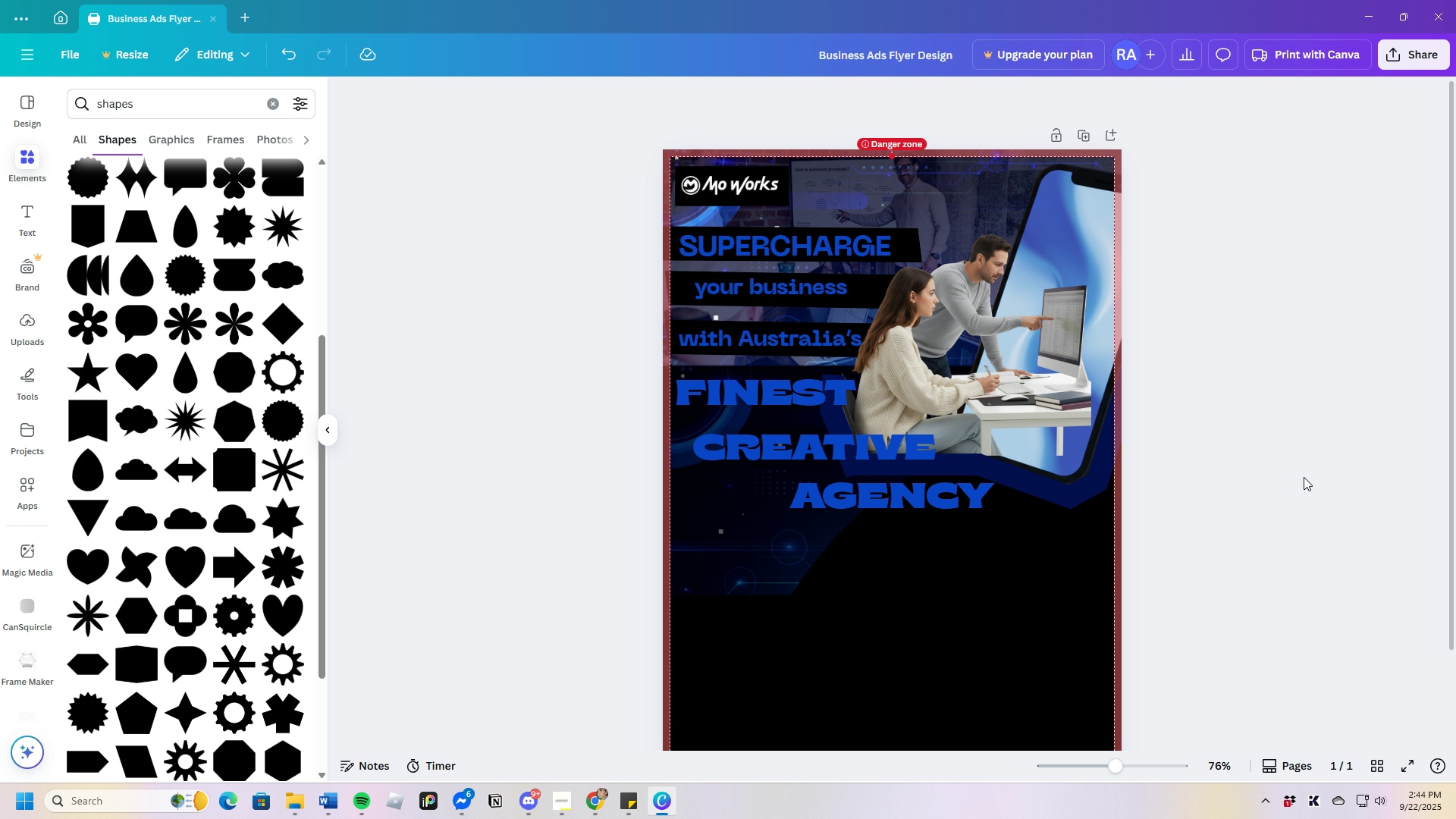 
scroll: coordinate [208, 596], scroll_direction: down, amount: 10.0
 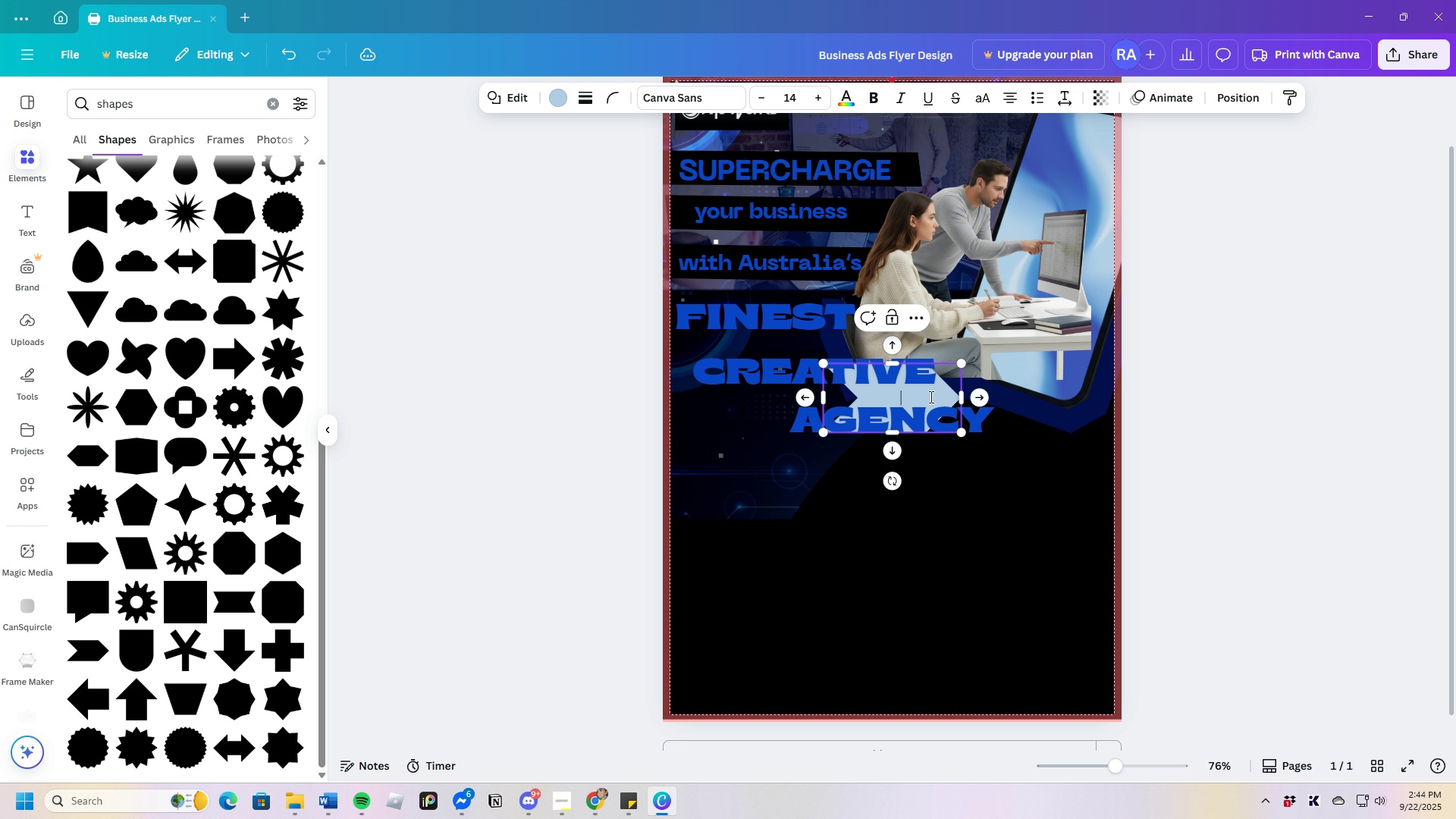 
wait(6.94)
 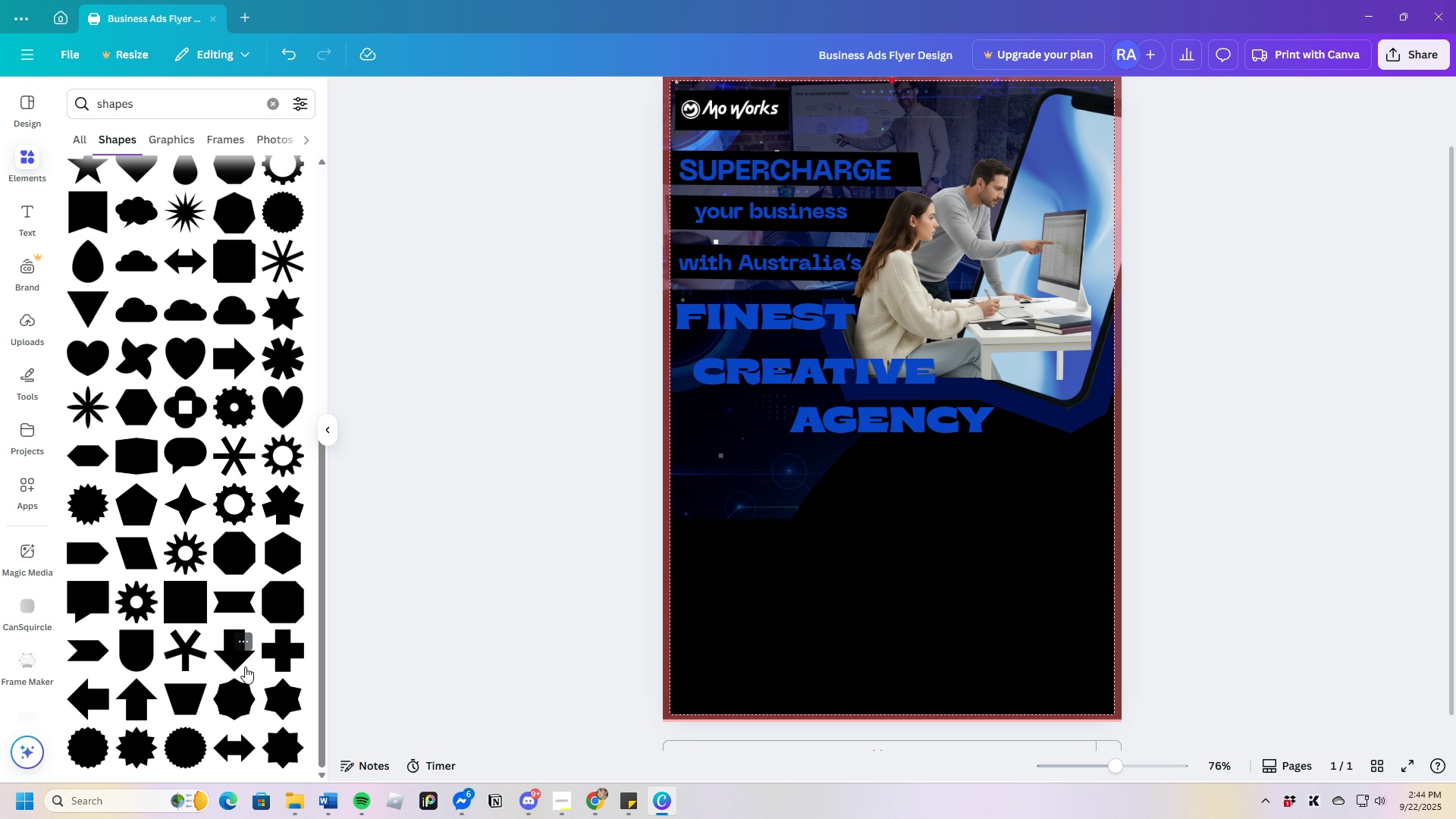 
left_click([945, 482])
 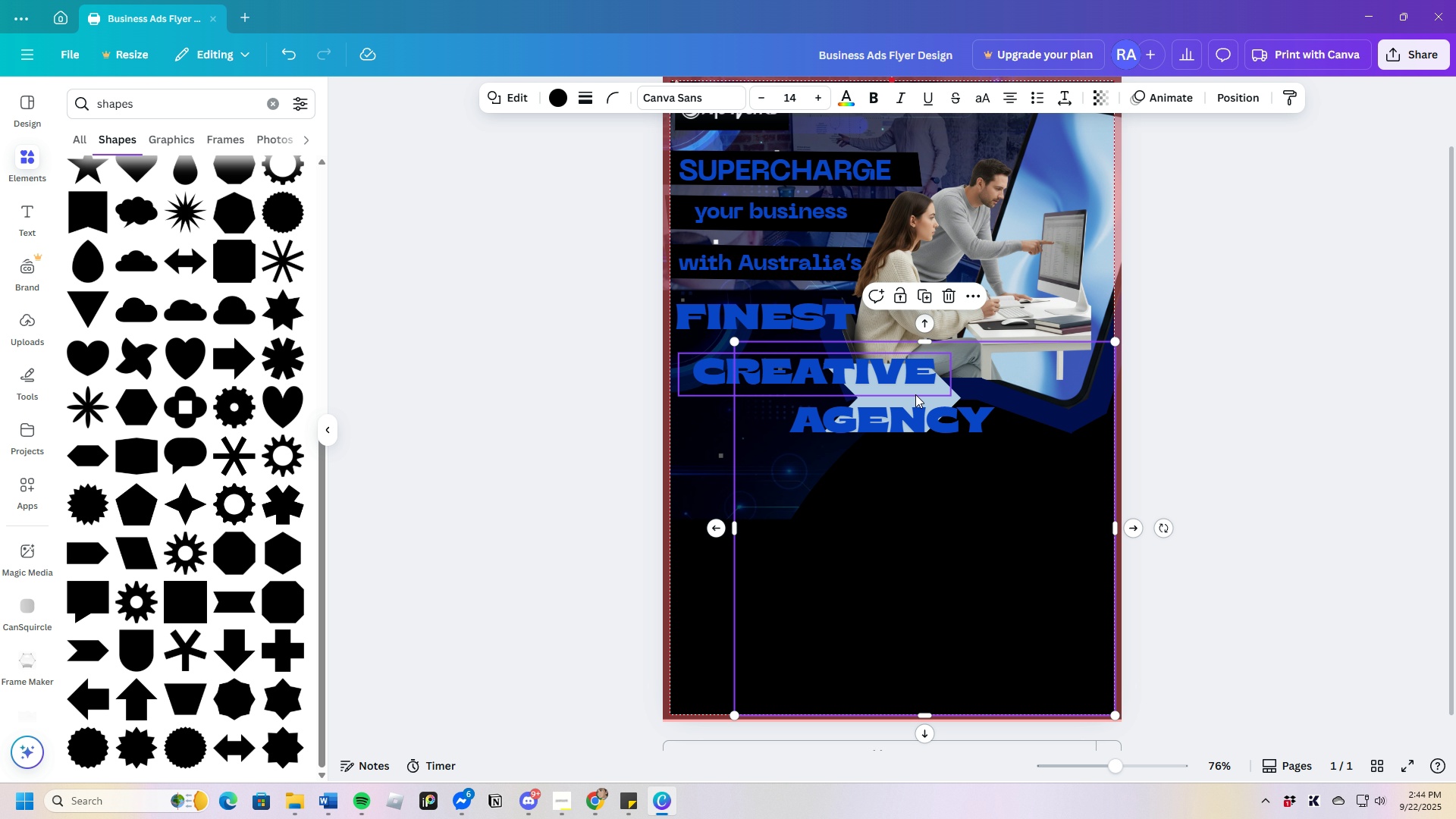 
left_click([915, 394])
 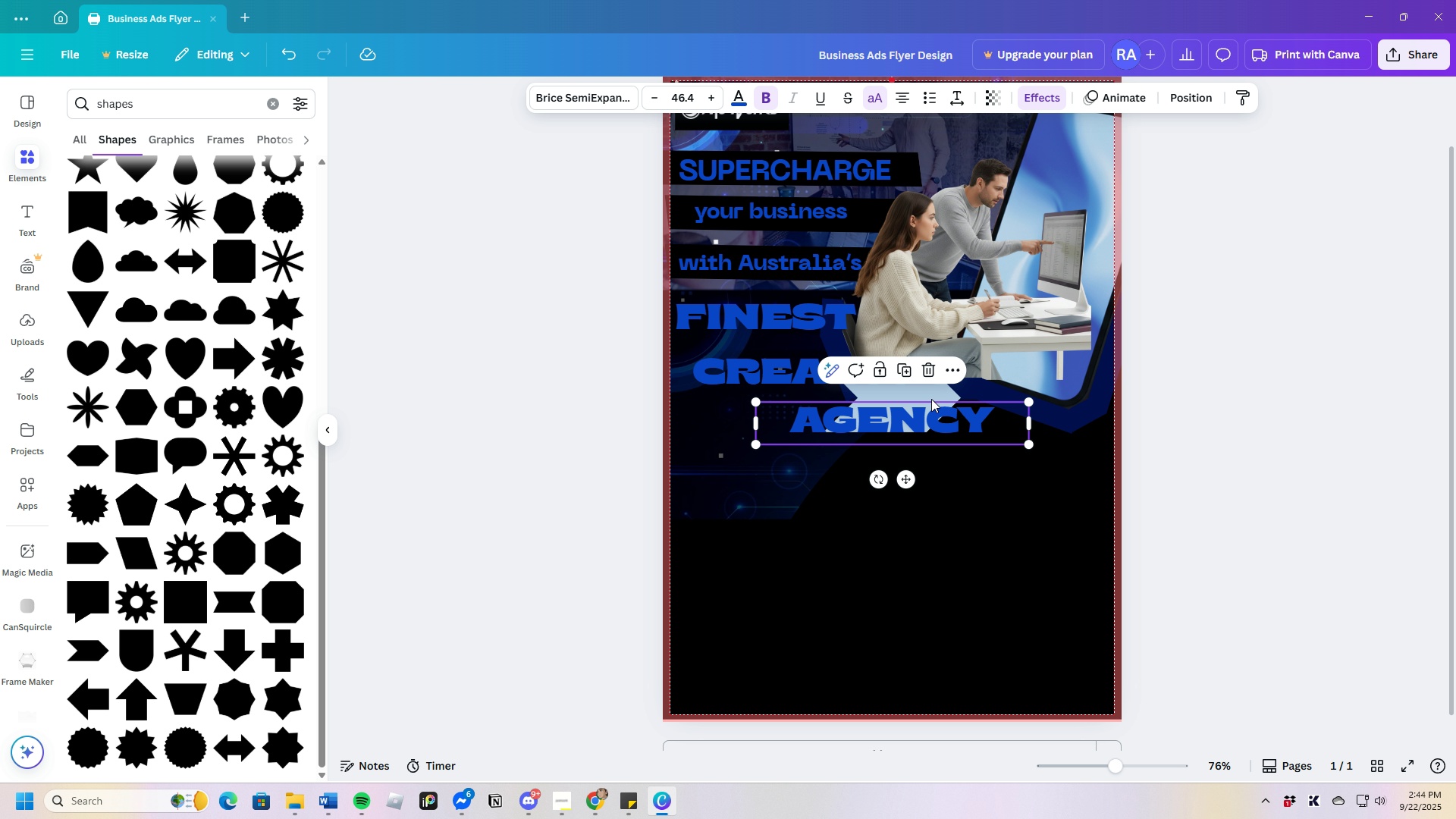 
left_click([931, 399])
 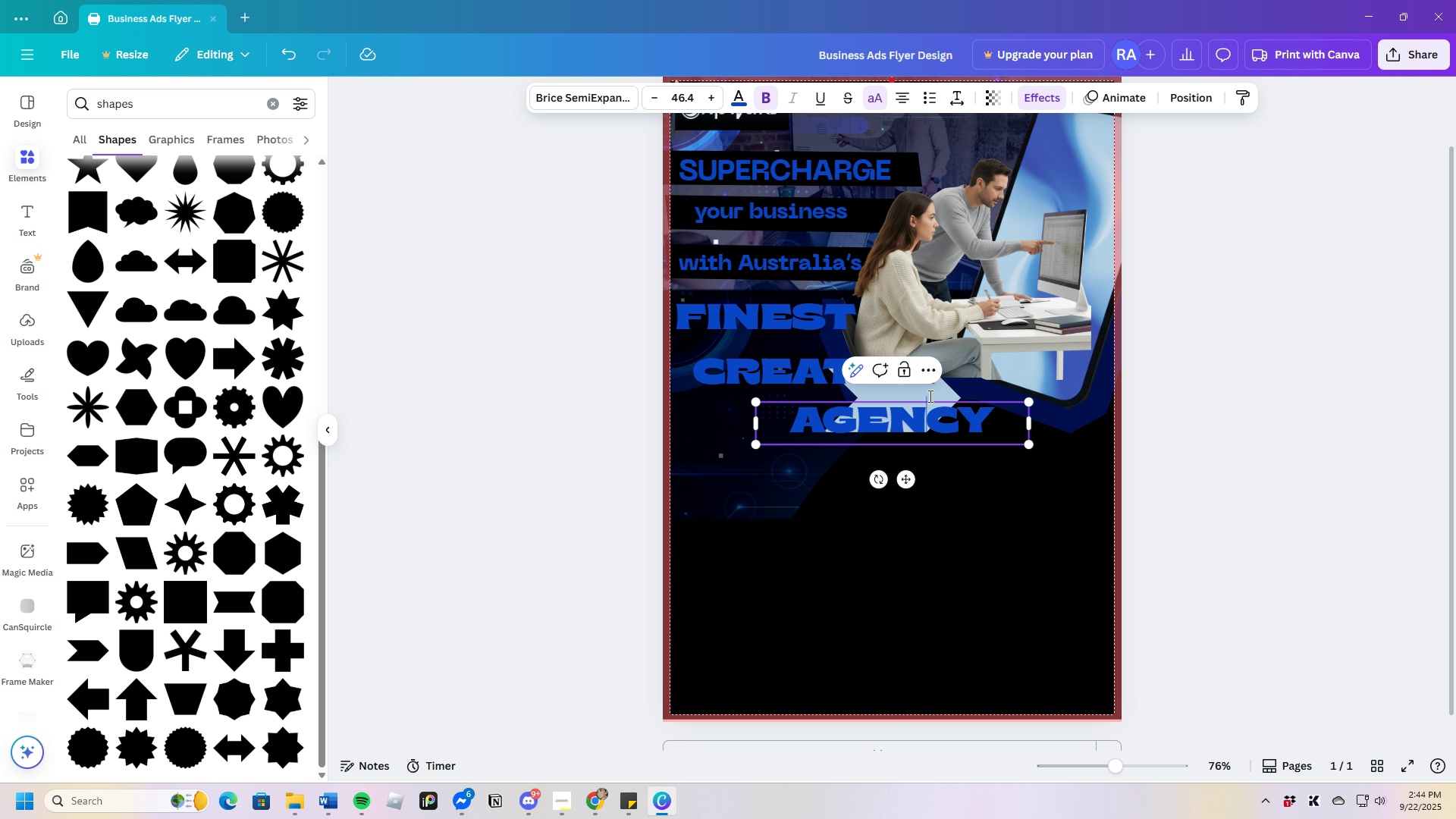 
left_click([927, 396])
 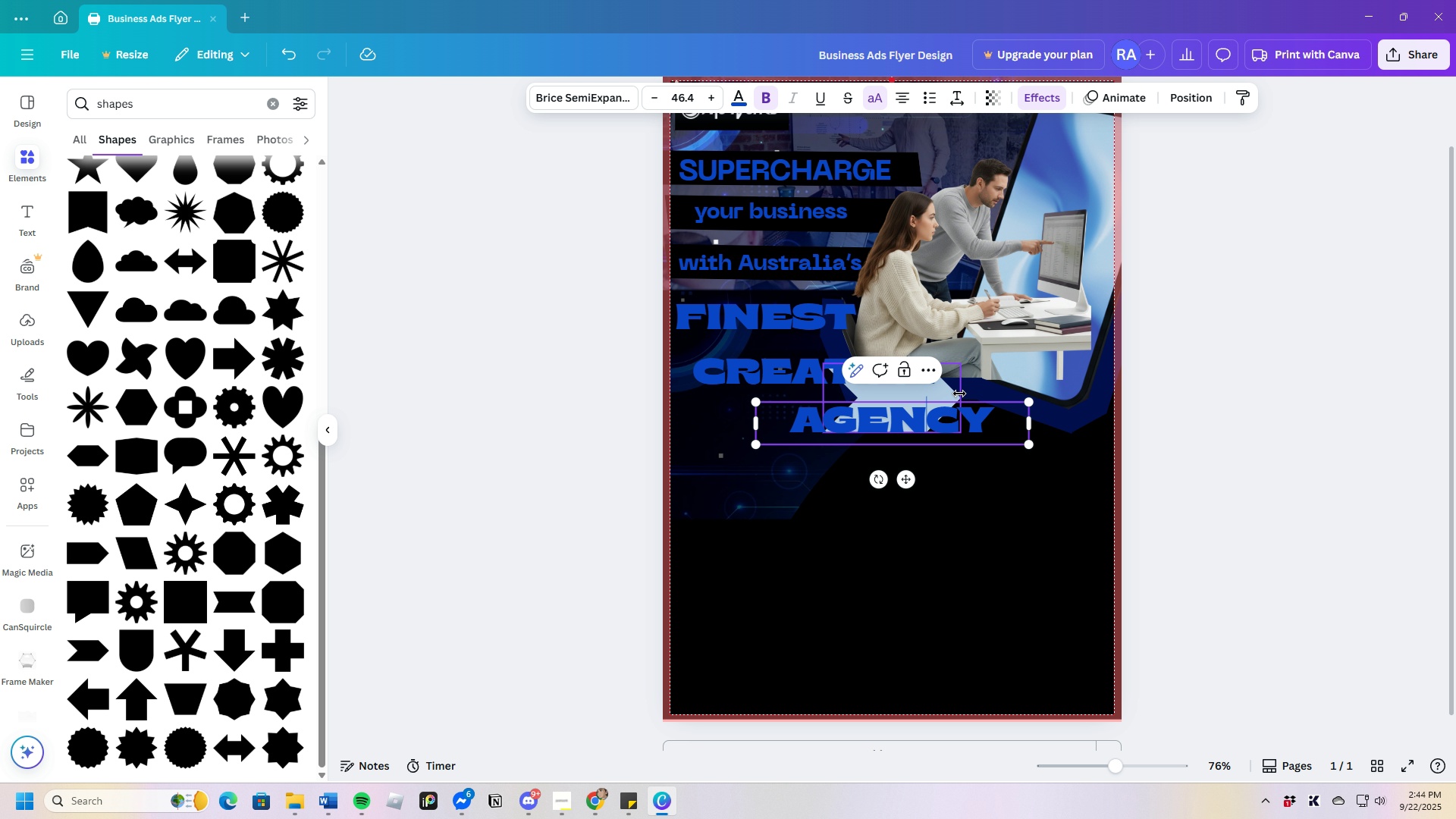 
left_click([959, 394])
 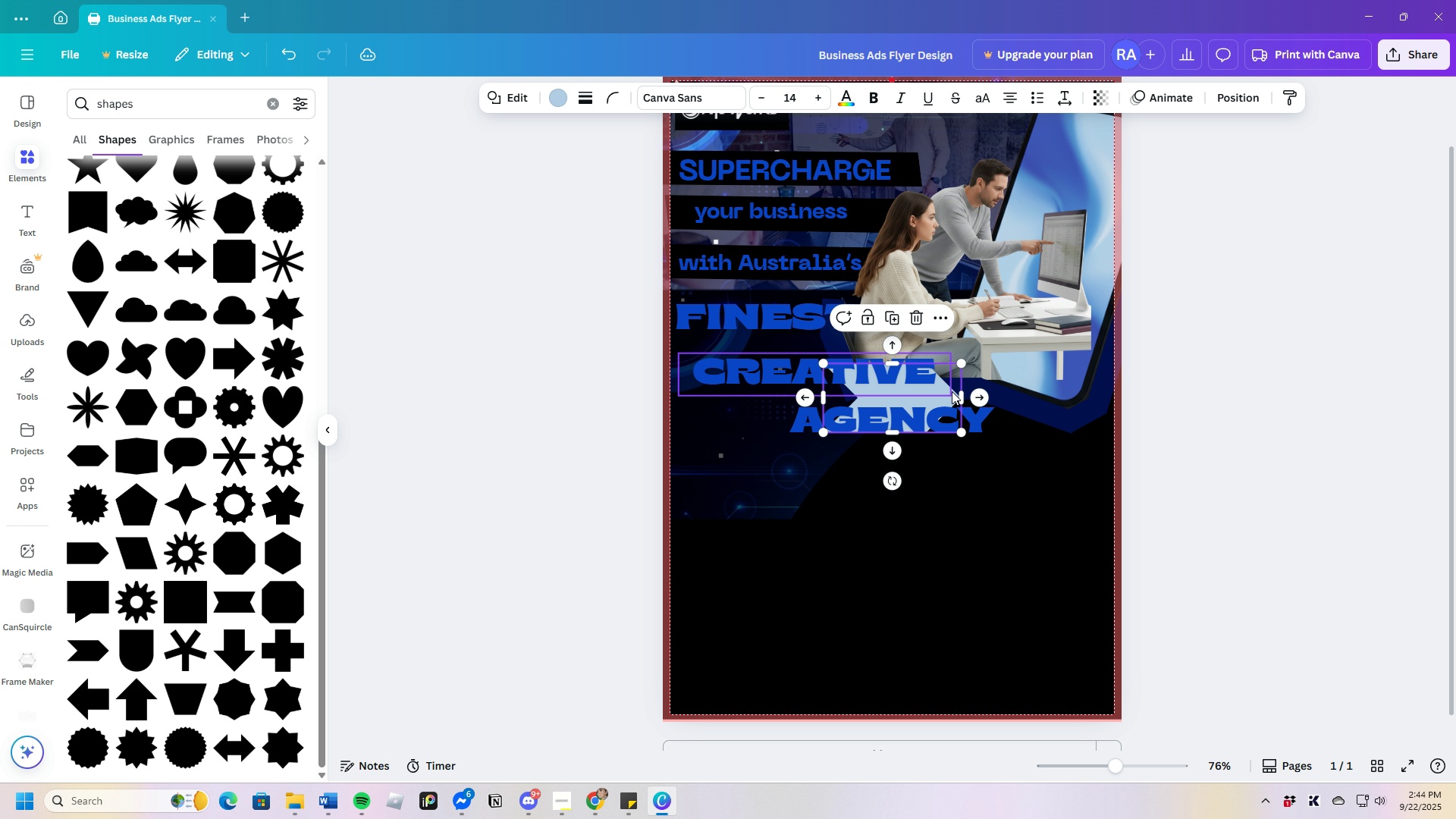 
left_click_drag(start_coordinate=[955, 394], to_coordinate=[871, 526])
 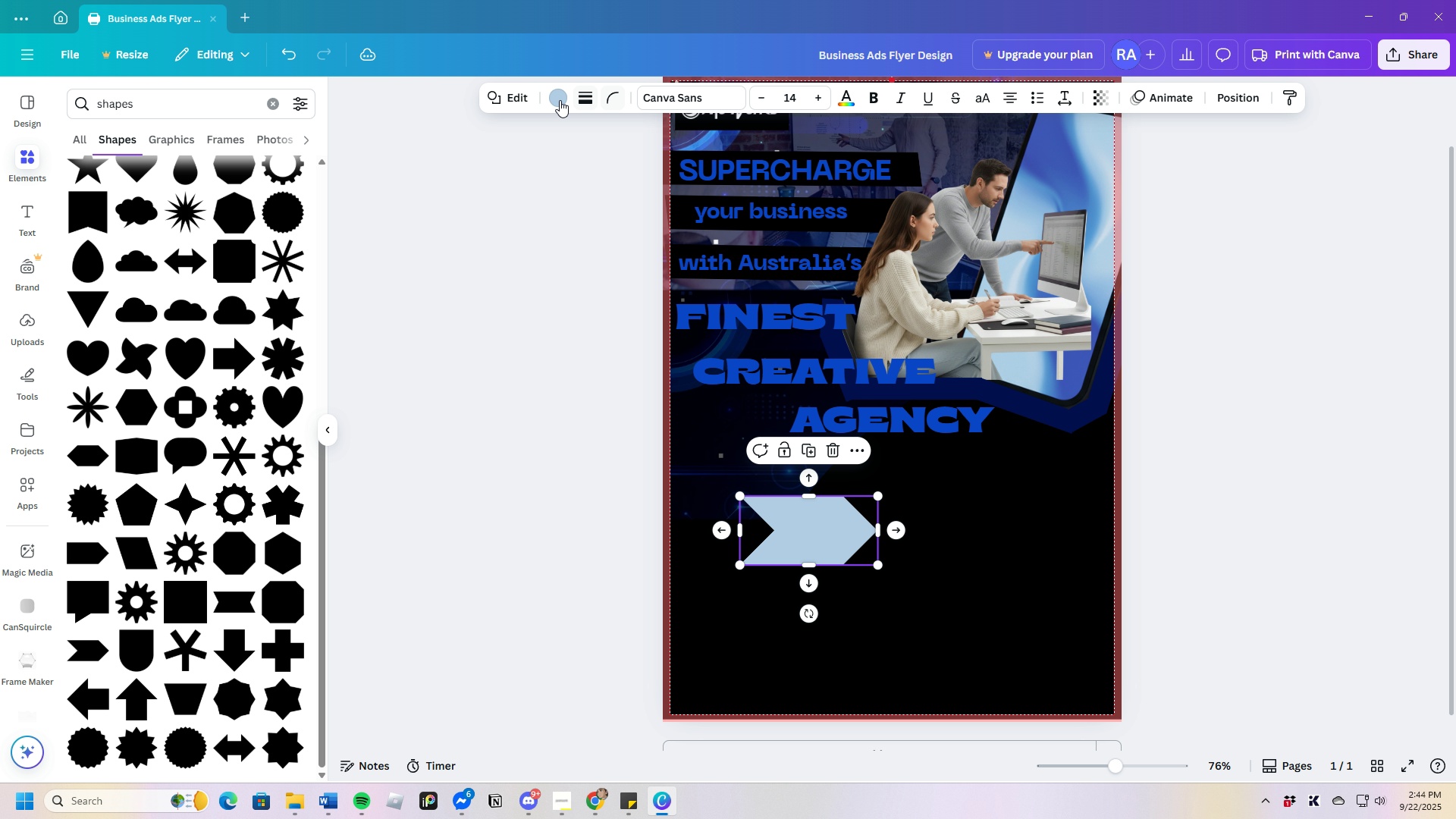 
left_click([557, 101])
 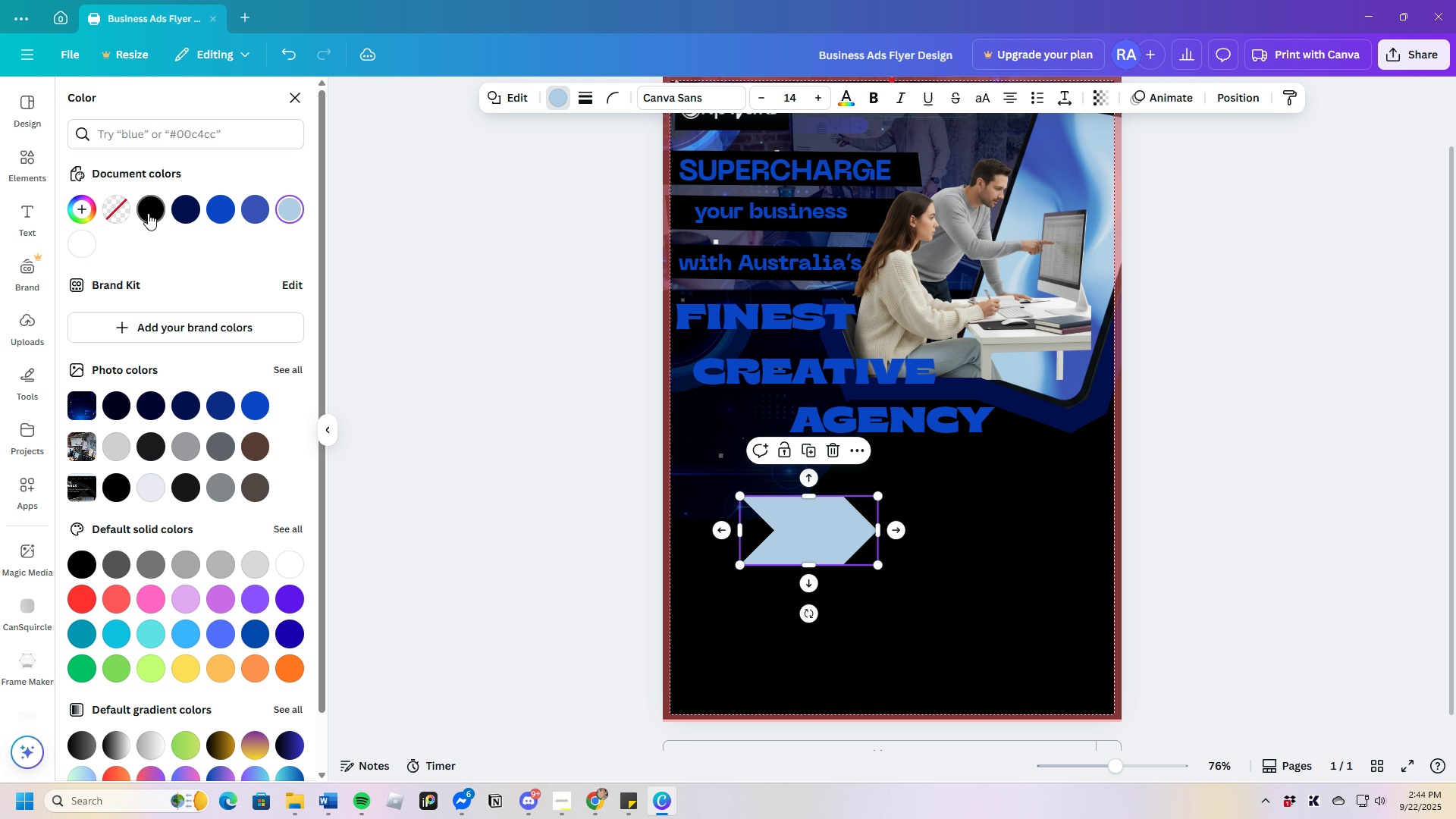 
left_click([150, 211])
 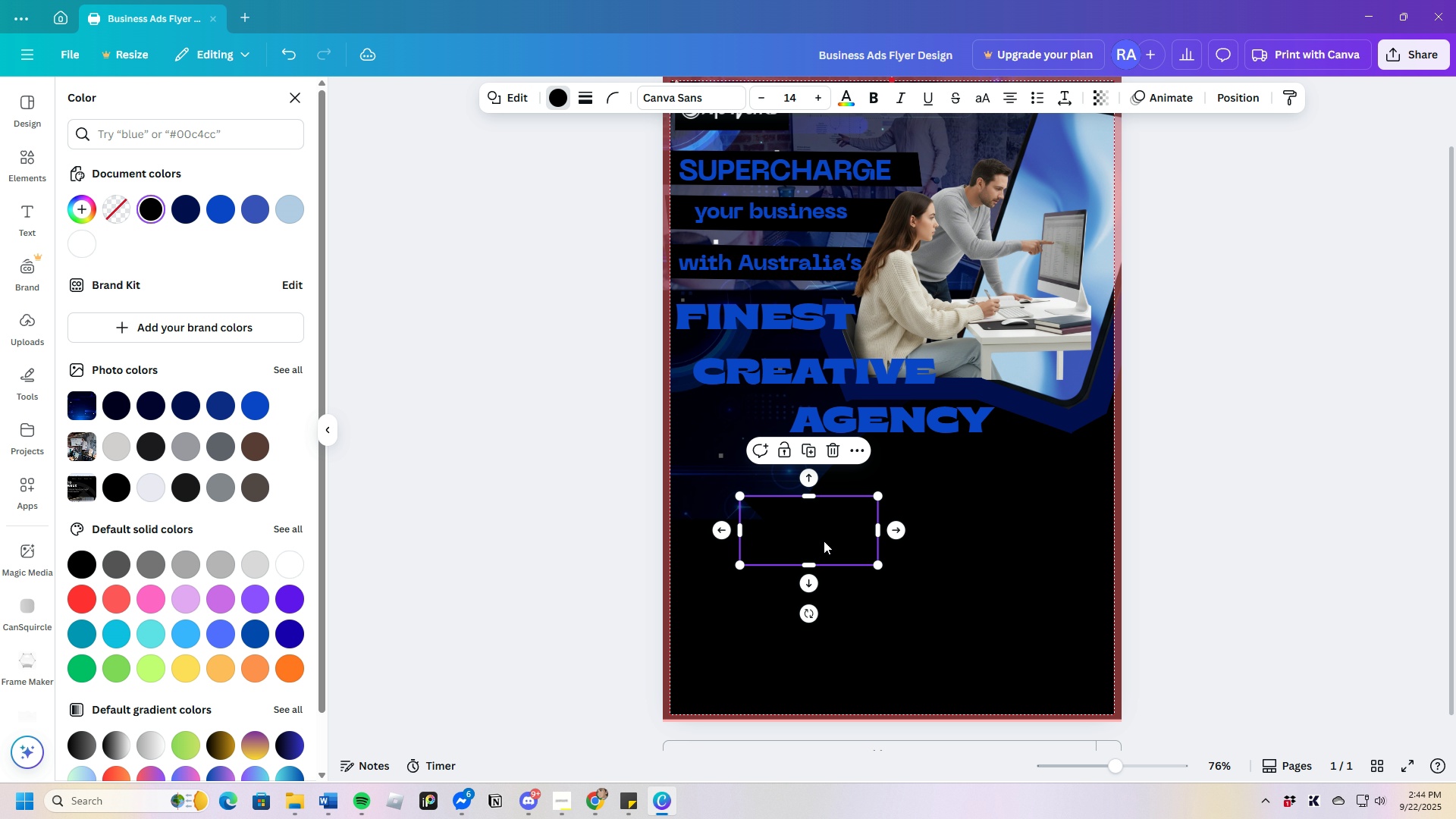 
left_click_drag(start_coordinate=[824, 541], to_coordinate=[728, 347])
 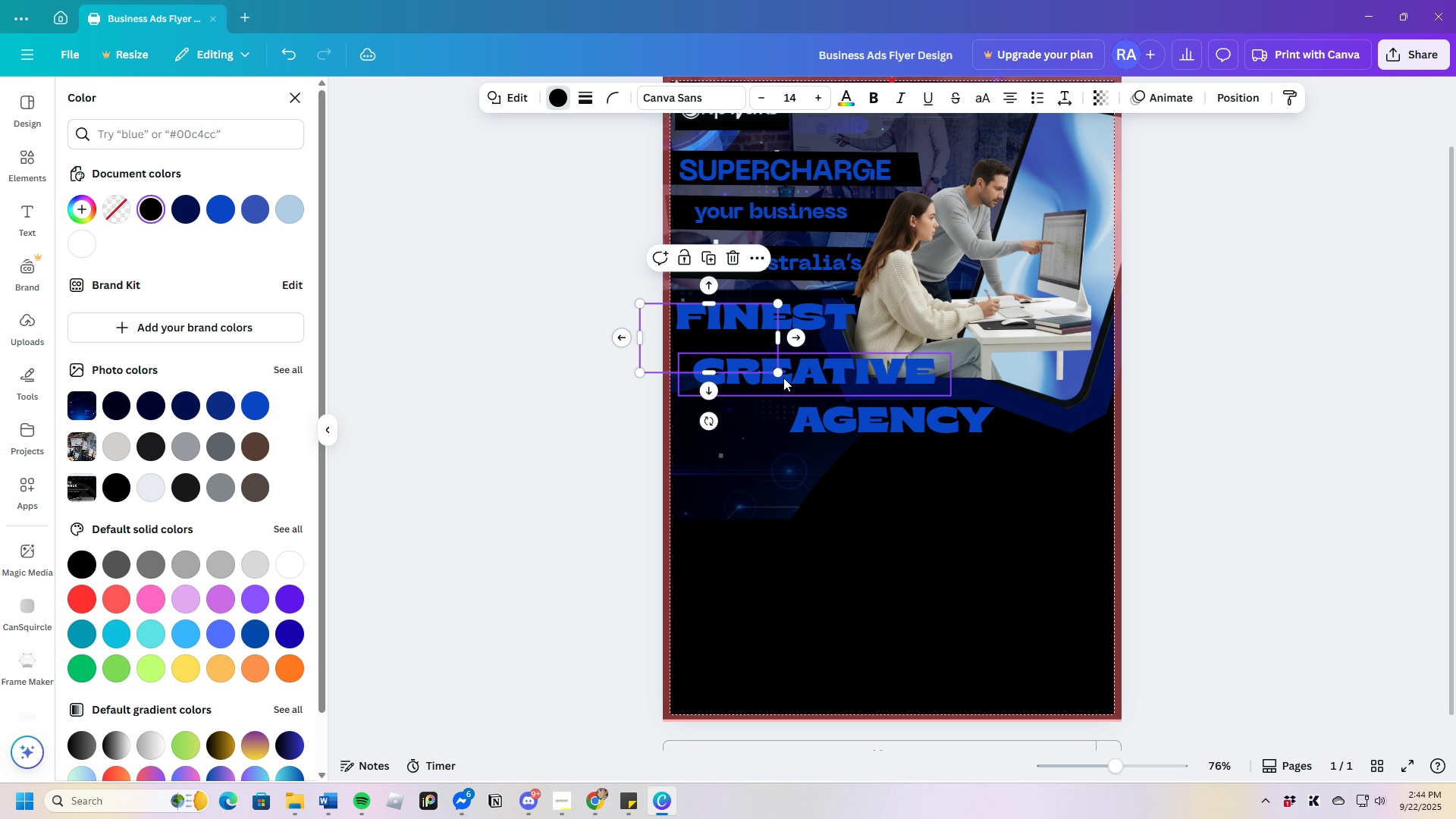 
left_click_drag(start_coordinate=[780, 372], to_coordinate=[853, 394])
 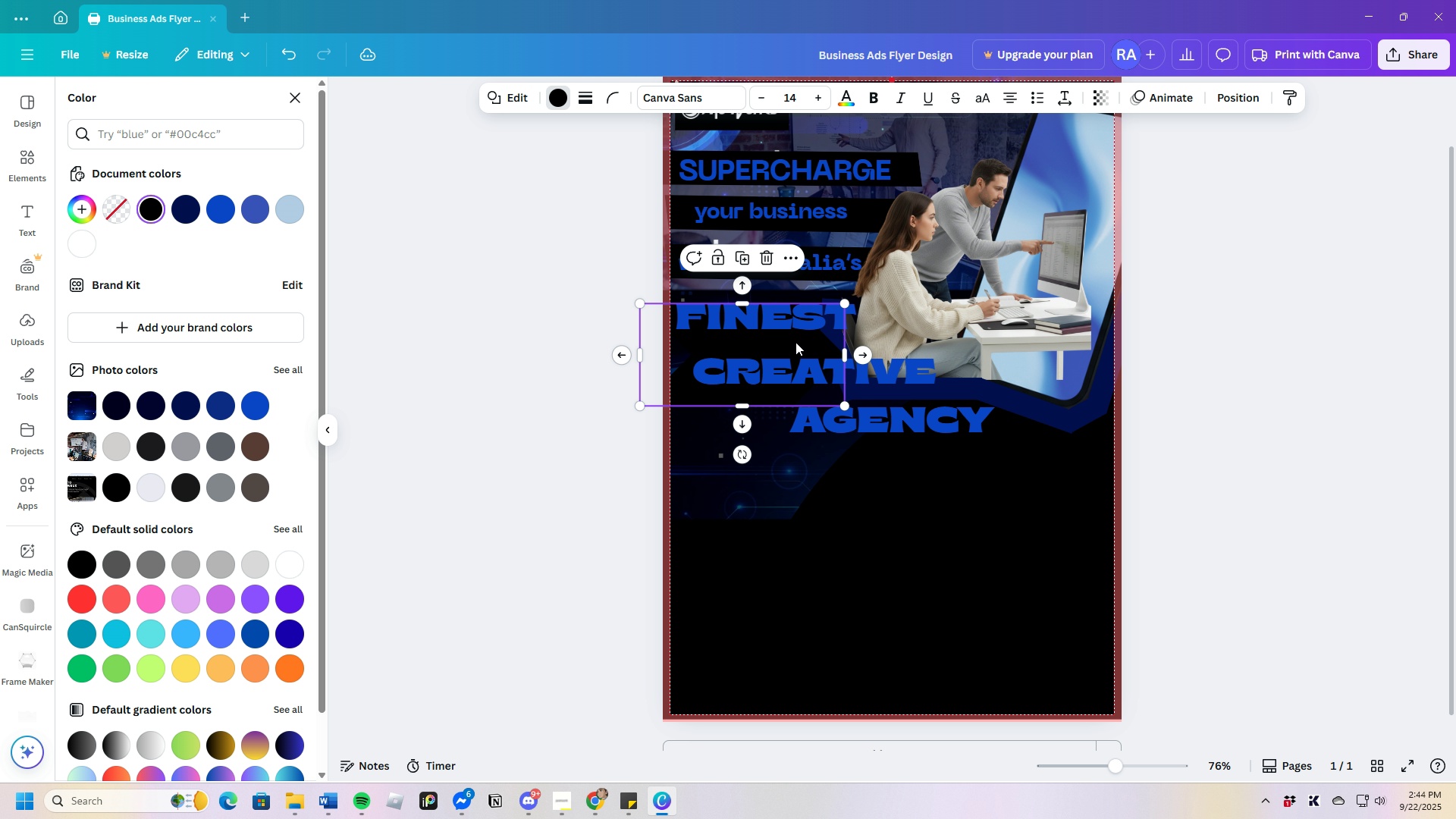 
left_click_drag(start_coordinate=[795, 342], to_coordinate=[755, 332])
 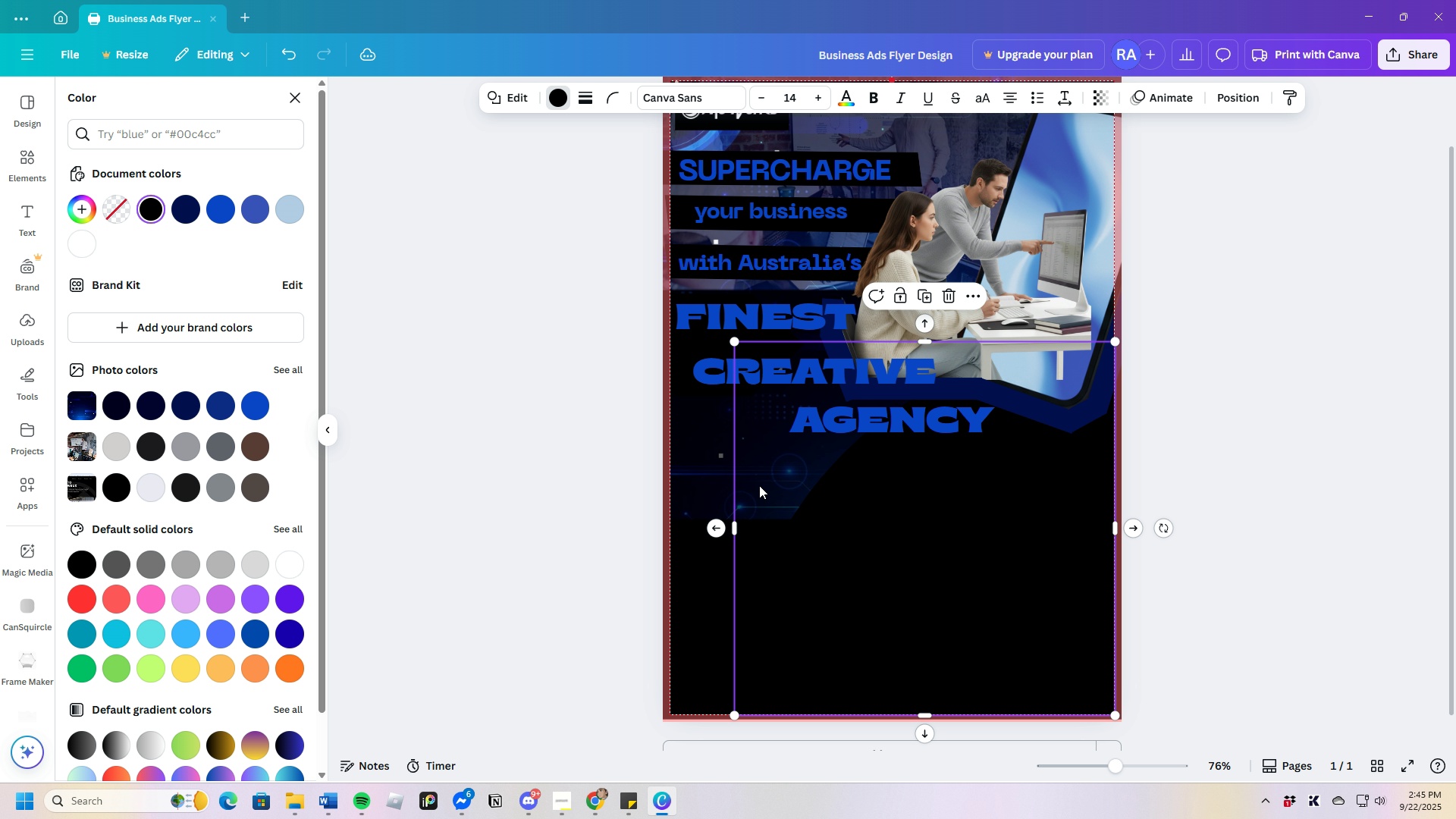 
left_click([759, 485])
 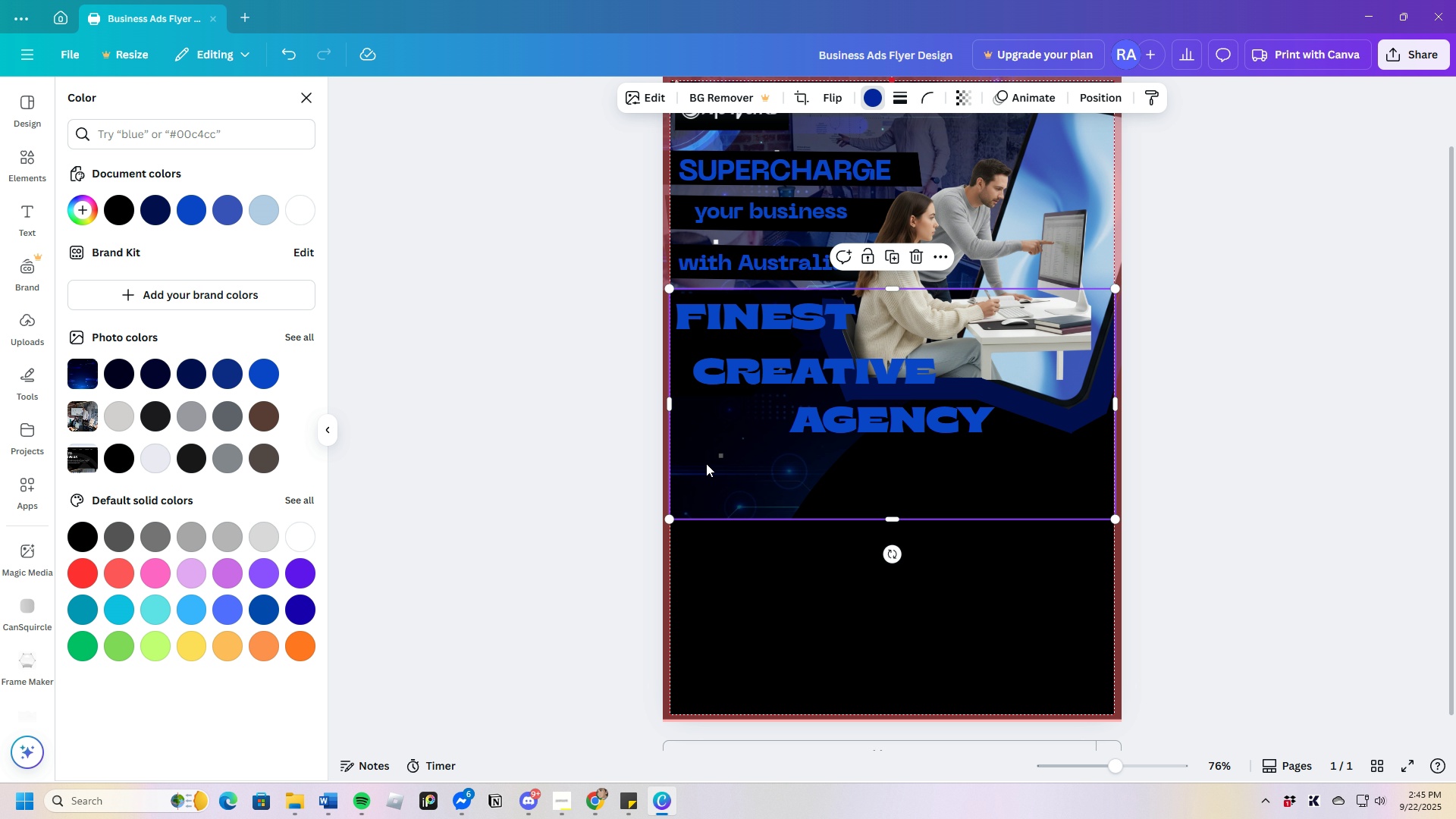 
left_click([706, 463])
 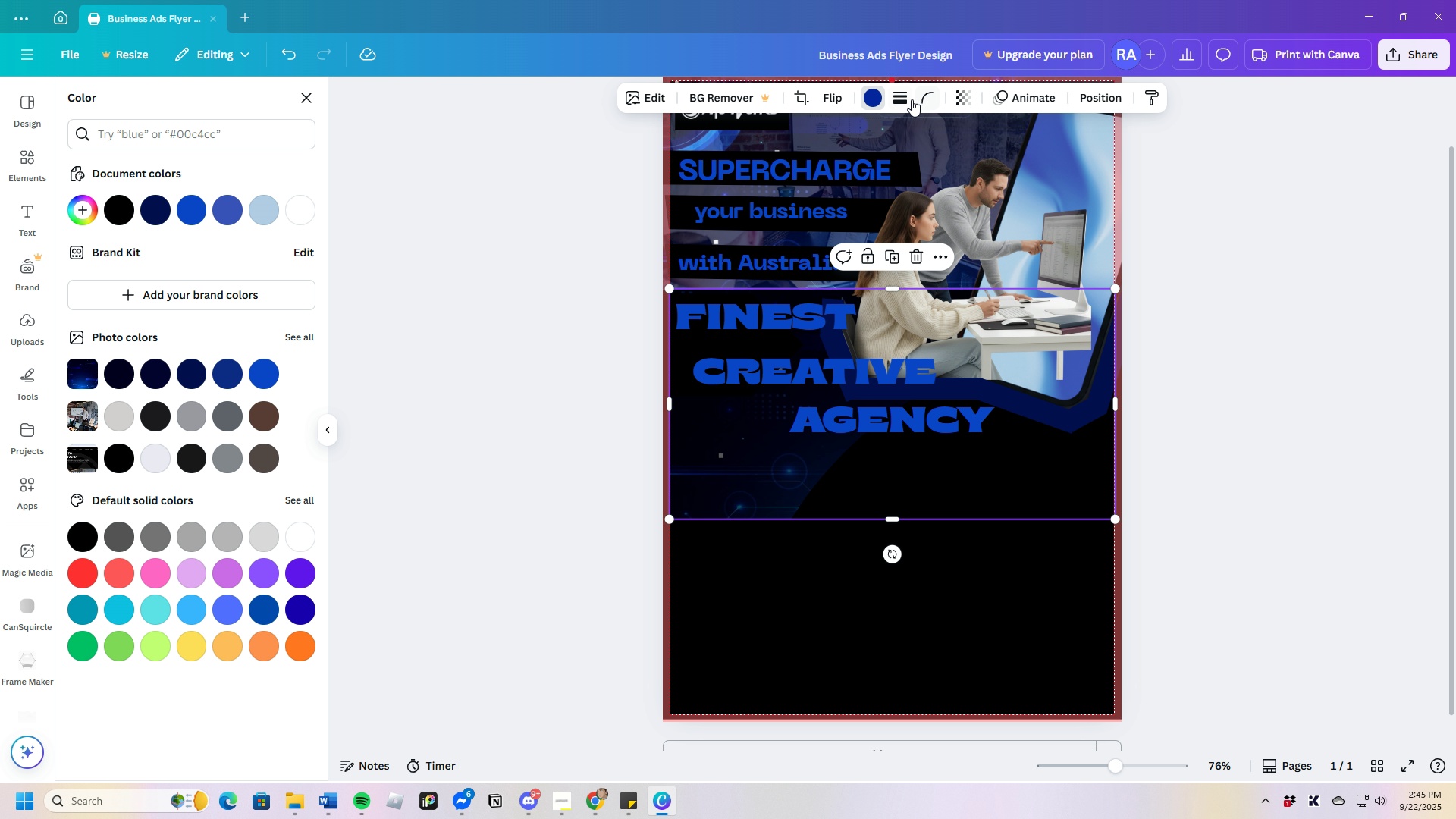 
left_click([957, 89])
 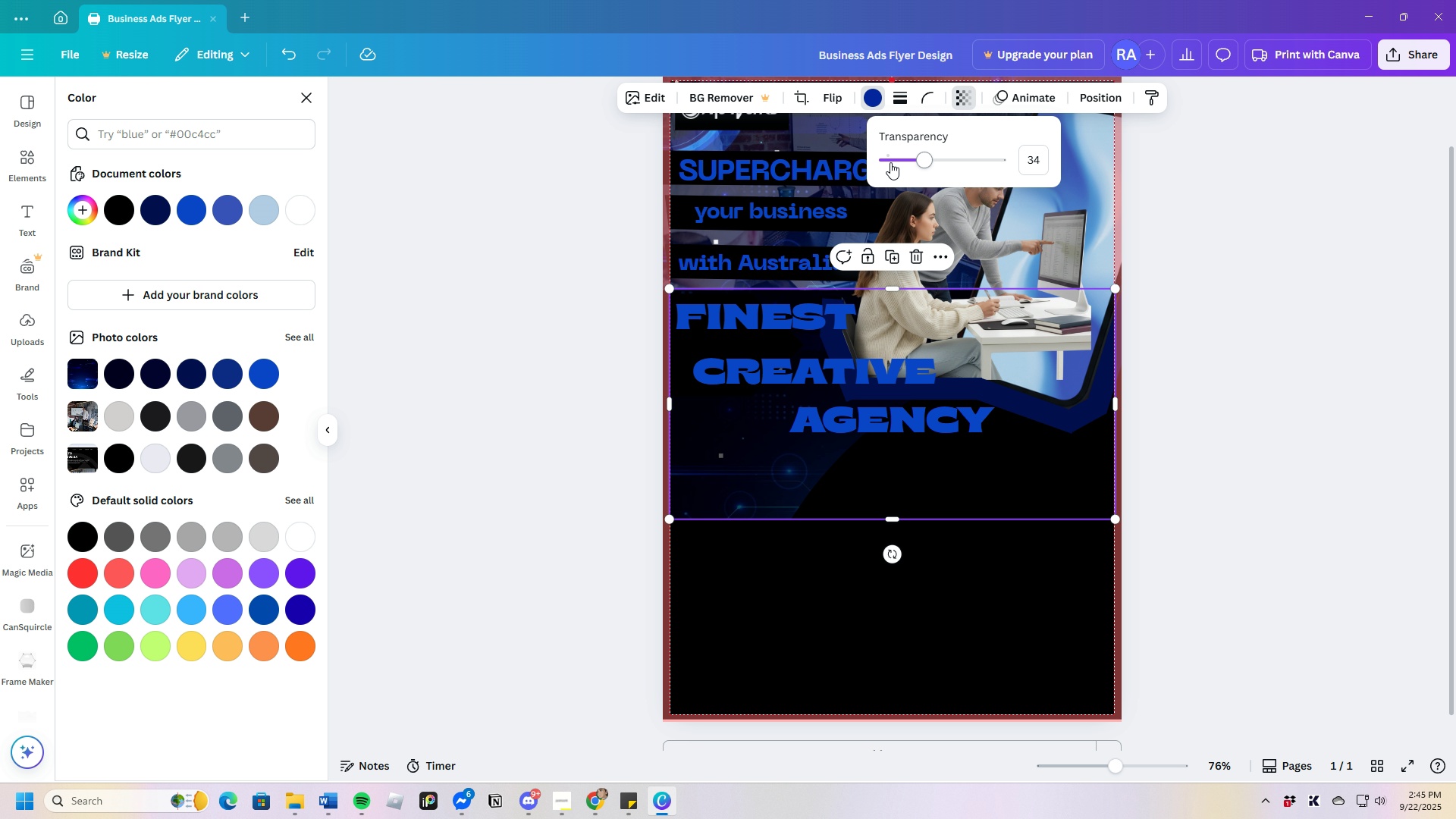 
left_click_drag(start_coordinate=[918, 157], to_coordinate=[971, 156])
 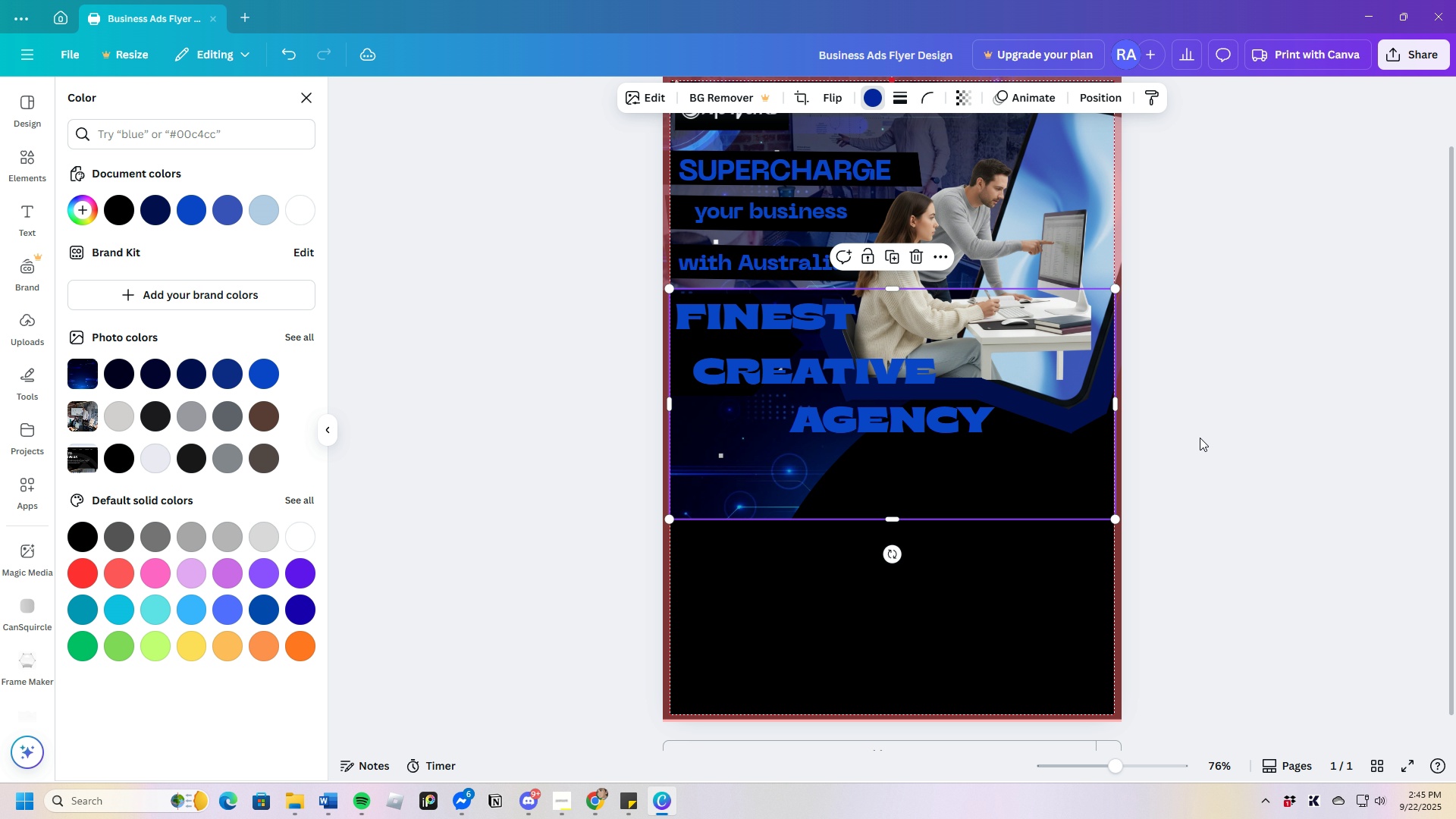 
left_click([1272, 438])
 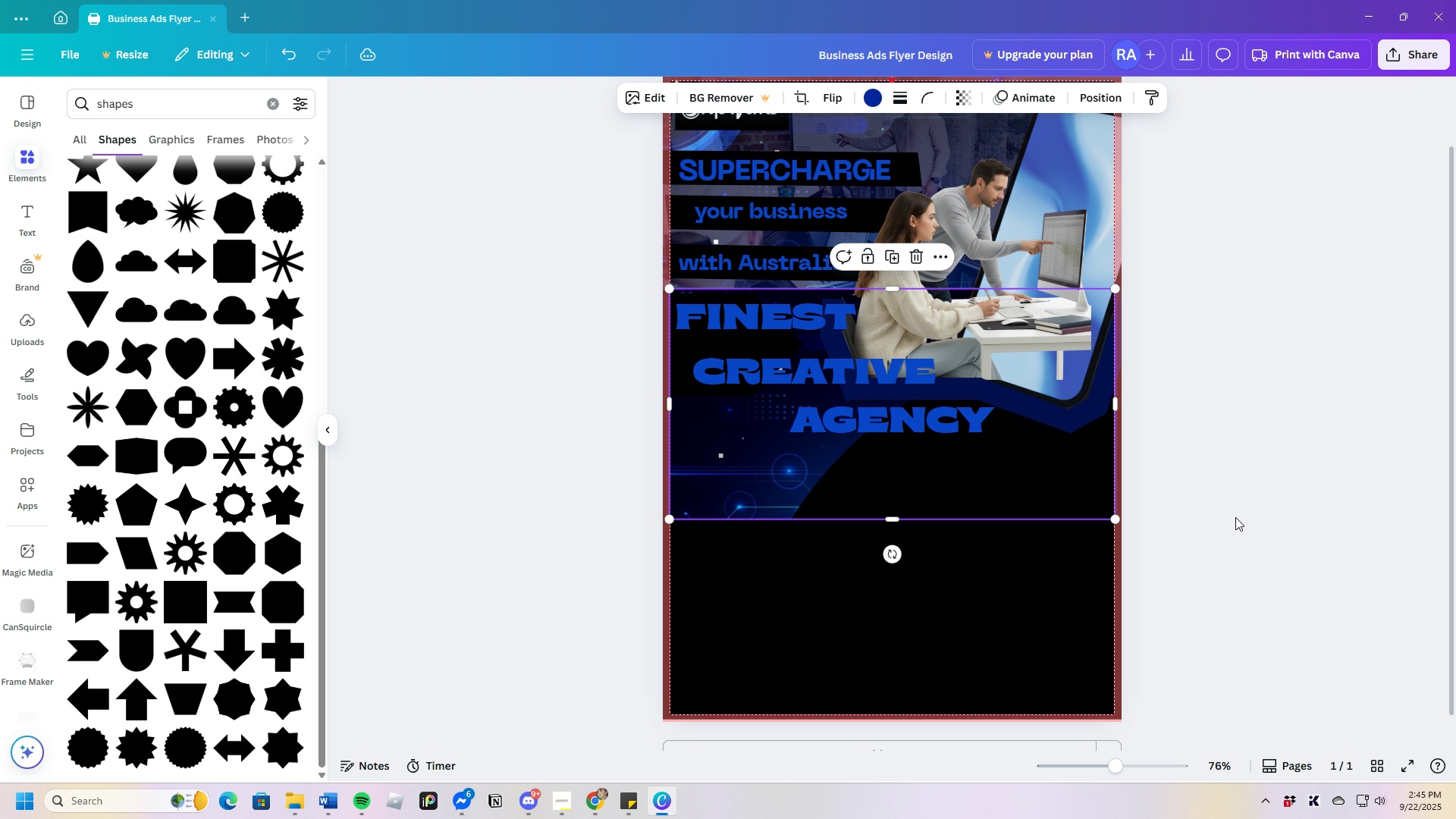 
left_click([1235, 518])
 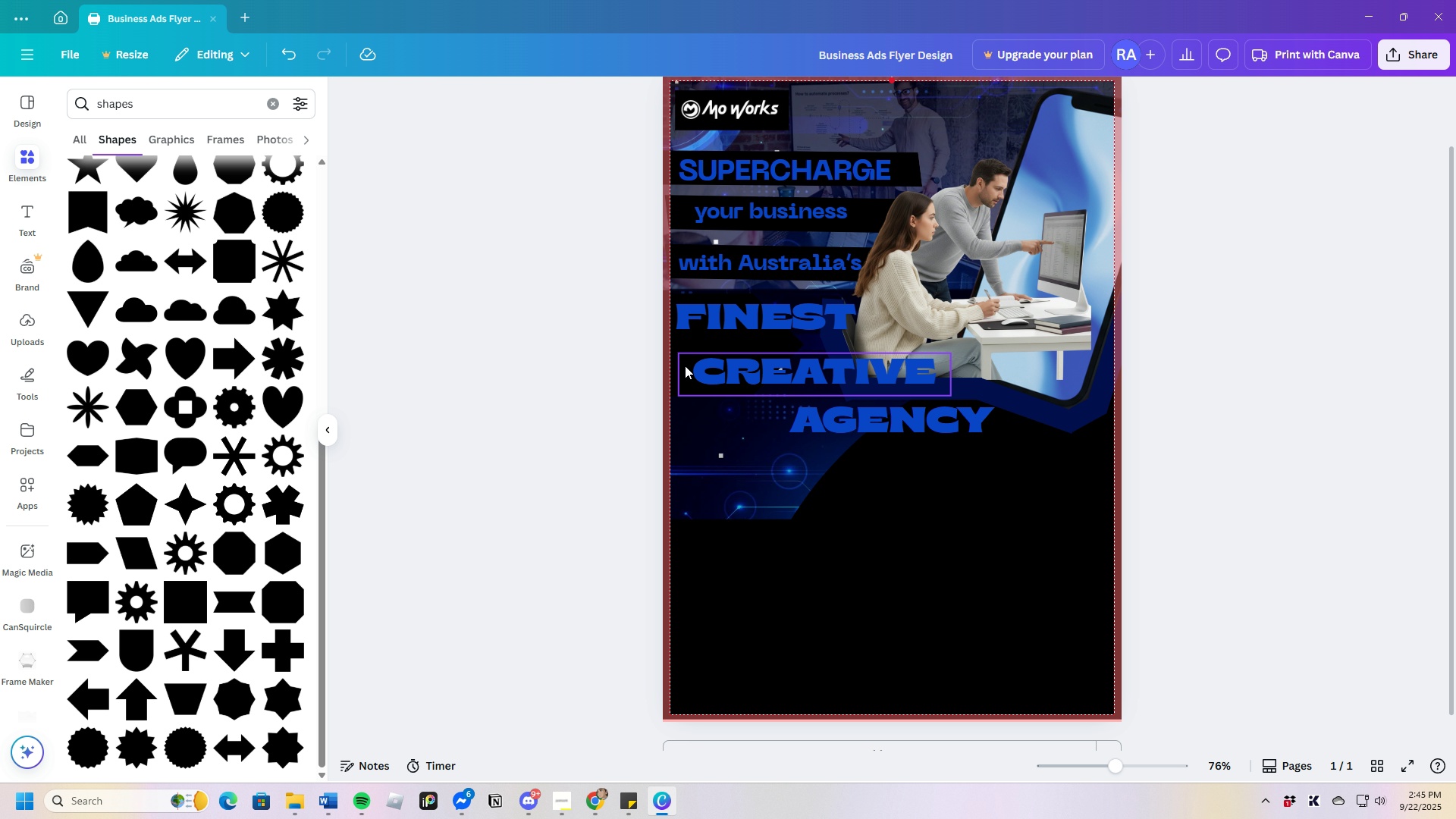 
left_click_drag(start_coordinate=[686, 354], to_coordinate=[716, 341])
 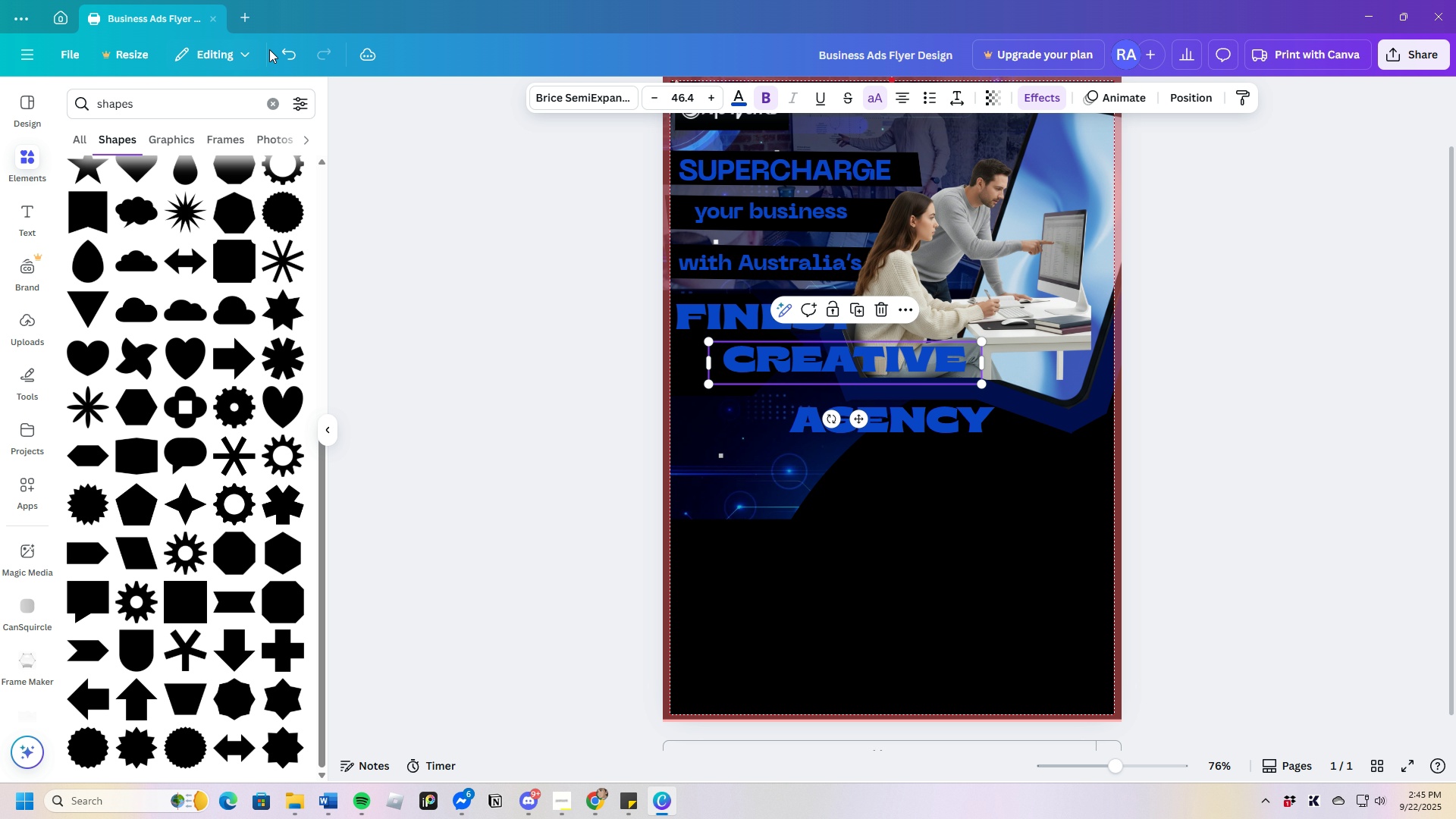 
left_click([277, 49])
 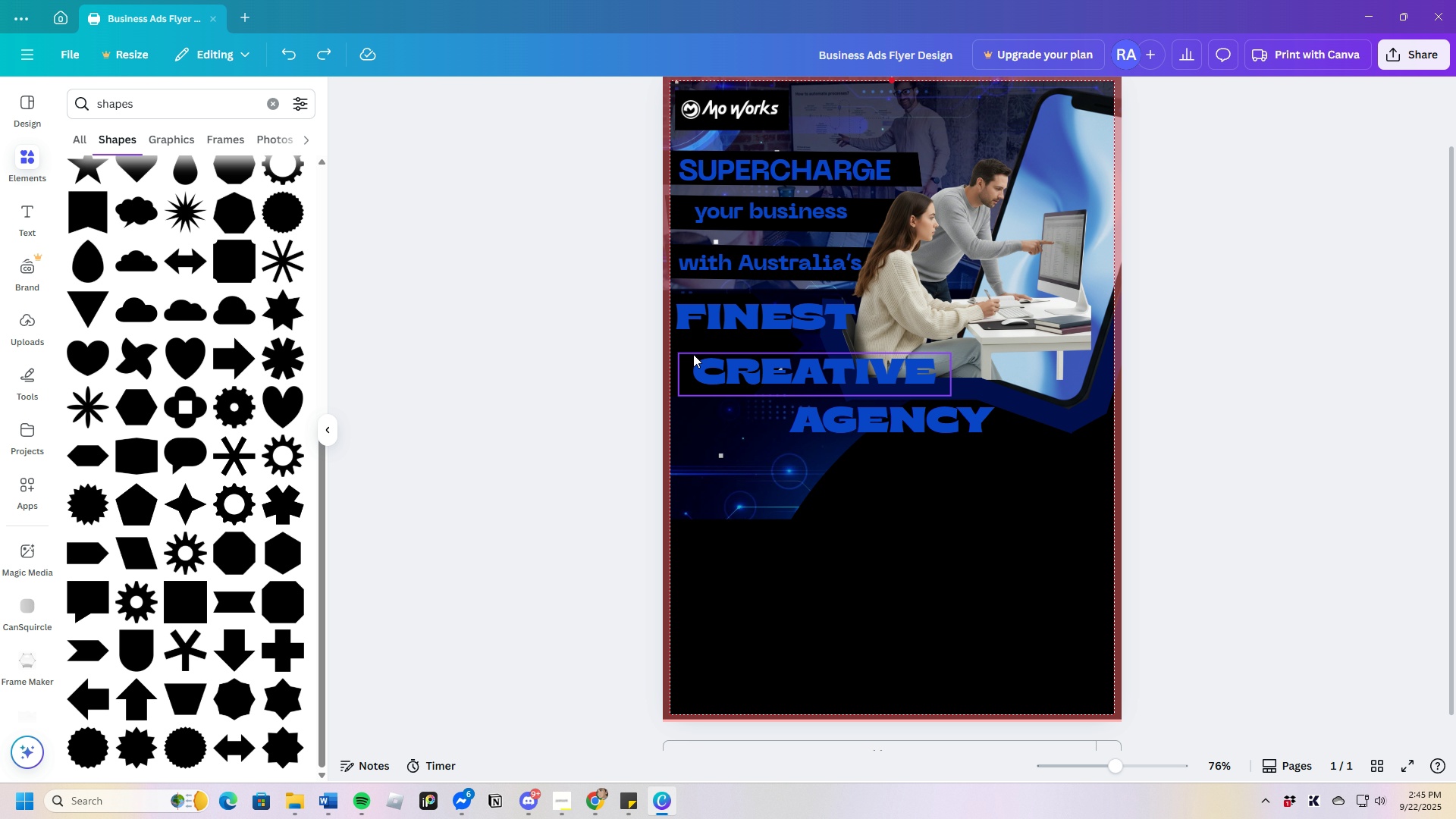 
left_click([682, 345])
 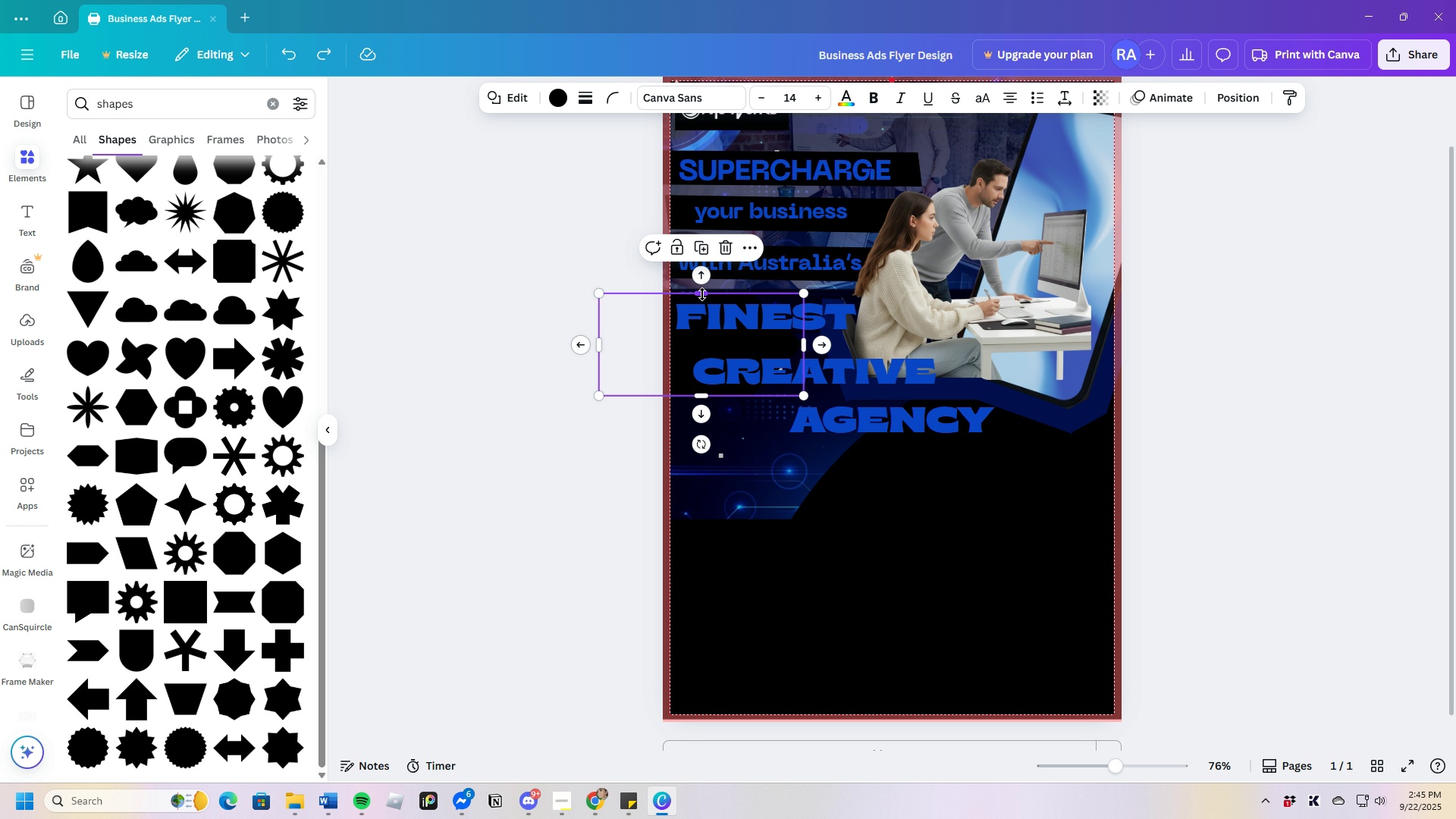 
left_click_drag(start_coordinate=[702, 293], to_coordinate=[714, 328])
 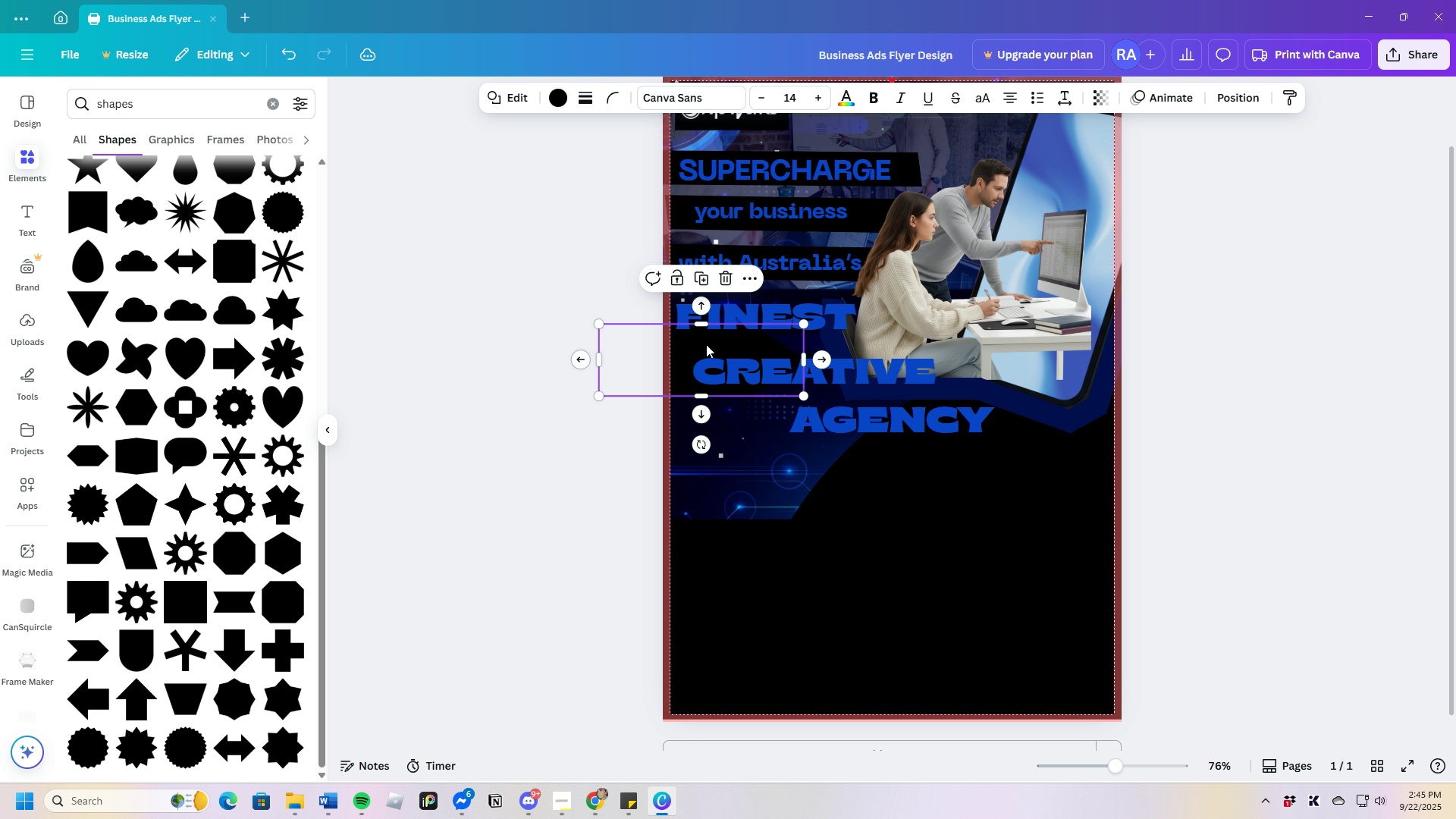 
left_click_drag(start_coordinate=[706, 344], to_coordinate=[728, 420])
 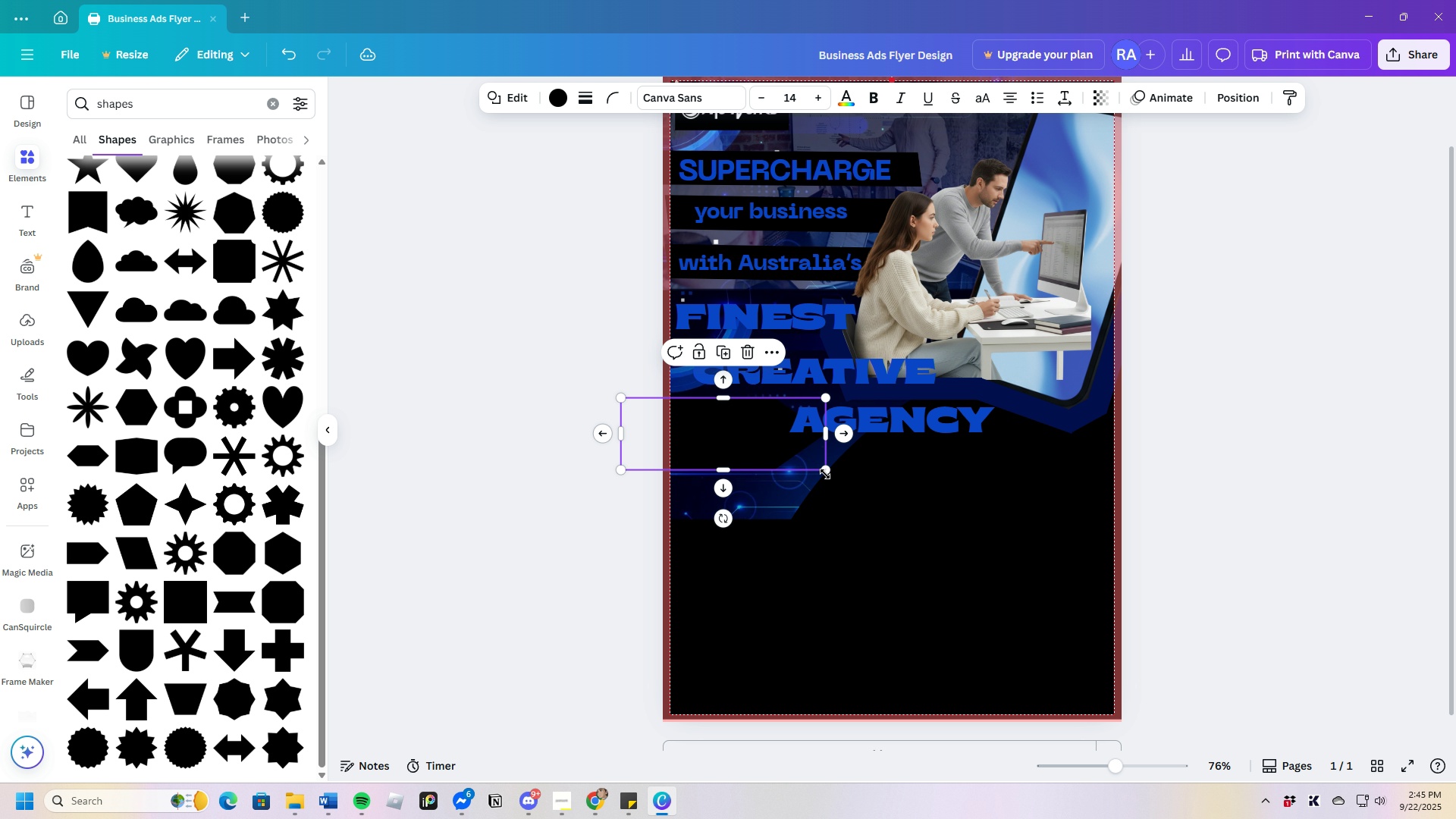 
left_click_drag(start_coordinate=[827, 472], to_coordinate=[883, 480])
 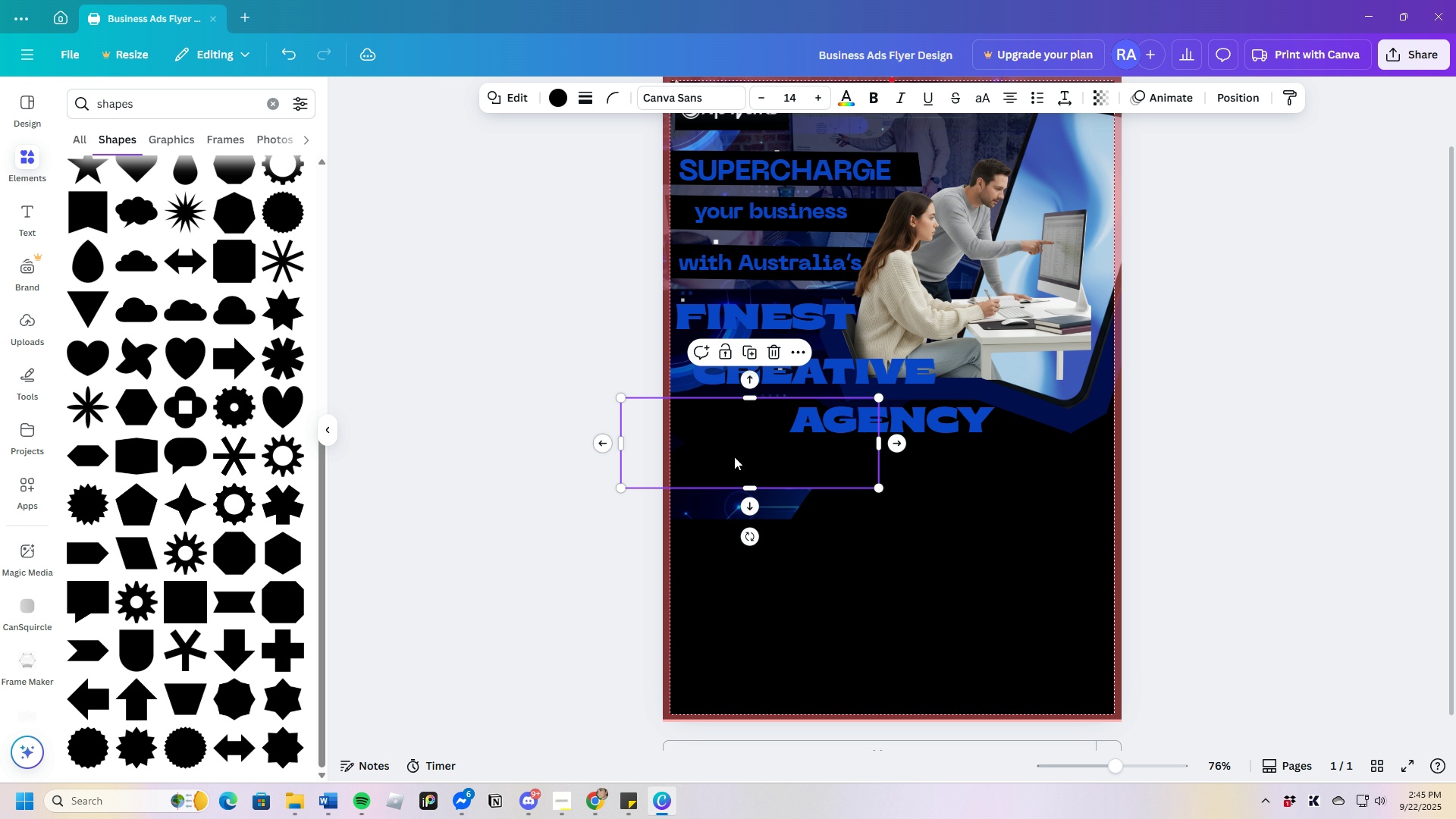 
left_click_drag(start_coordinate=[737, 455], to_coordinate=[738, 460])
 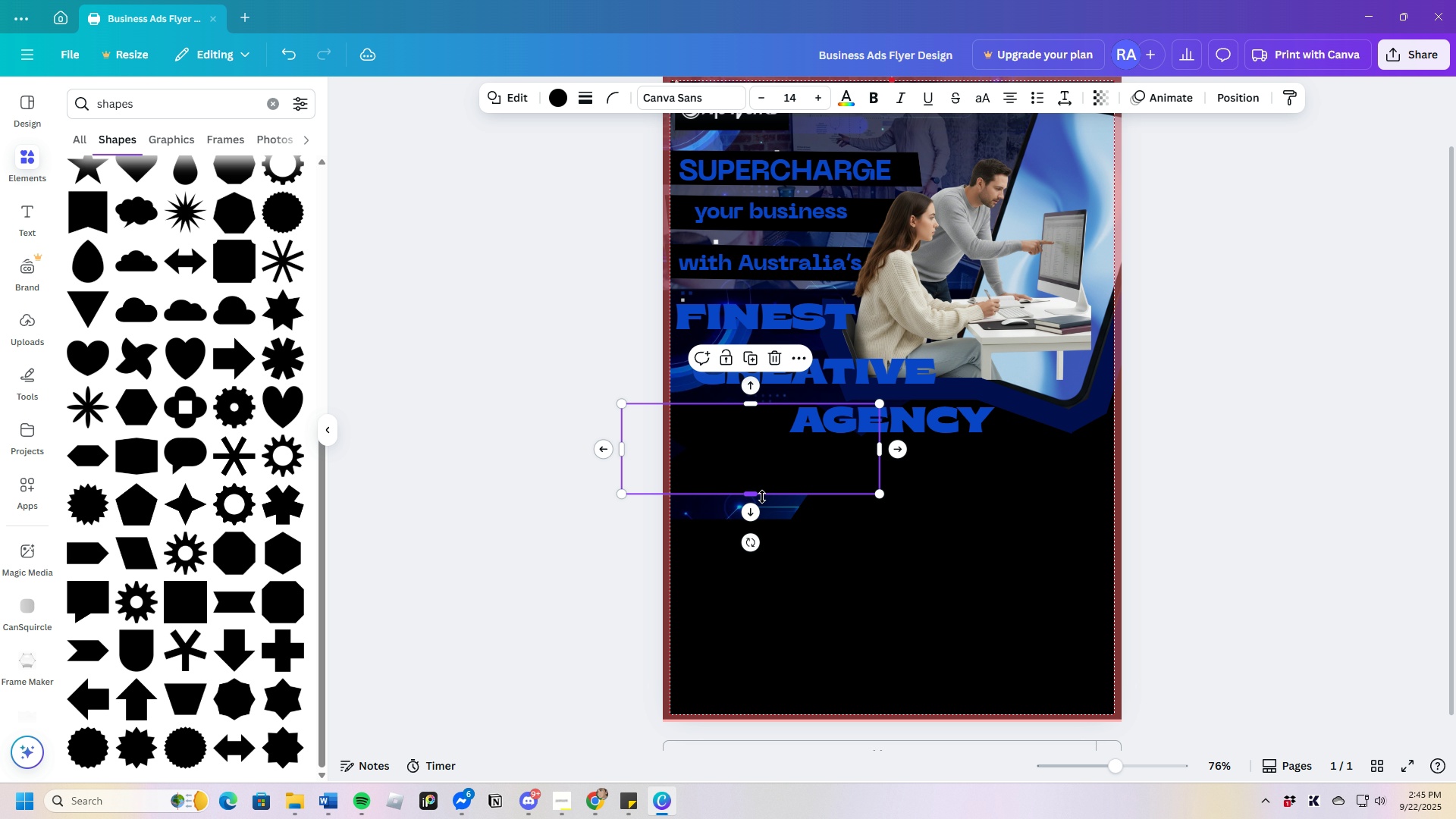 
left_click_drag(start_coordinate=[759, 495], to_coordinate=[773, 466])
 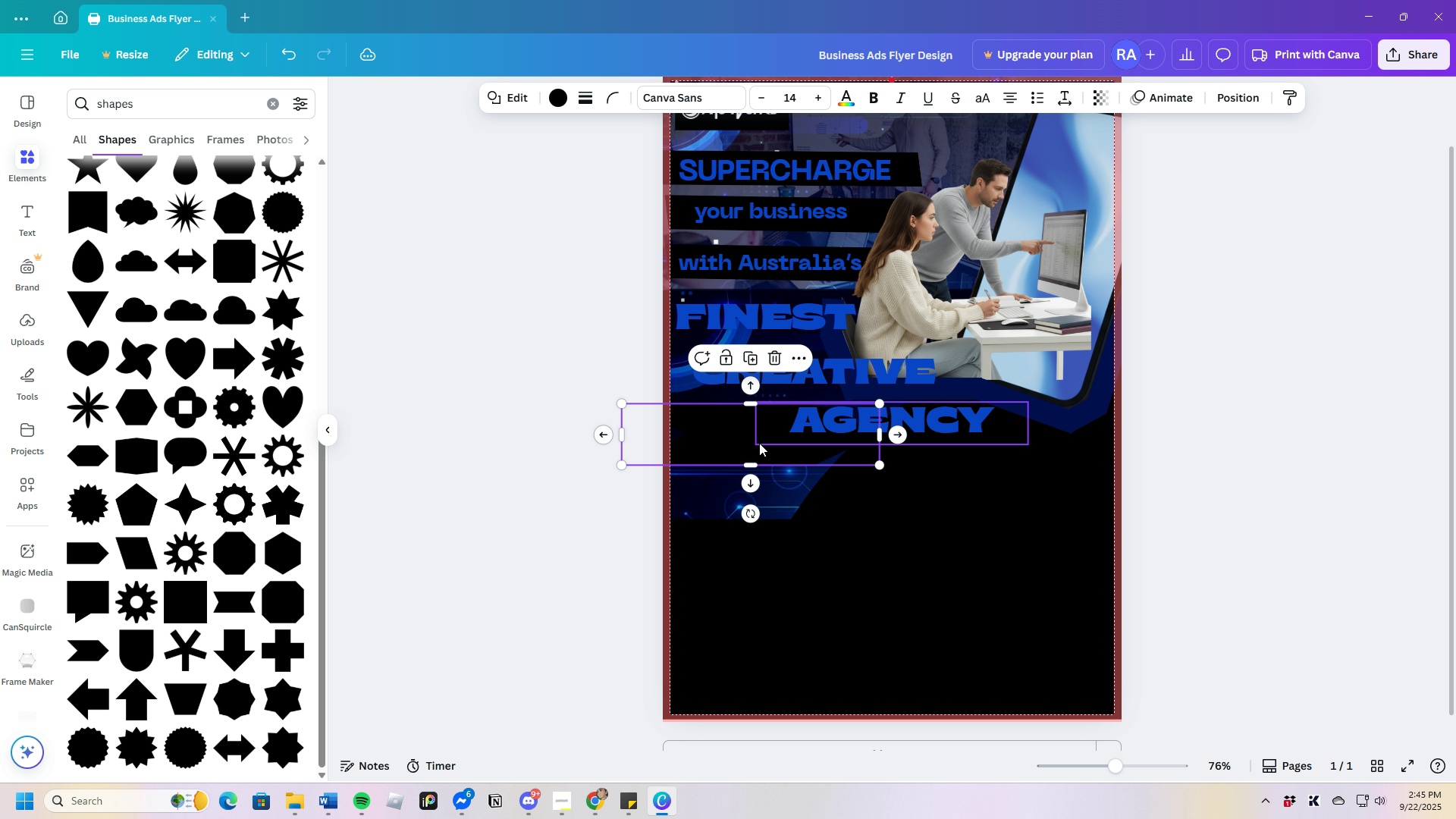 
left_click_drag(start_coordinate=[759, 442], to_coordinate=[752, 411])
 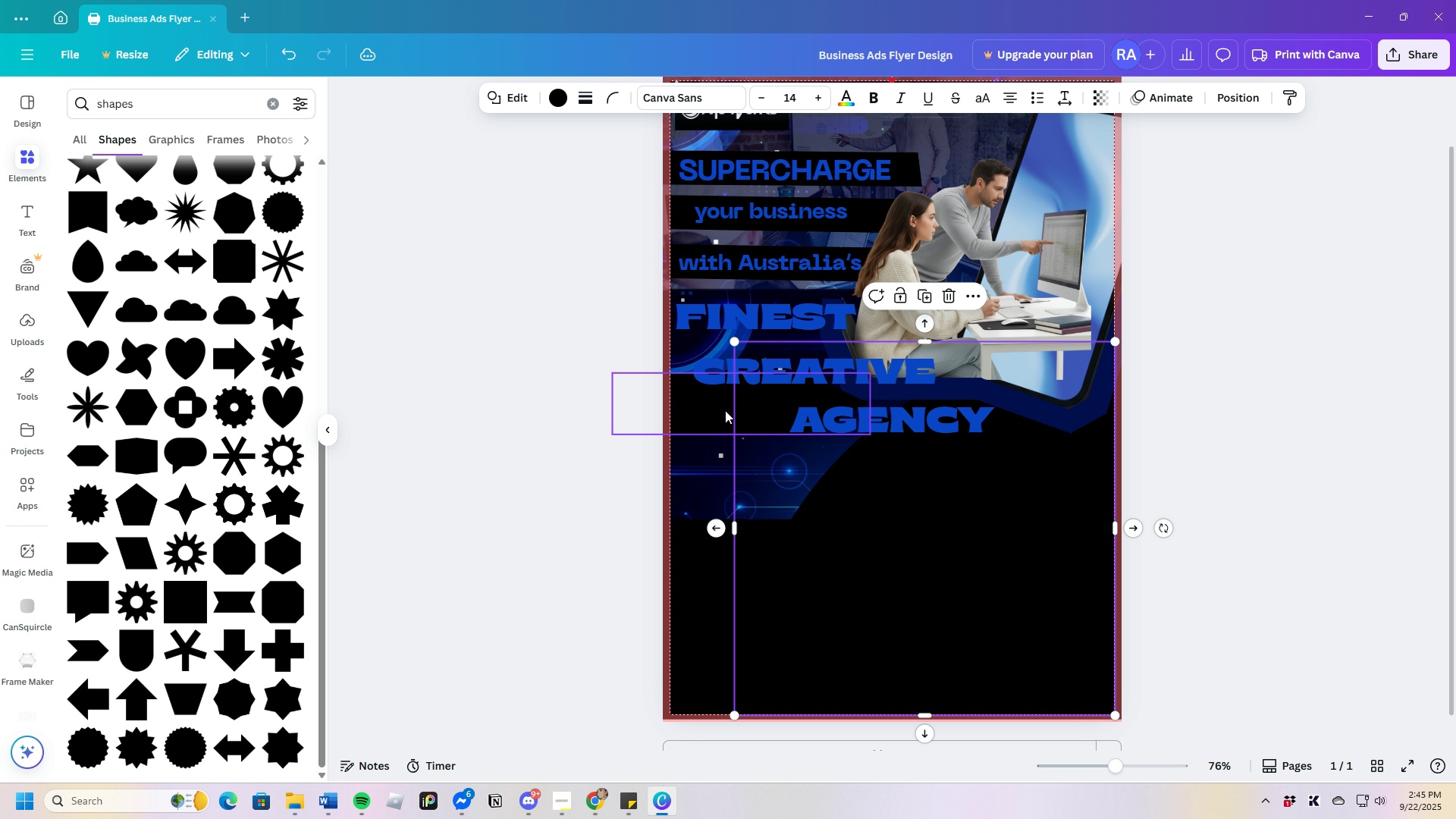 
left_click_drag(start_coordinate=[708, 411], to_coordinate=[711, 389])
 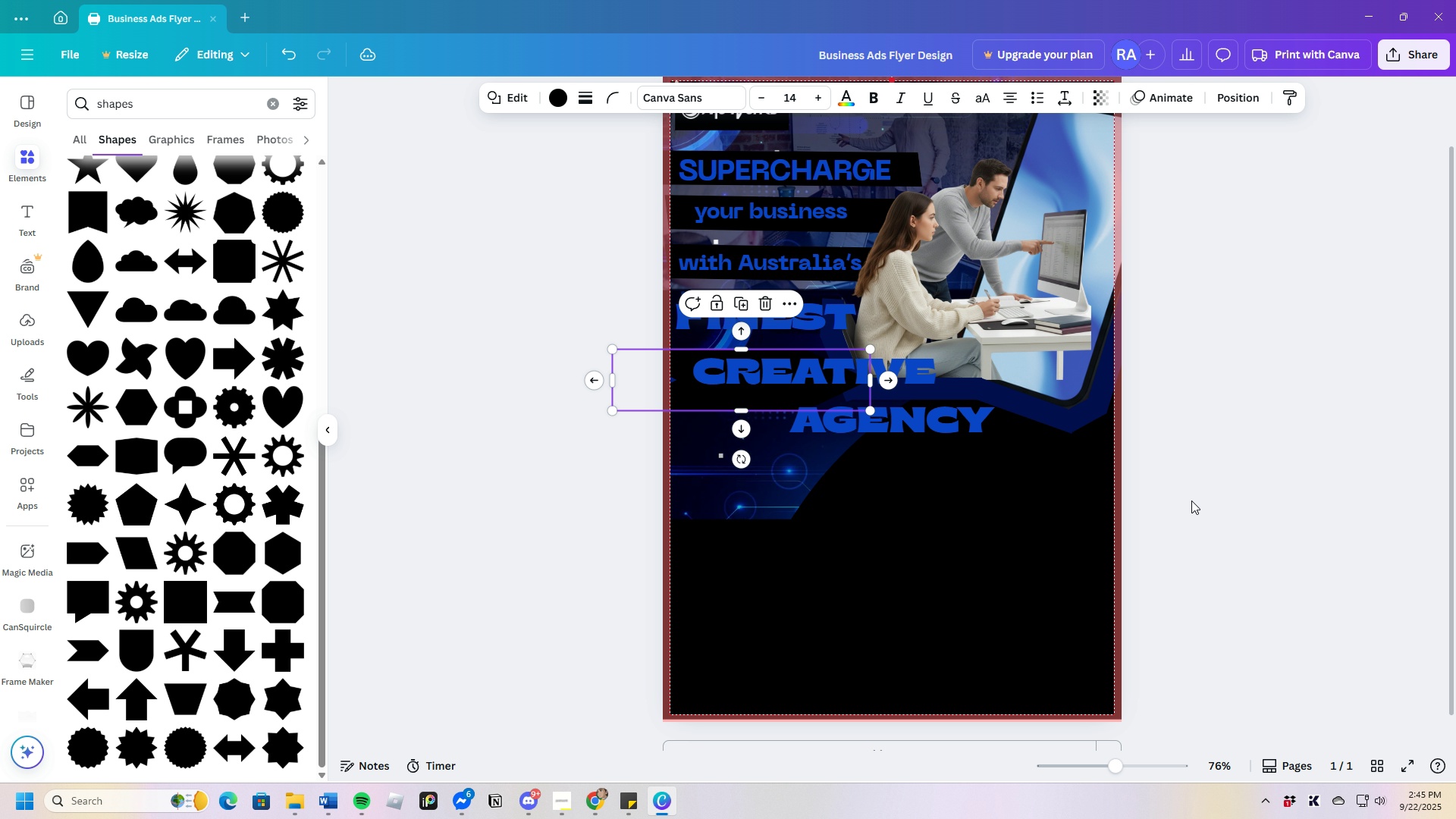 
left_click([1191, 500])
 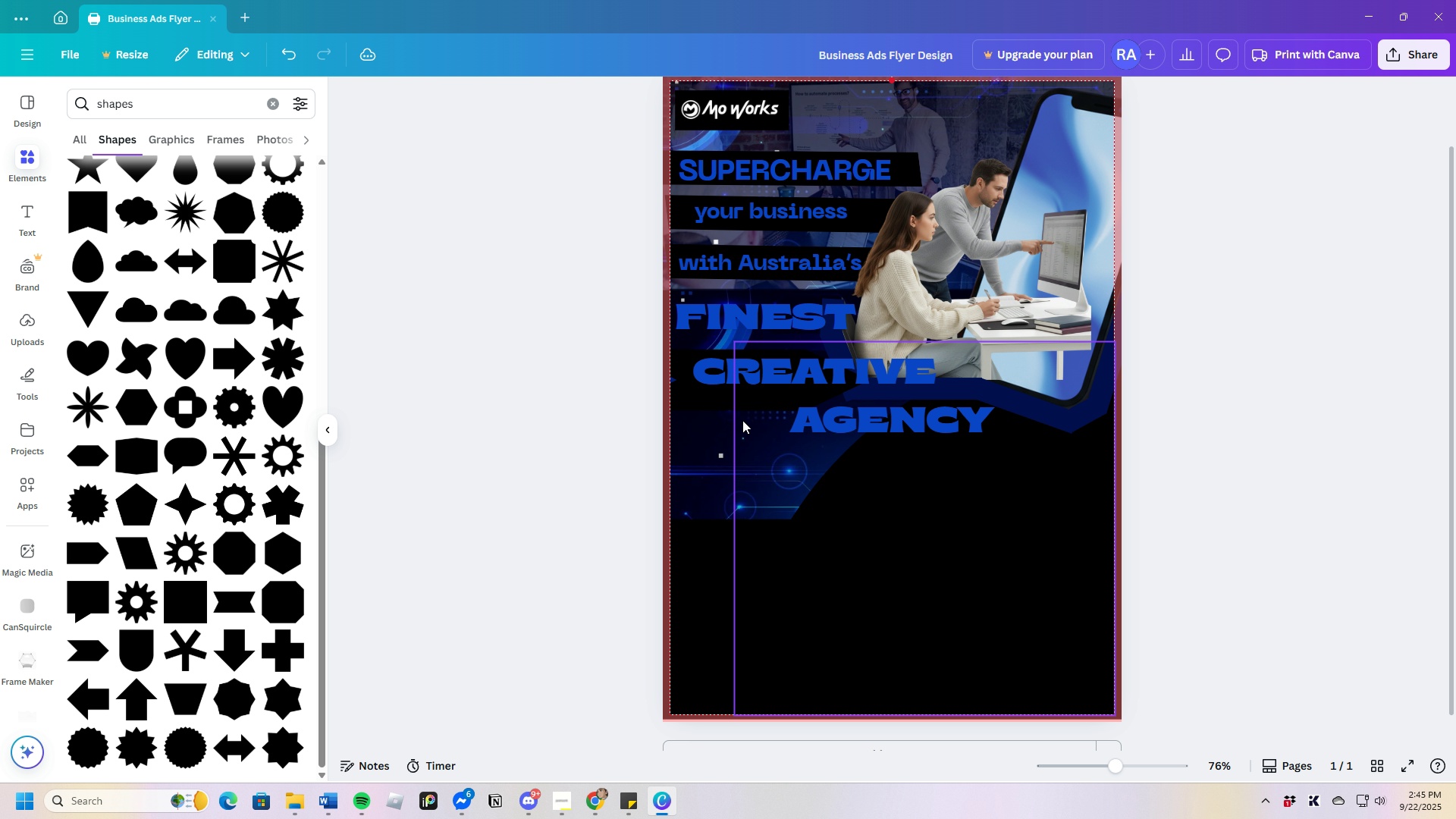 
left_click([717, 399])
 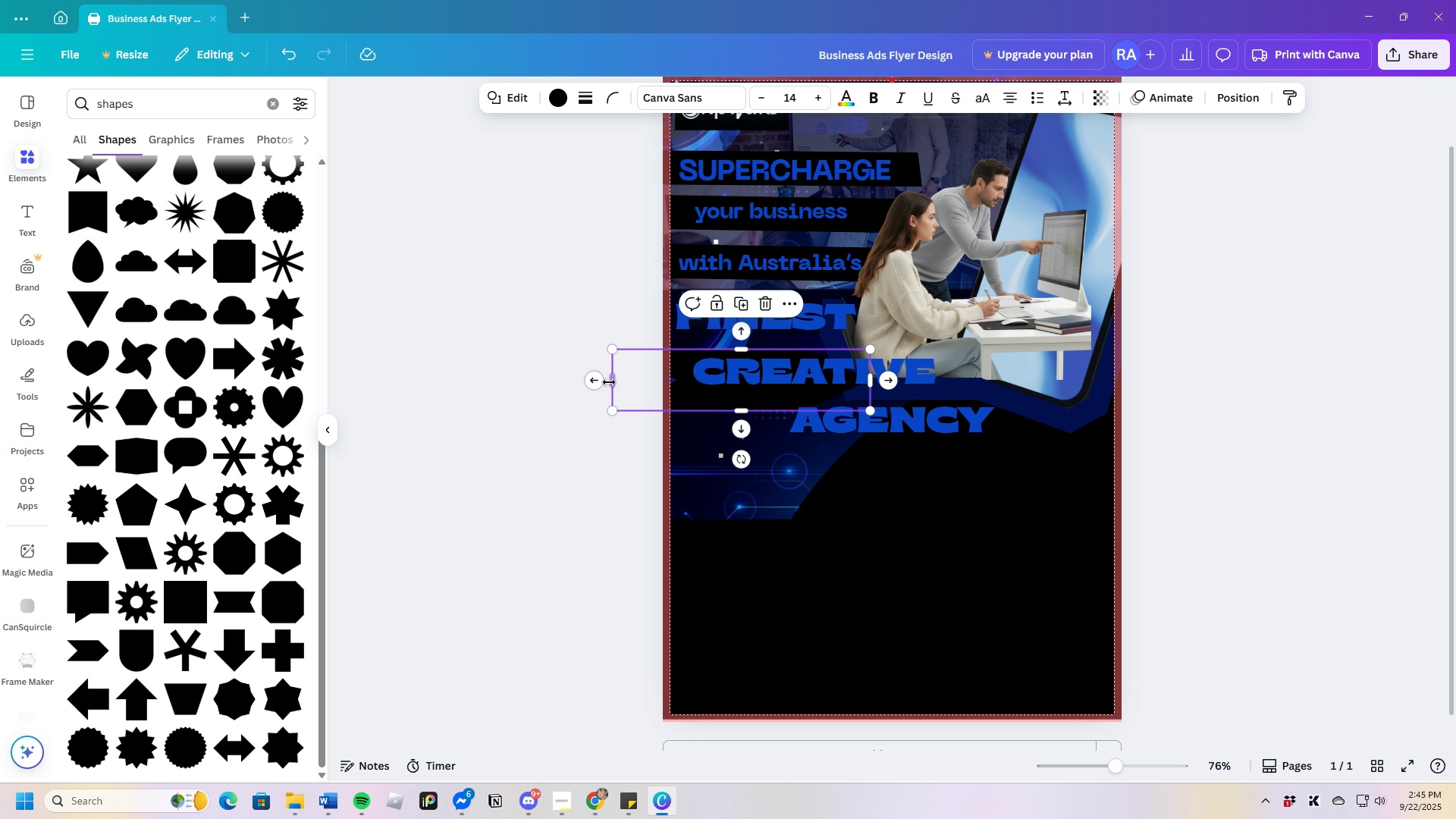 
left_click_drag(start_coordinate=[605, 378], to_coordinate=[579, 373])
 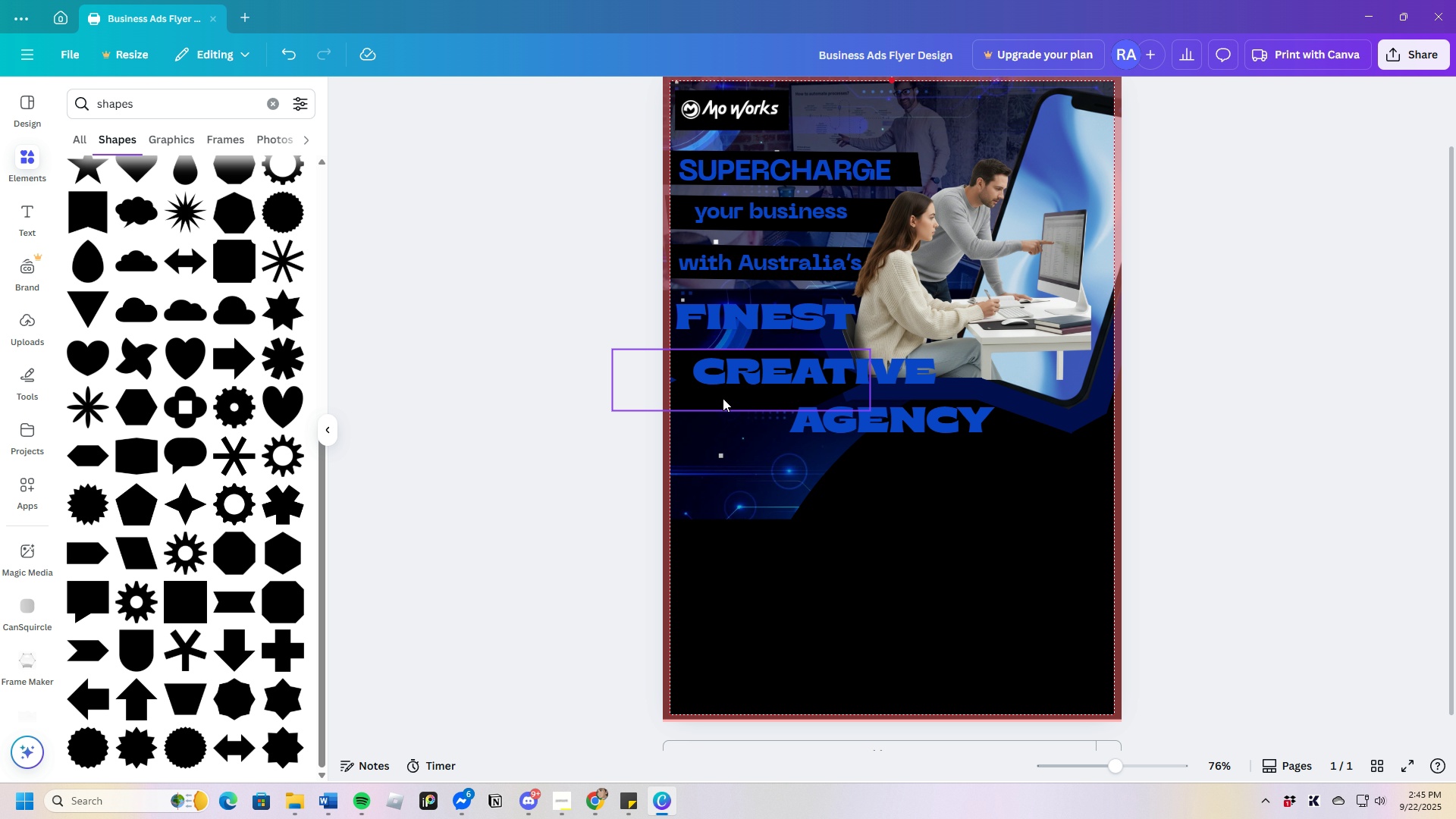 
left_click([727, 403])
 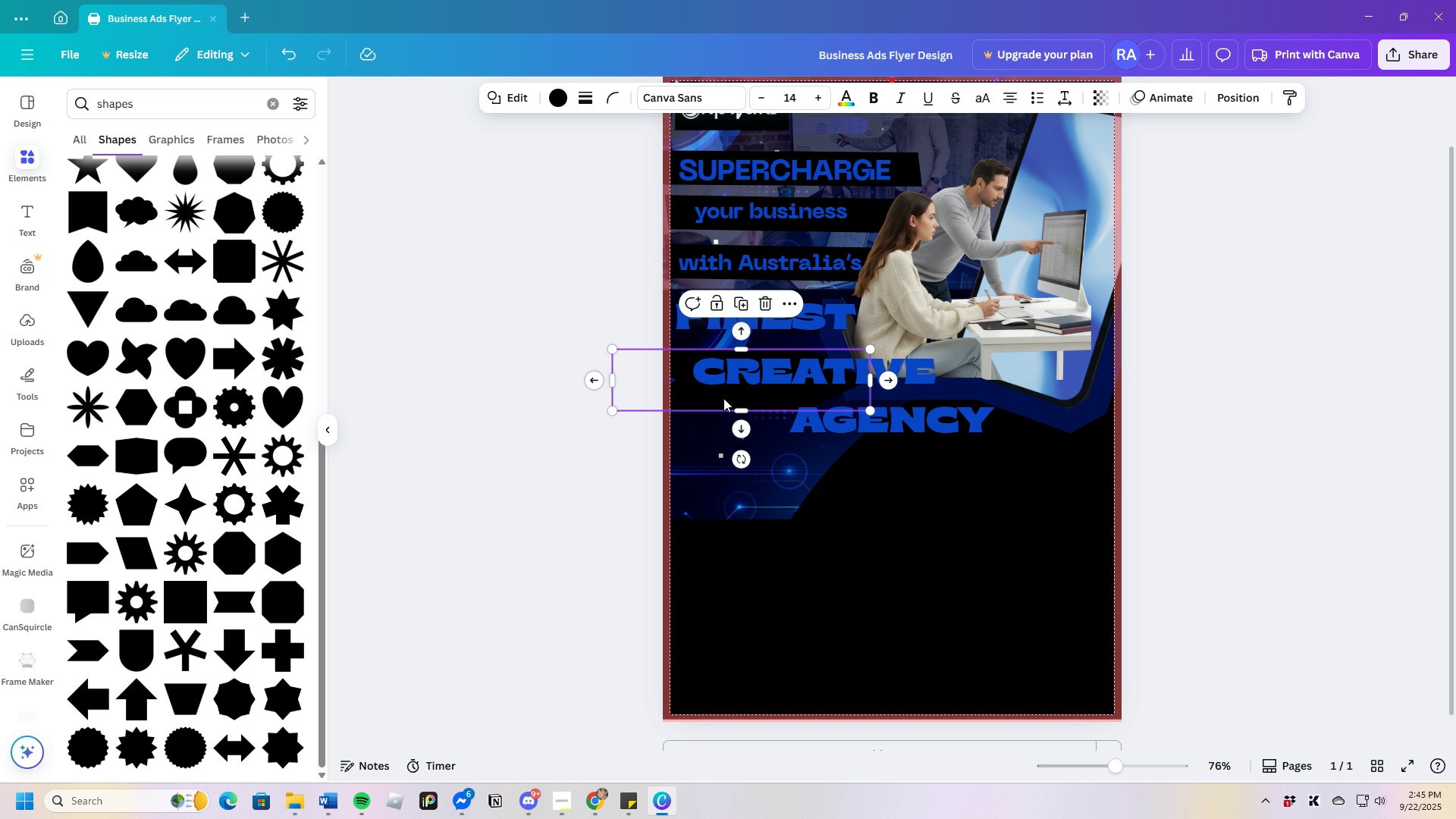 
left_click_drag(start_coordinate=[720, 398], to_coordinate=[687, 426])
 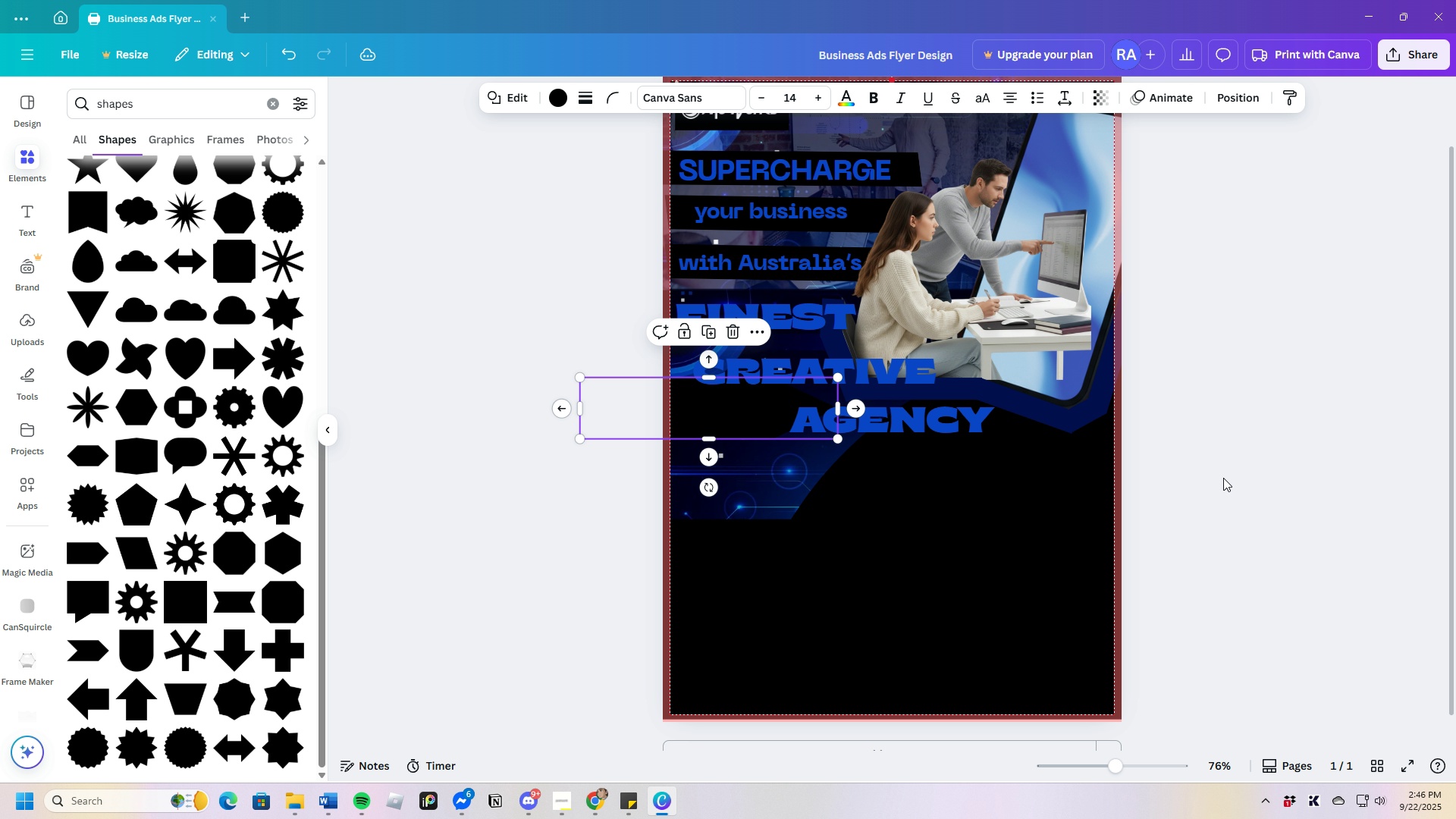 
left_click([1223, 478])
 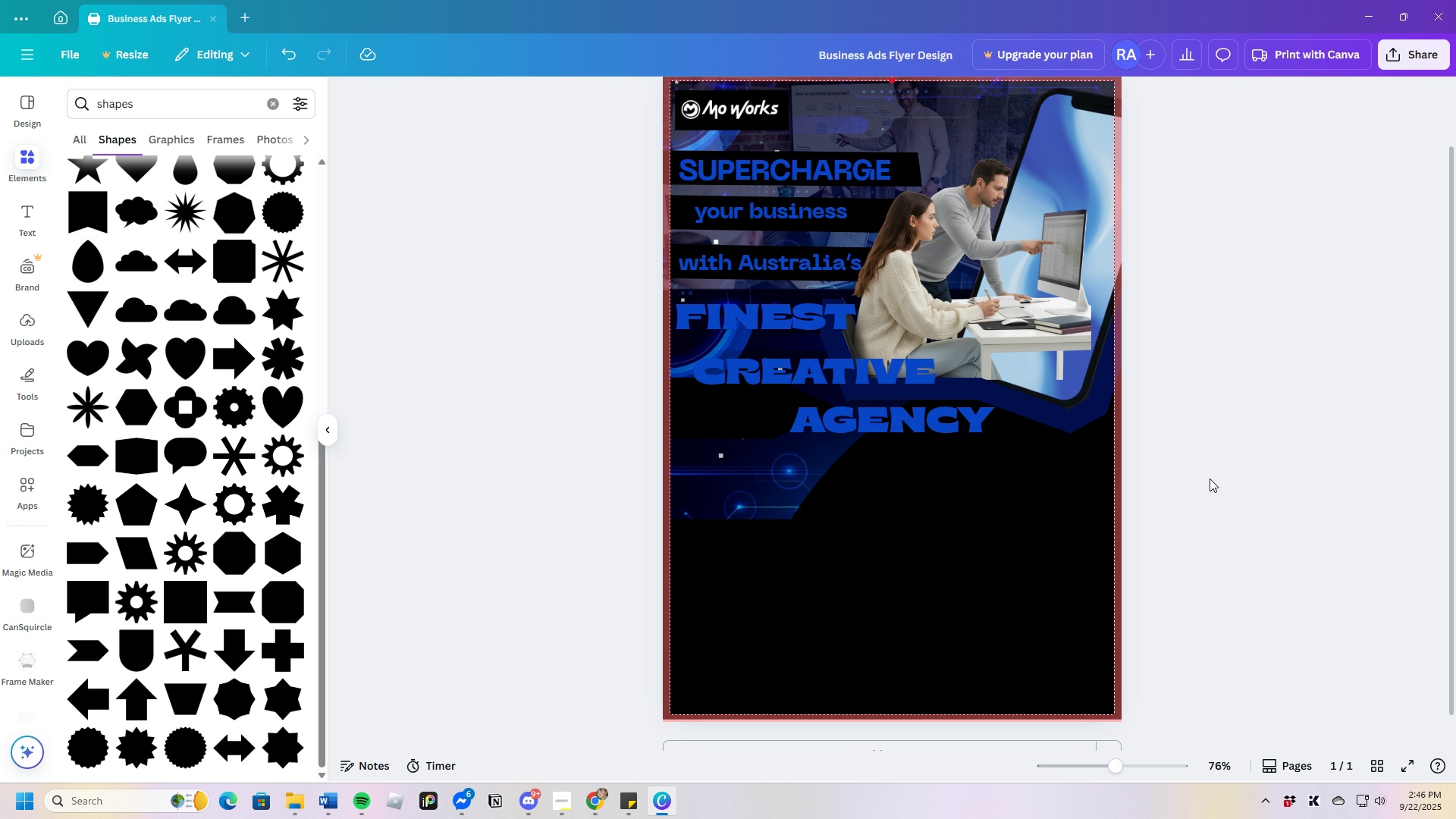 
wait(5.7)
 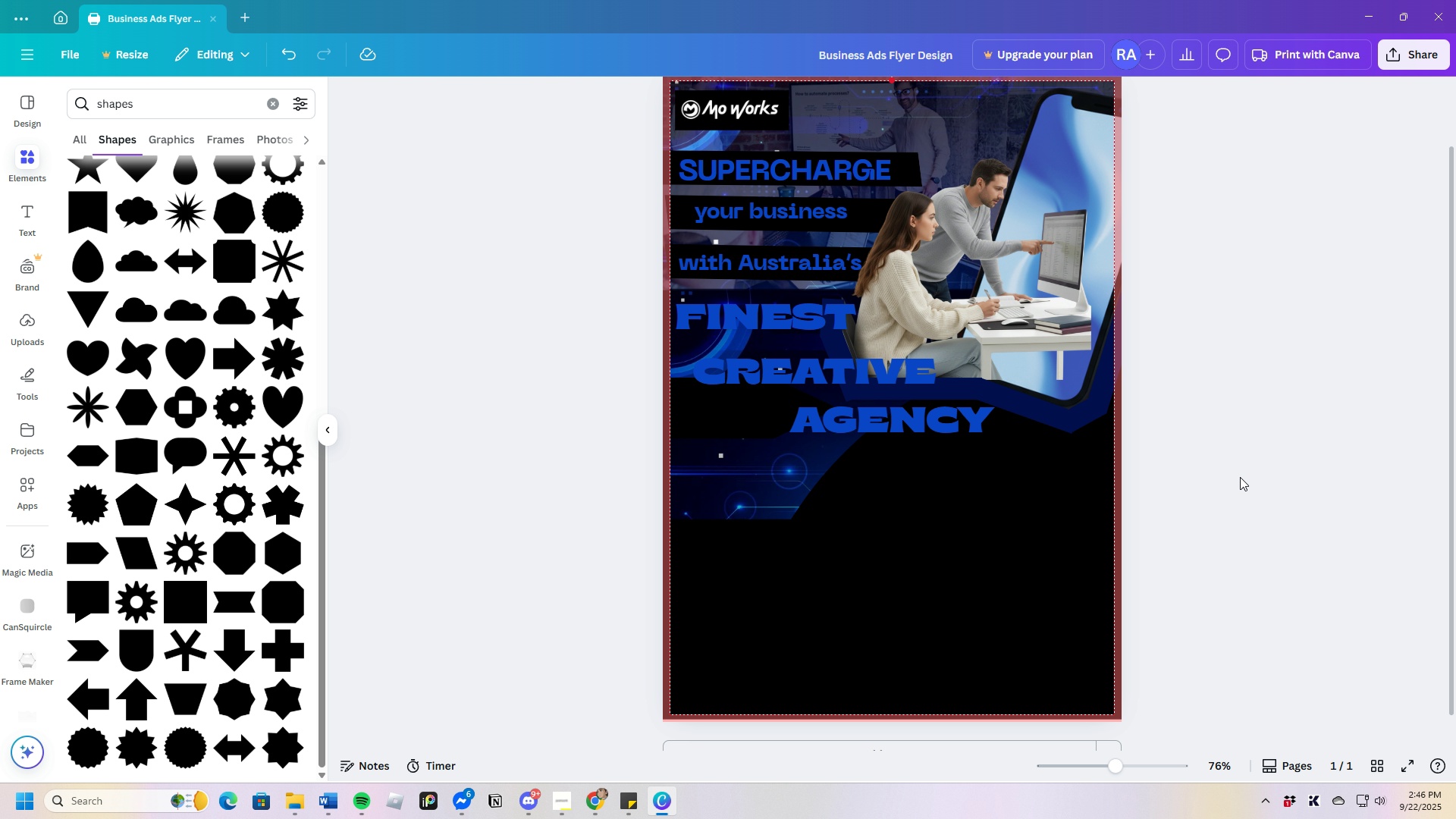 
left_click([735, 498])
 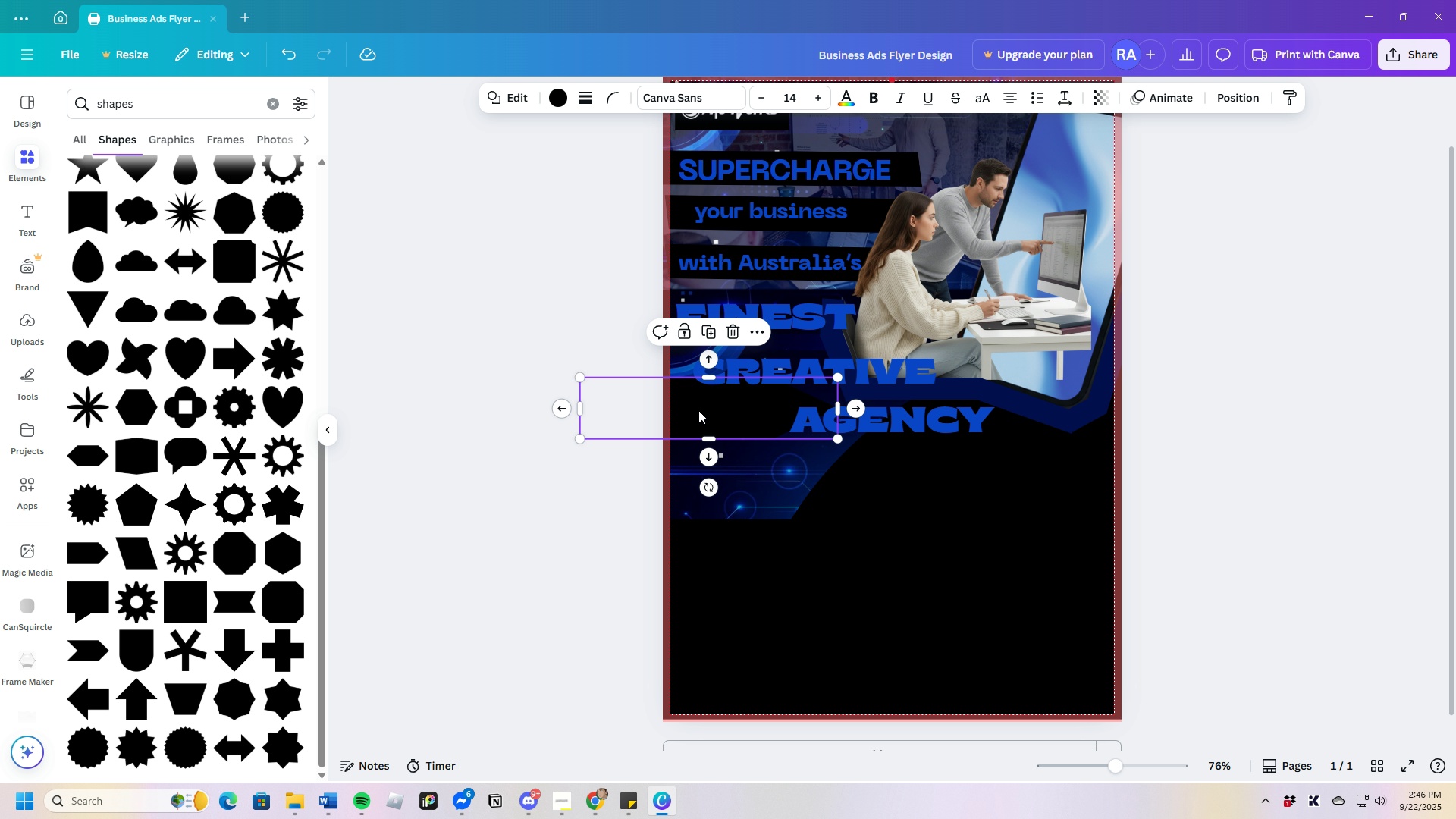 
left_click([698, 410])
 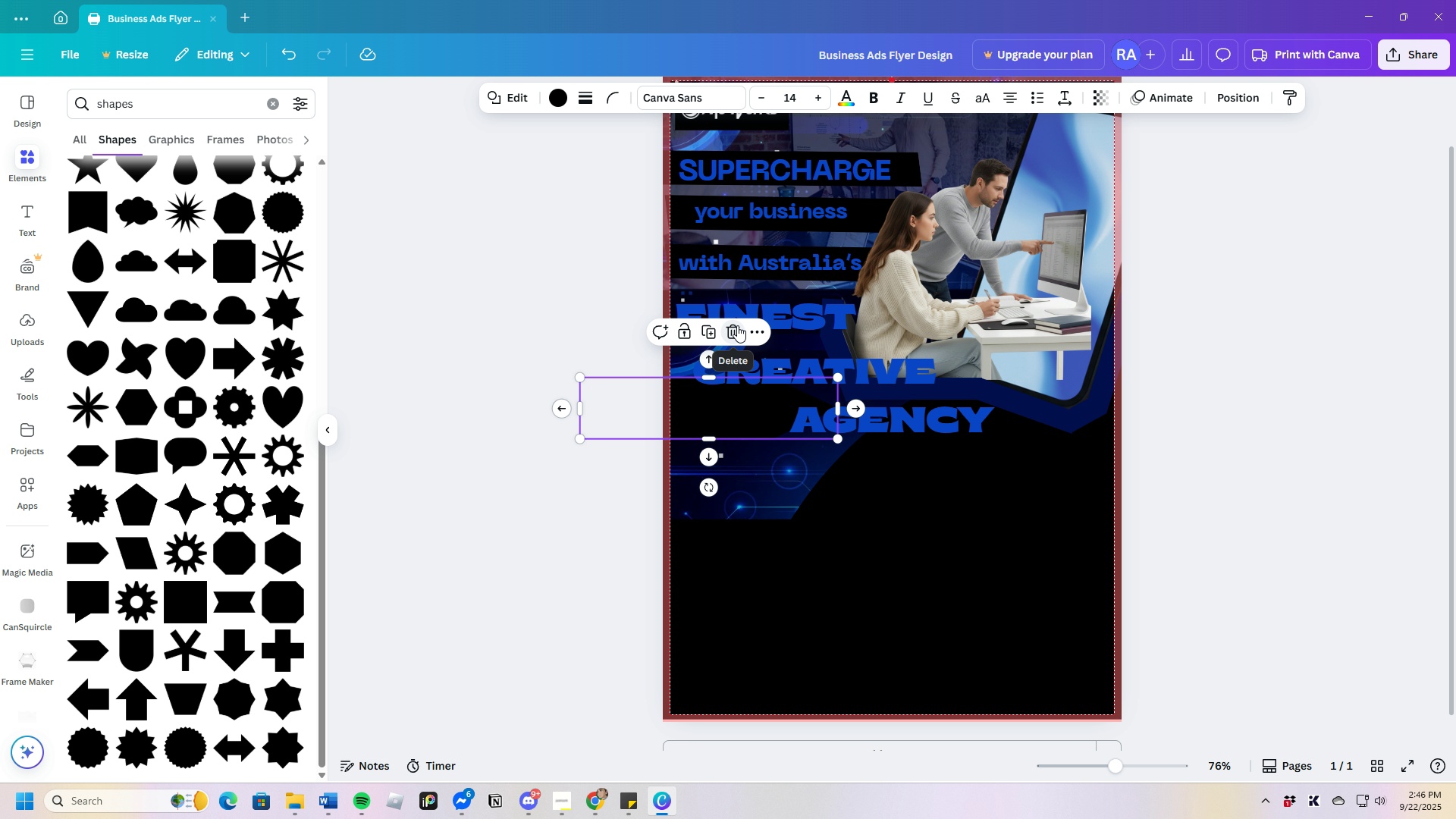 
left_click([737, 325])
 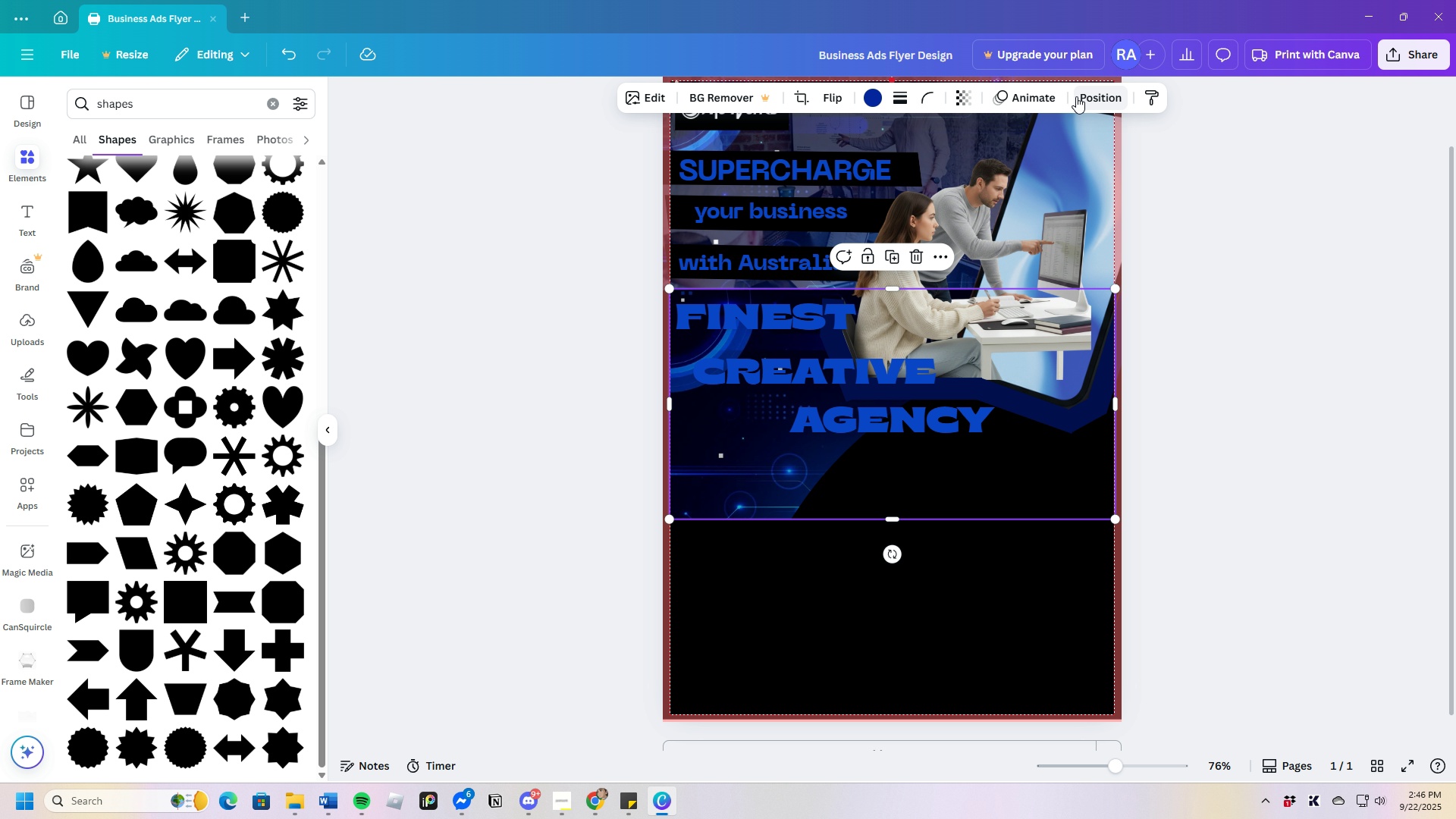 
left_click([962, 99])
 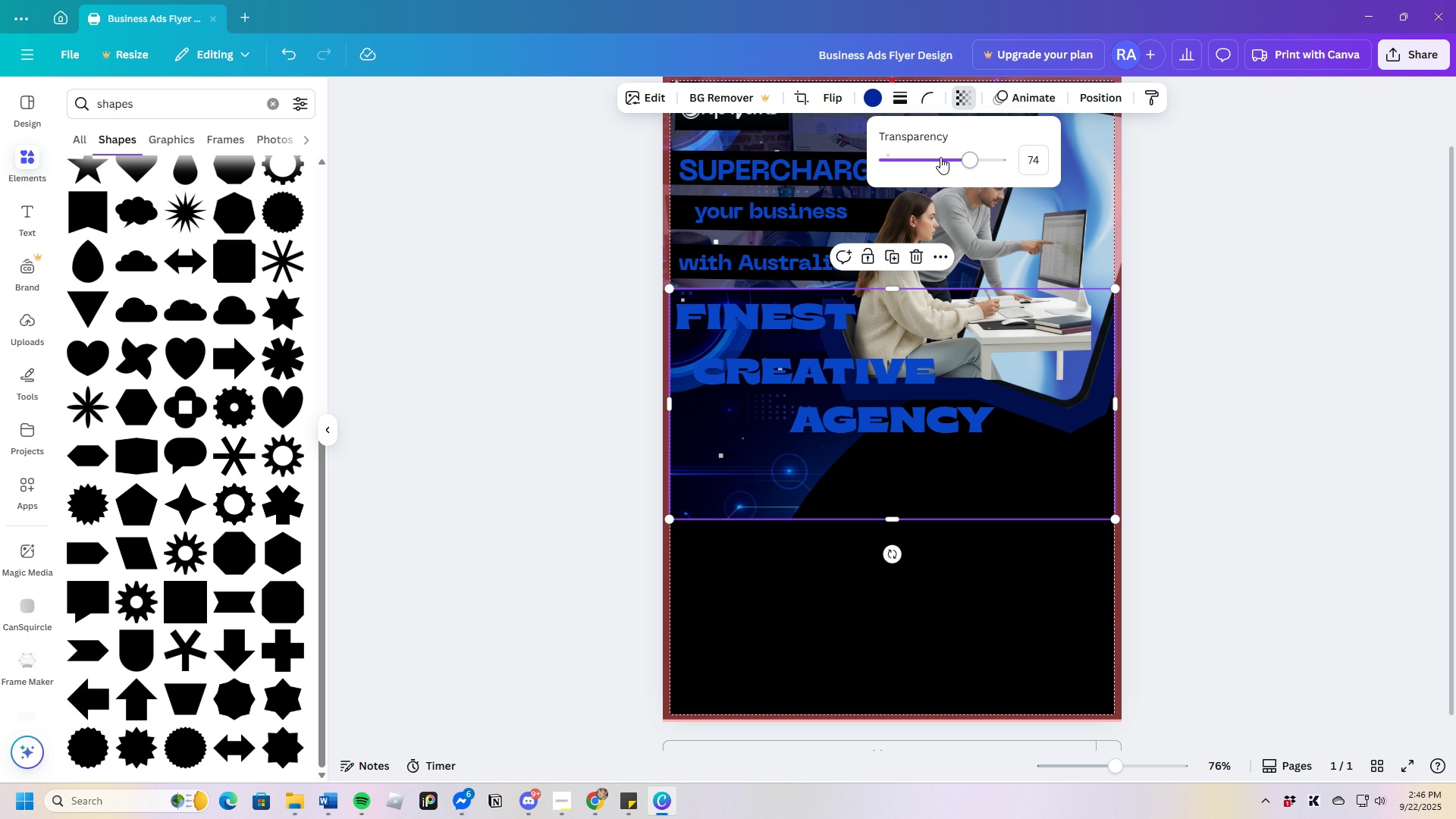 
left_click_drag(start_coordinate=[944, 156], to_coordinate=[924, 164])
 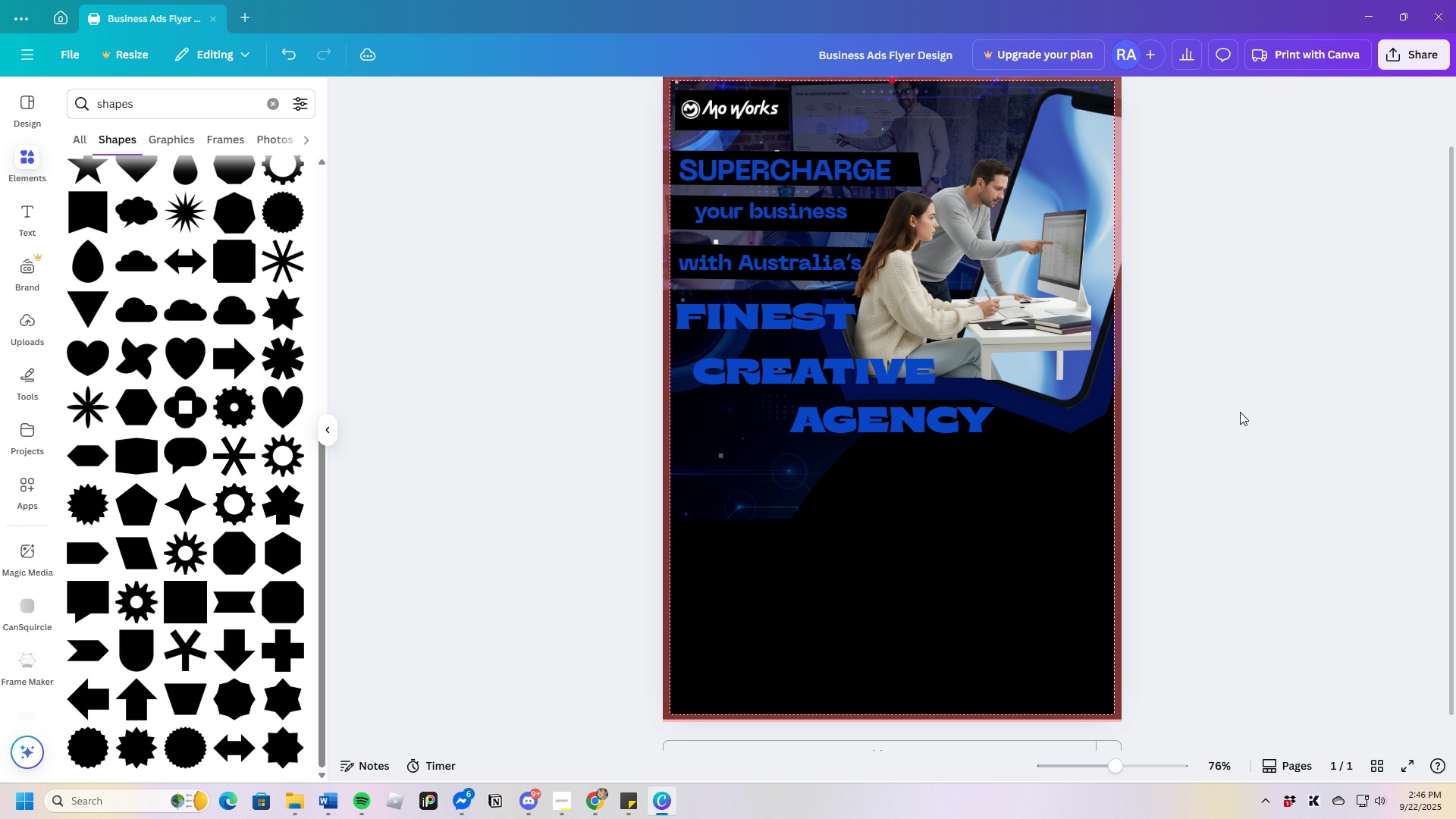 
double_click([1240, 412])
 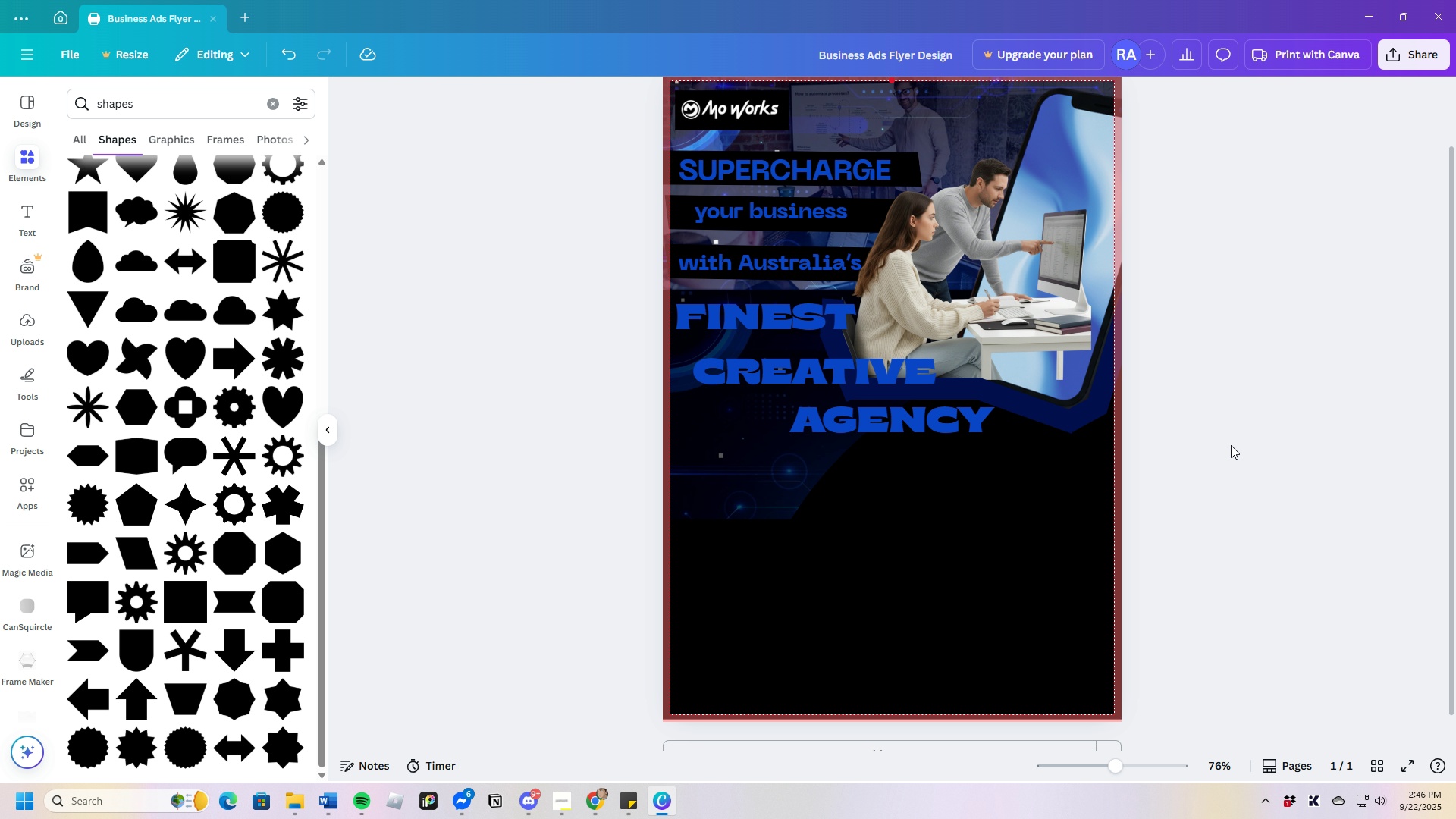 
left_click_drag(start_coordinate=[825, 373], to_coordinate=[923, 326])
 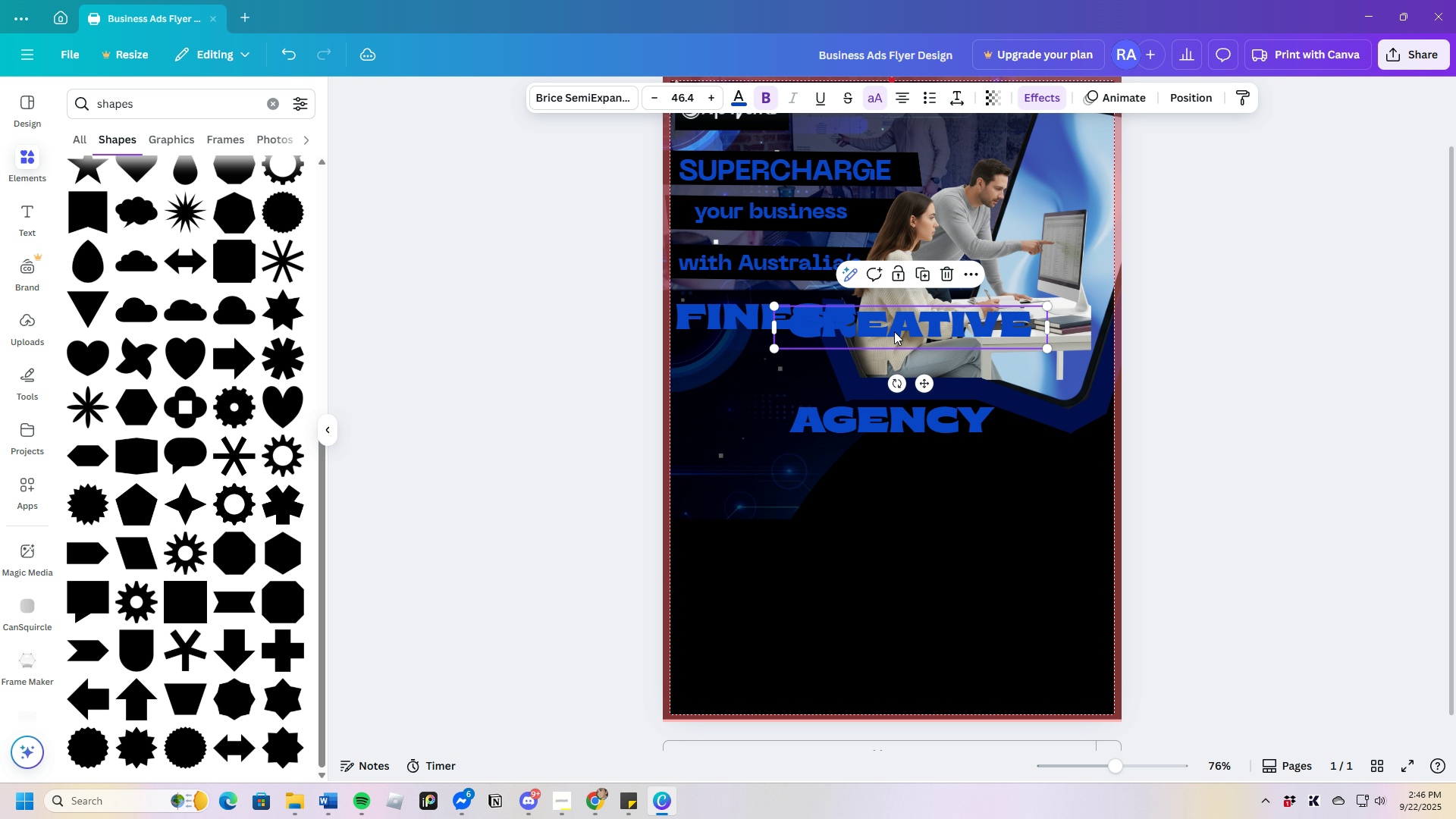 
left_click_drag(start_coordinate=[916, 320], to_coordinate=[823, 372])
 